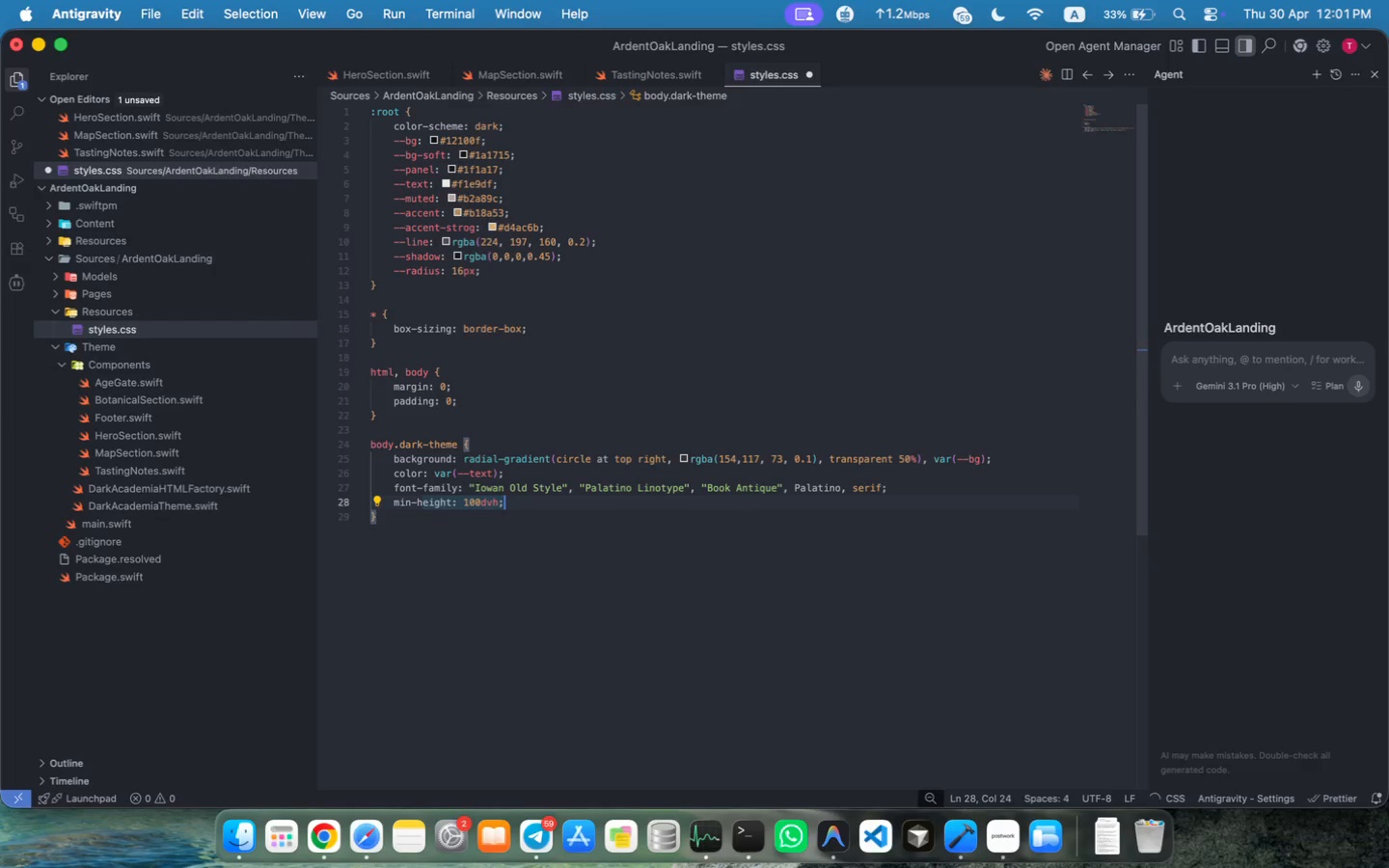 
type(min-h)
key(Tab)
 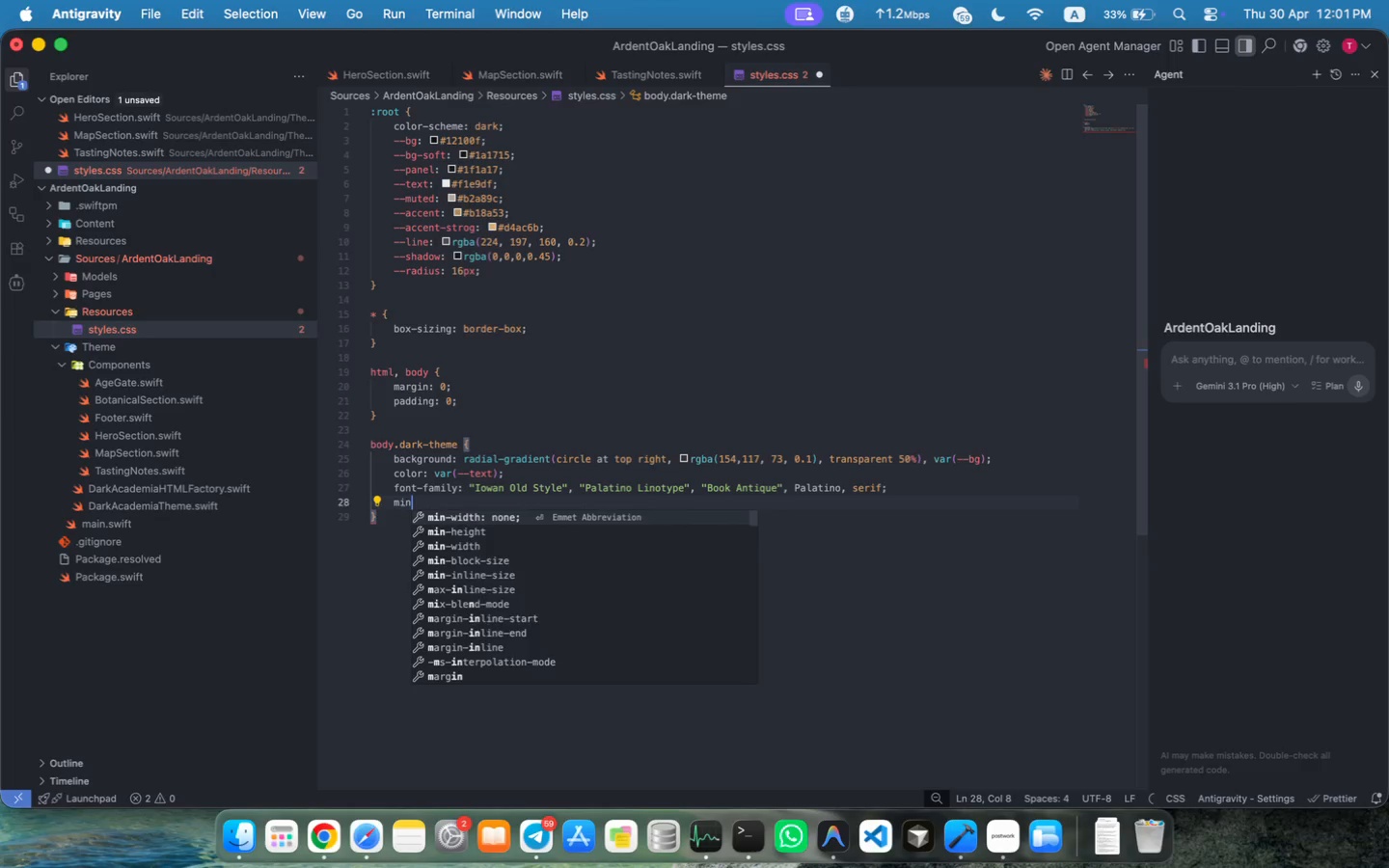 
key(ArrowLeft)
 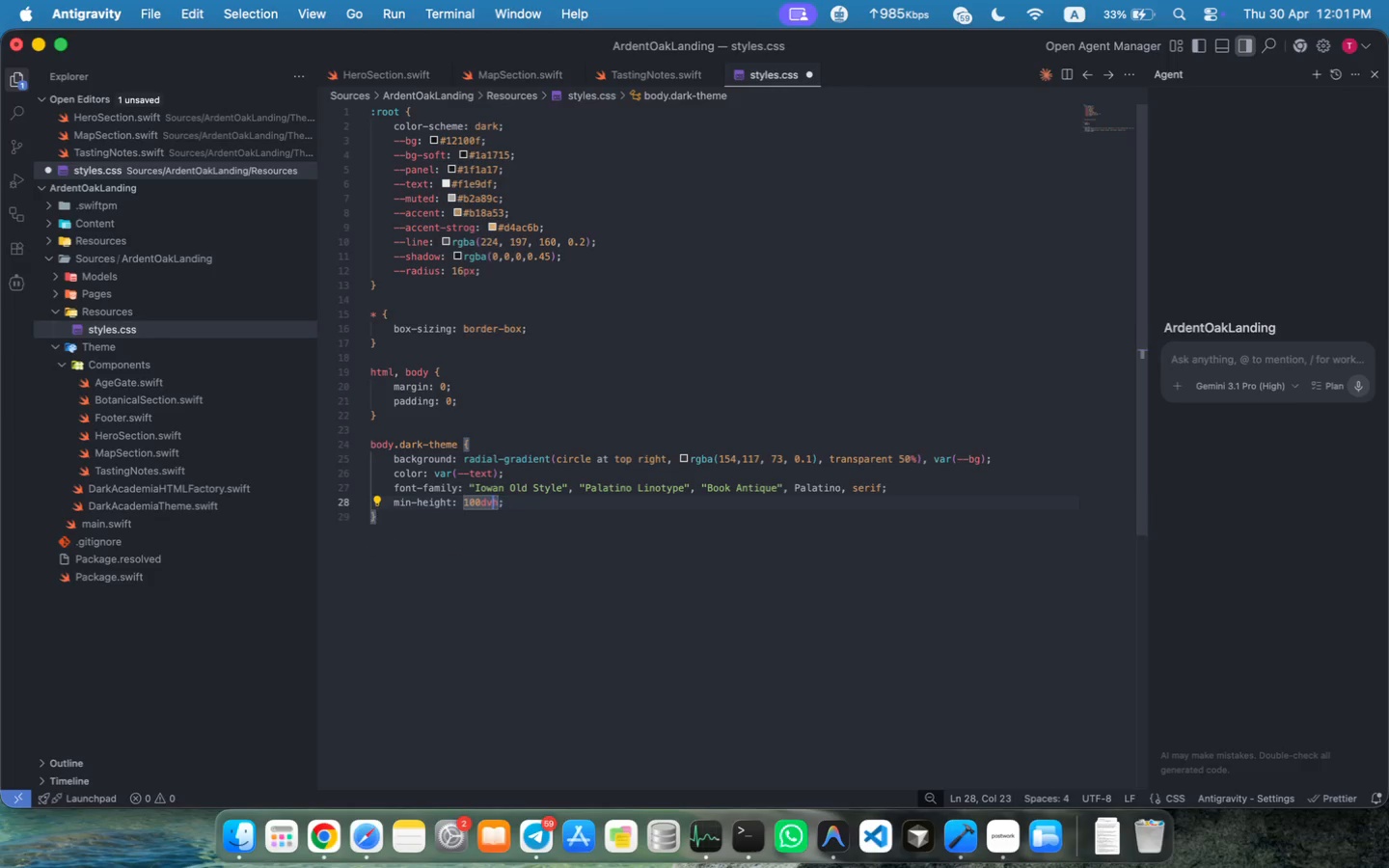 
key(ArrowLeft)
 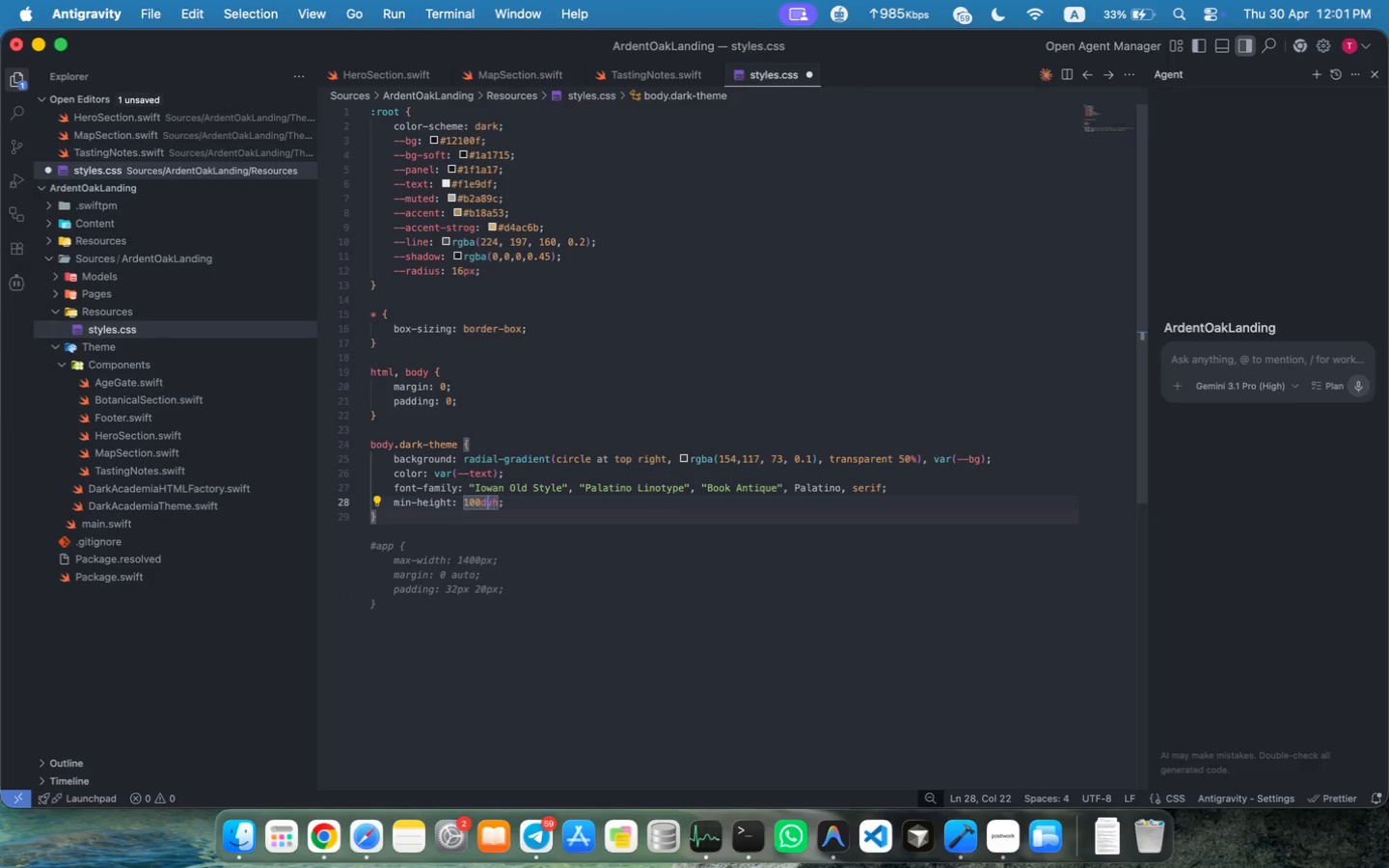 
key(ArrowLeft)
 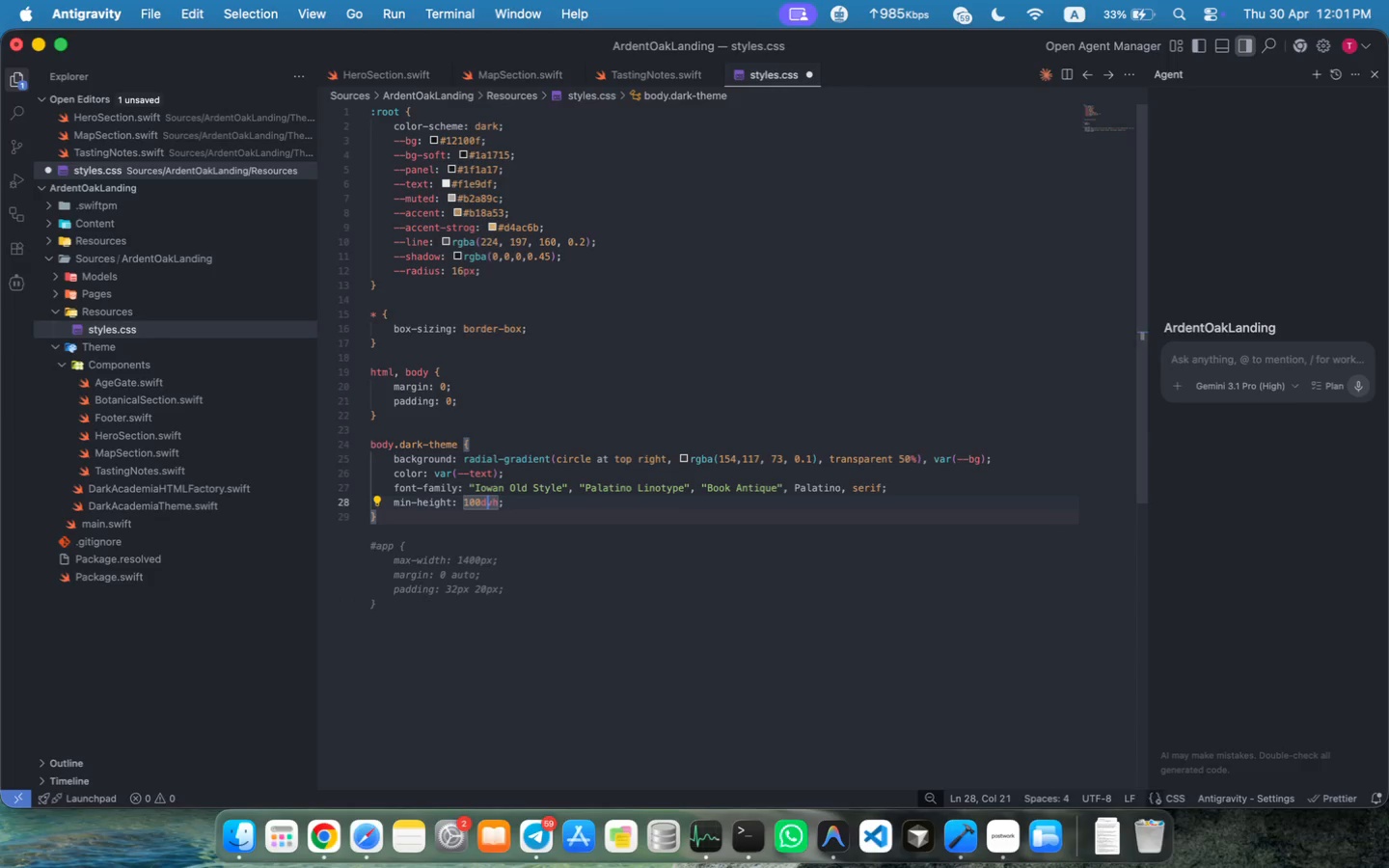 
key(Backspace)
 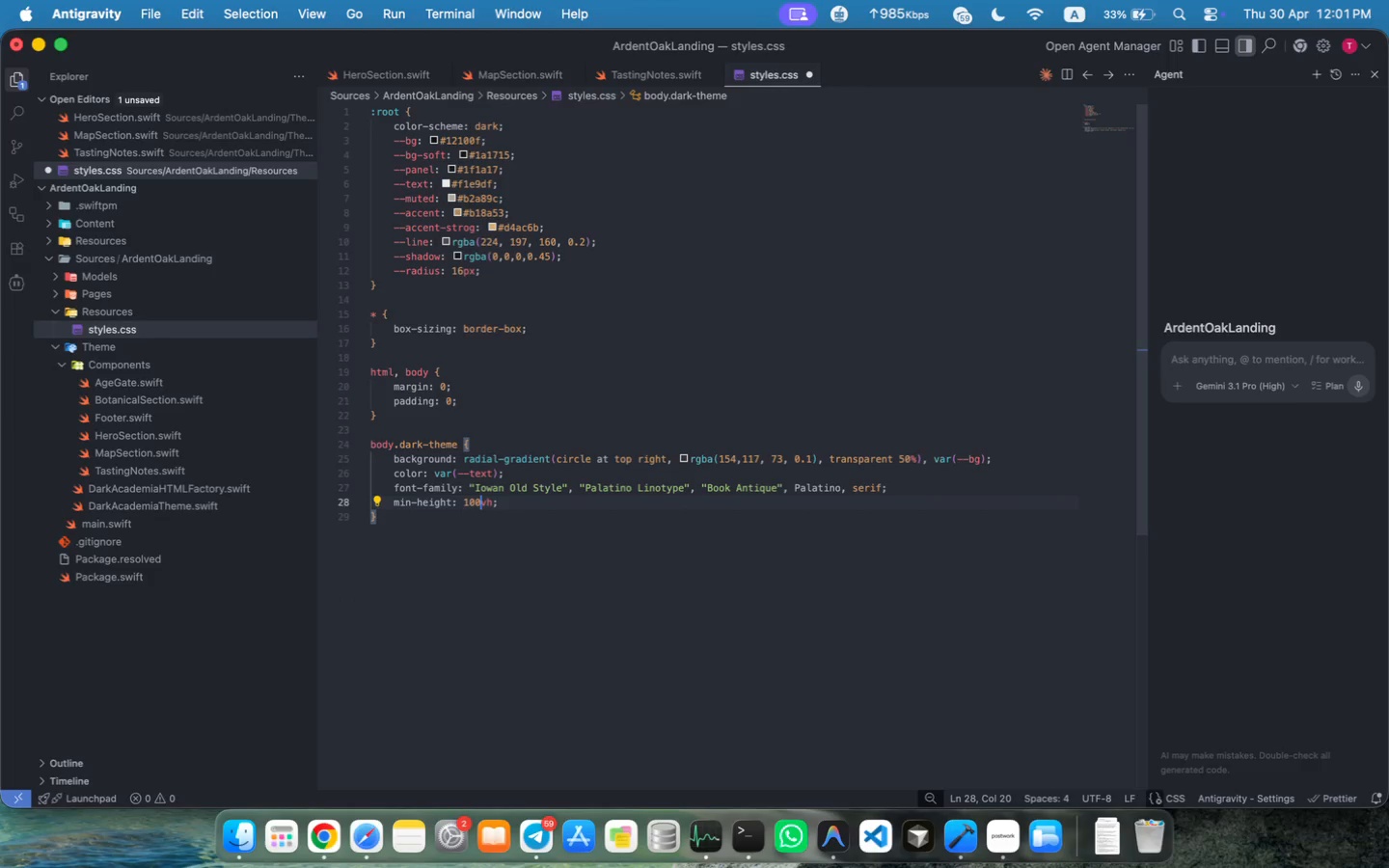 
key(Meta+ArrowRight)
 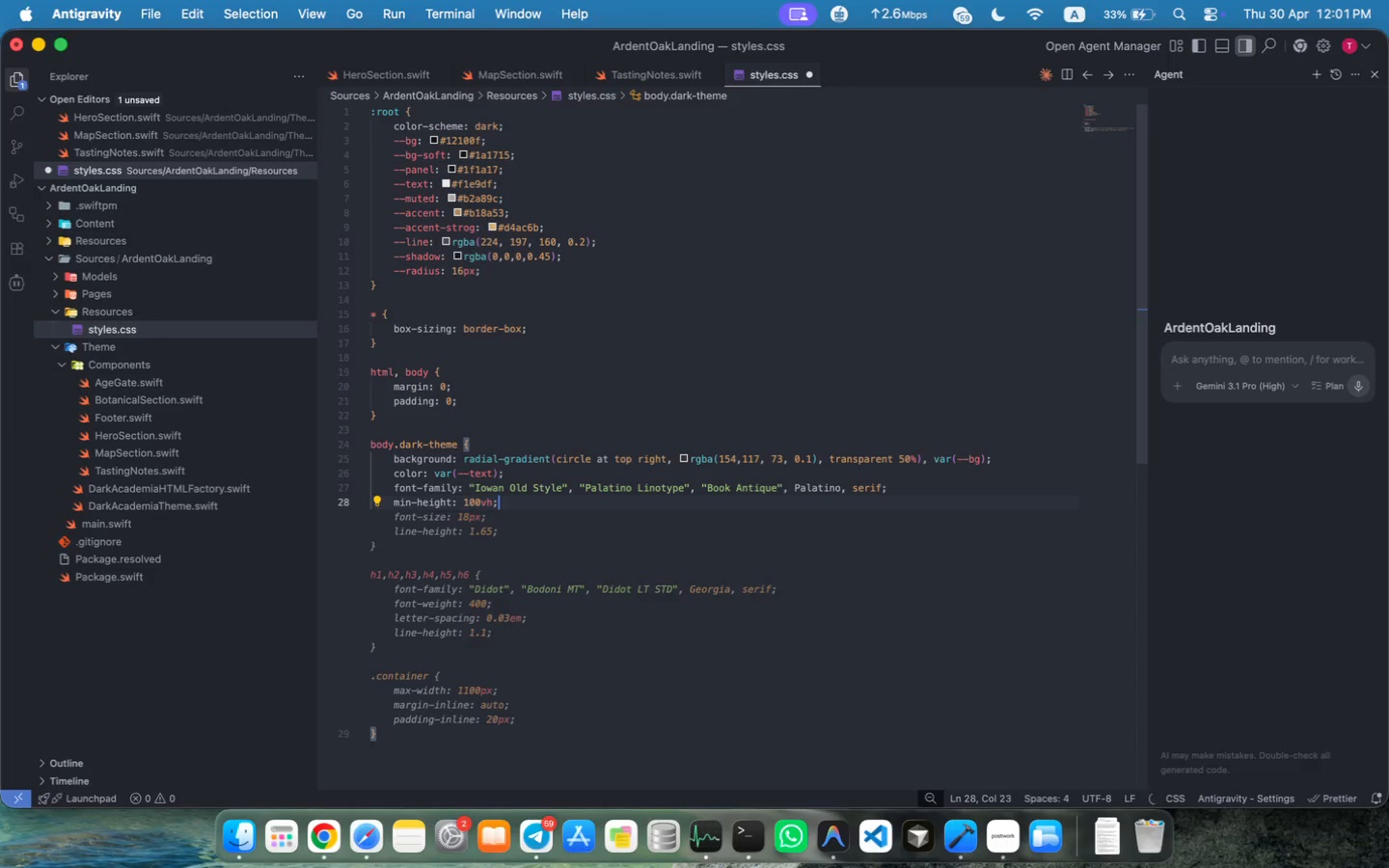 
key(Enter)
 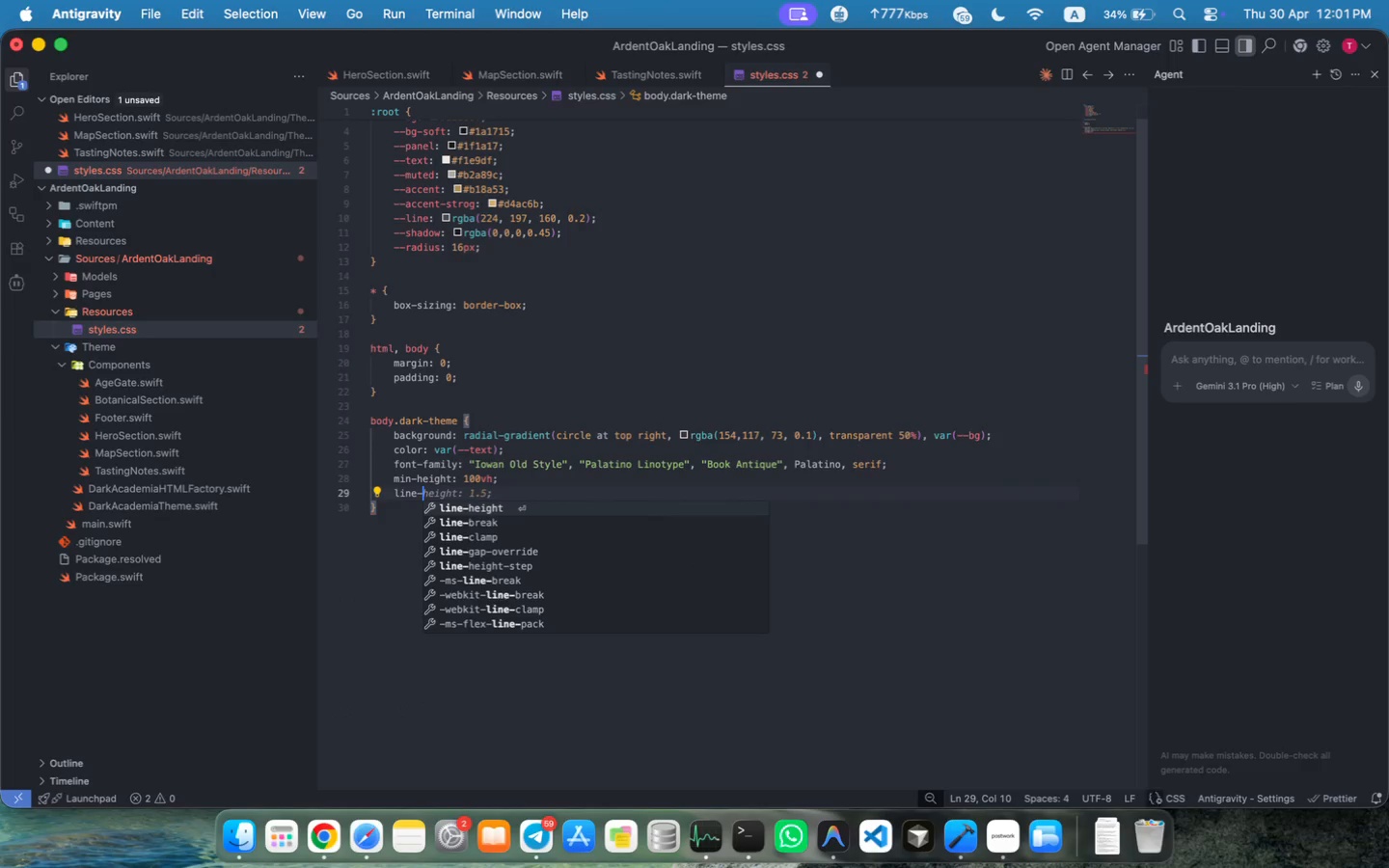 
type(line-)
key(Tab)
 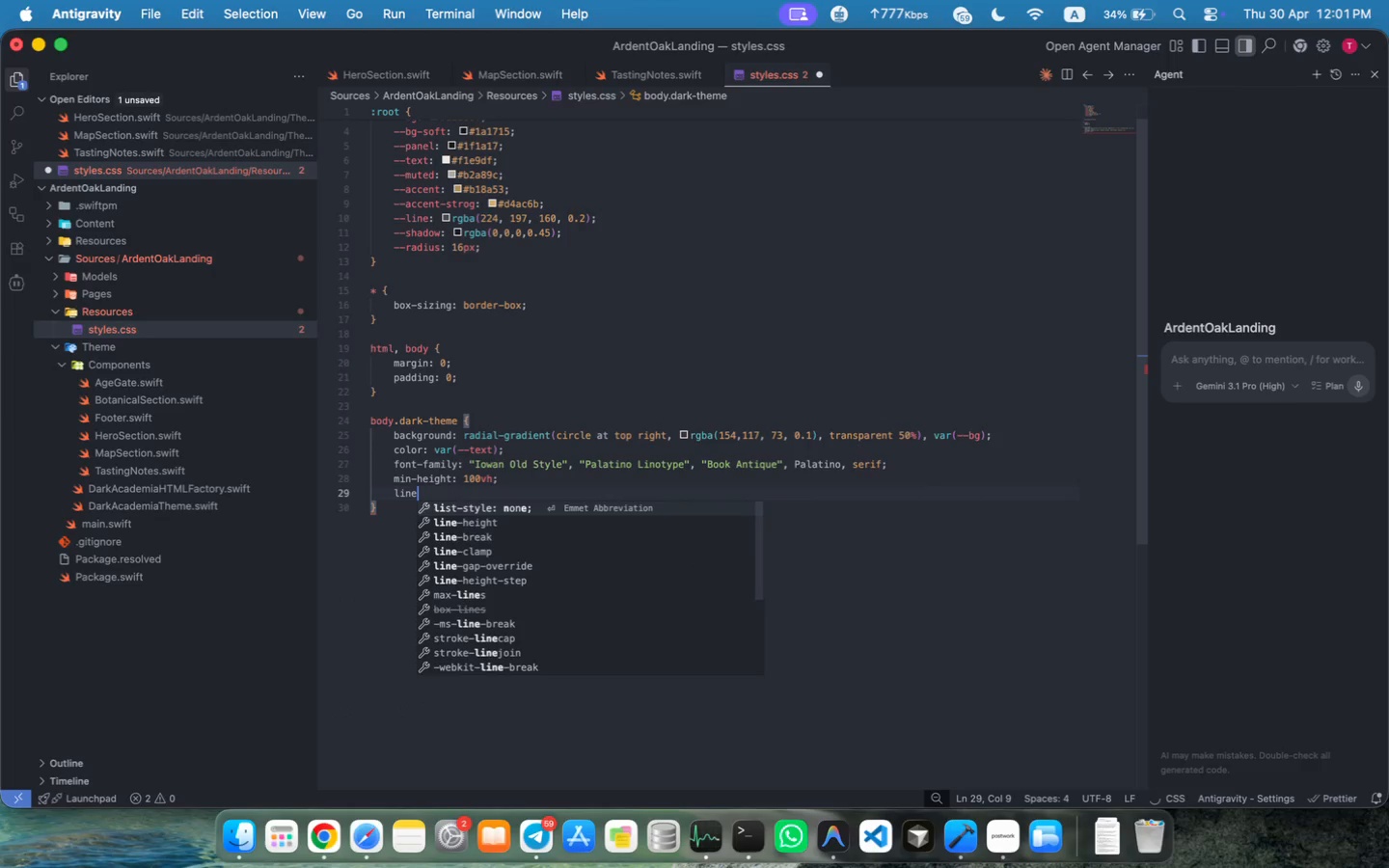 
key(ArrowLeft)
 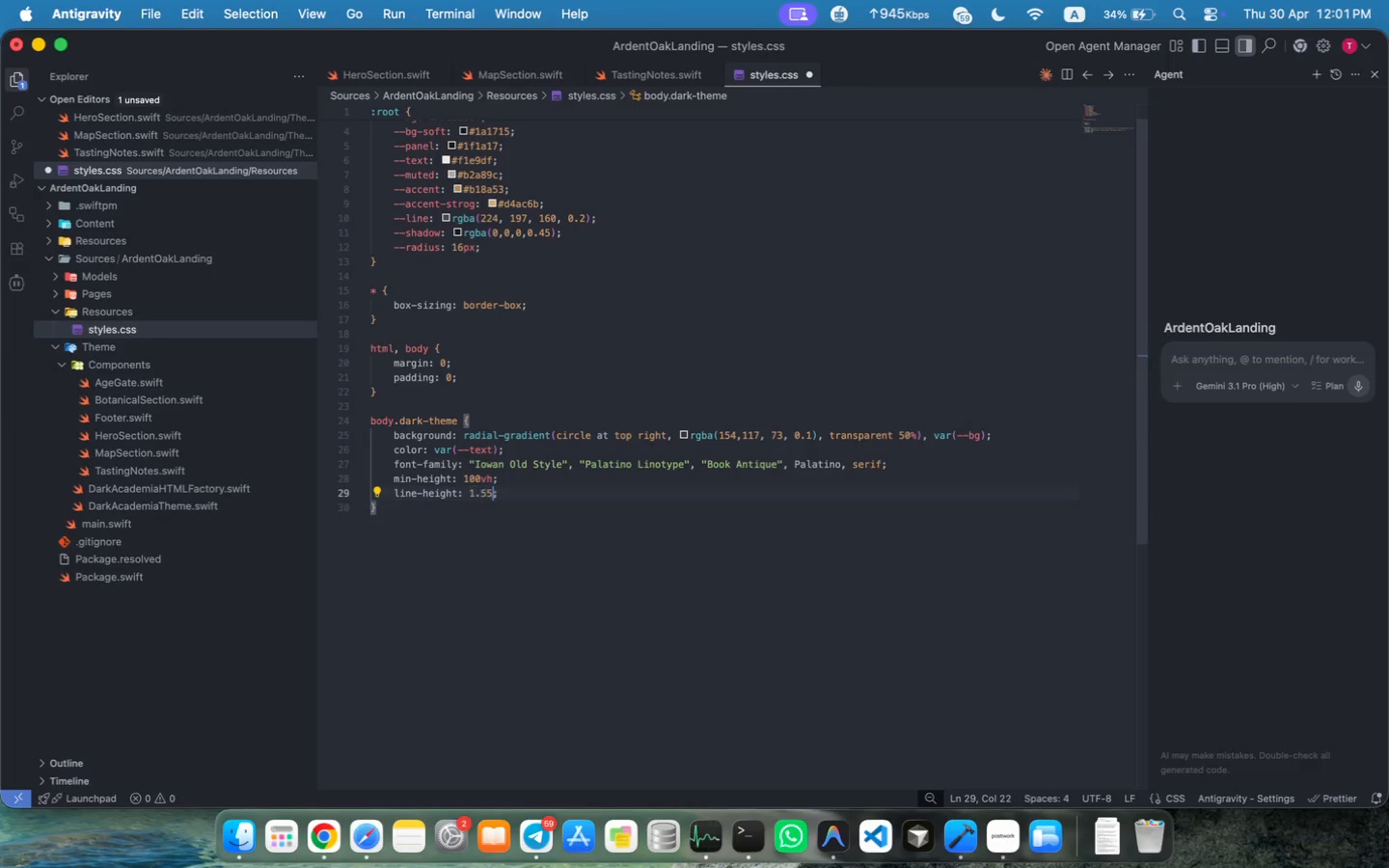 
key(5)
 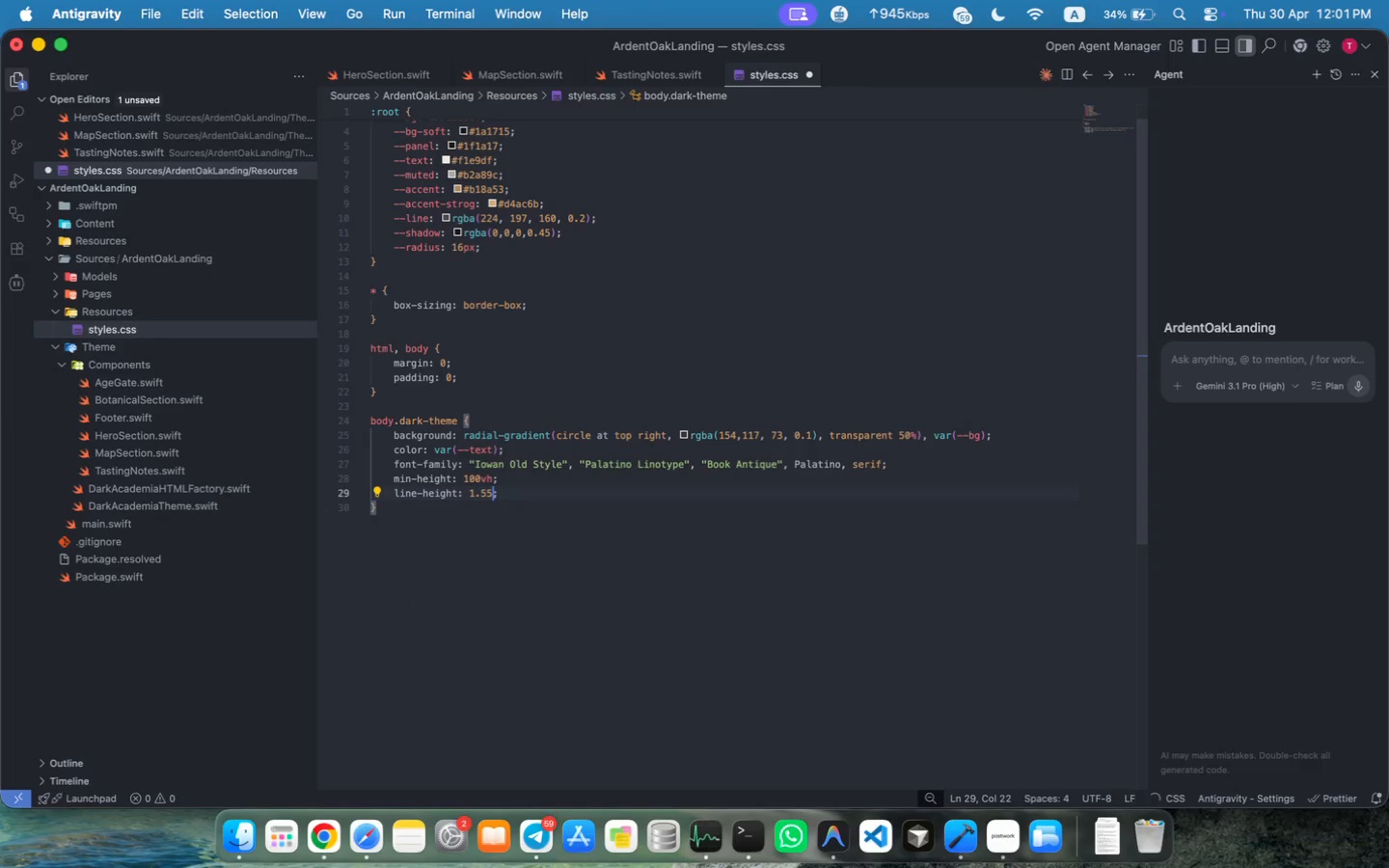 
key(ArrowDown)
 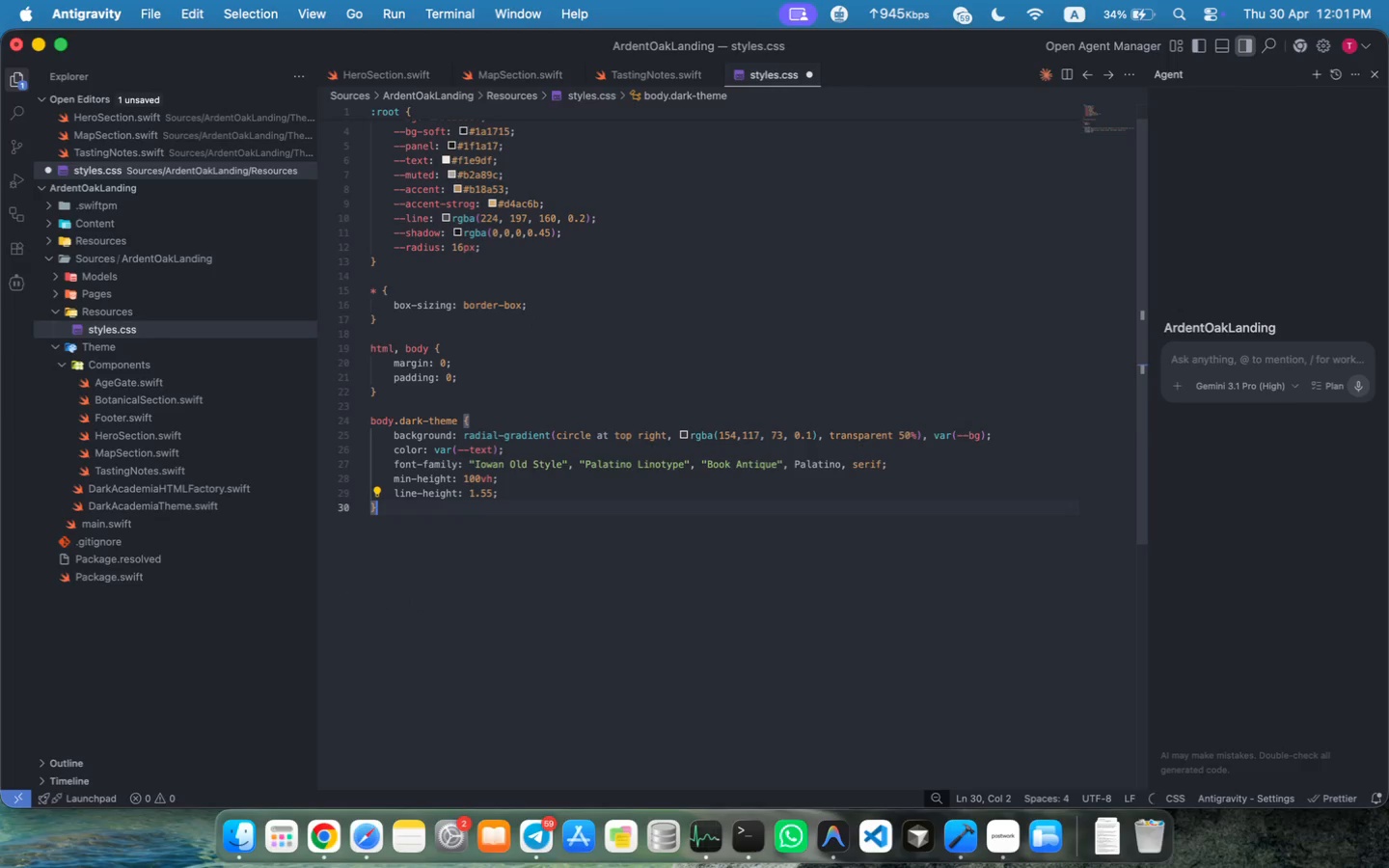 
key(Enter)
 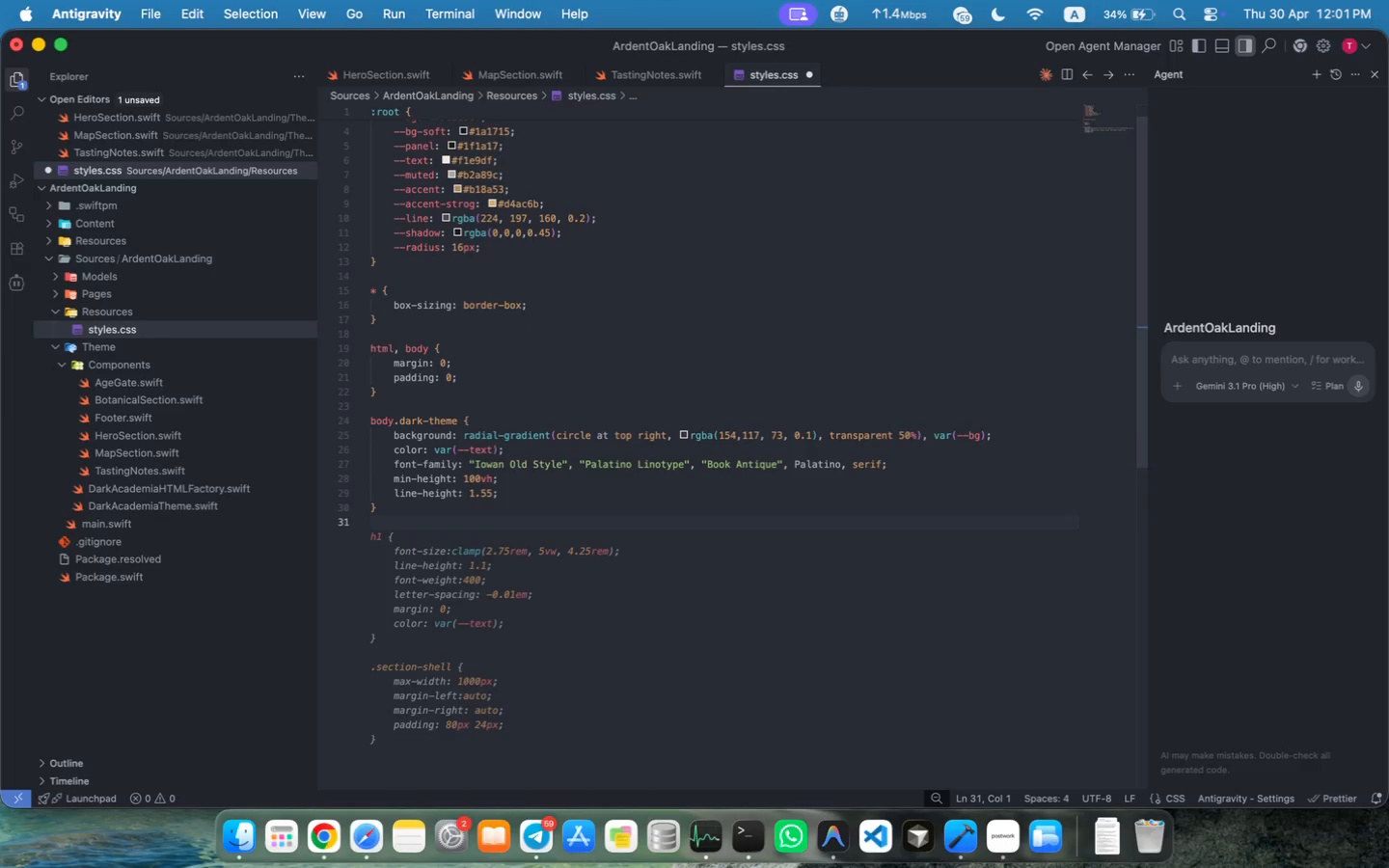 
wait(7.45)
 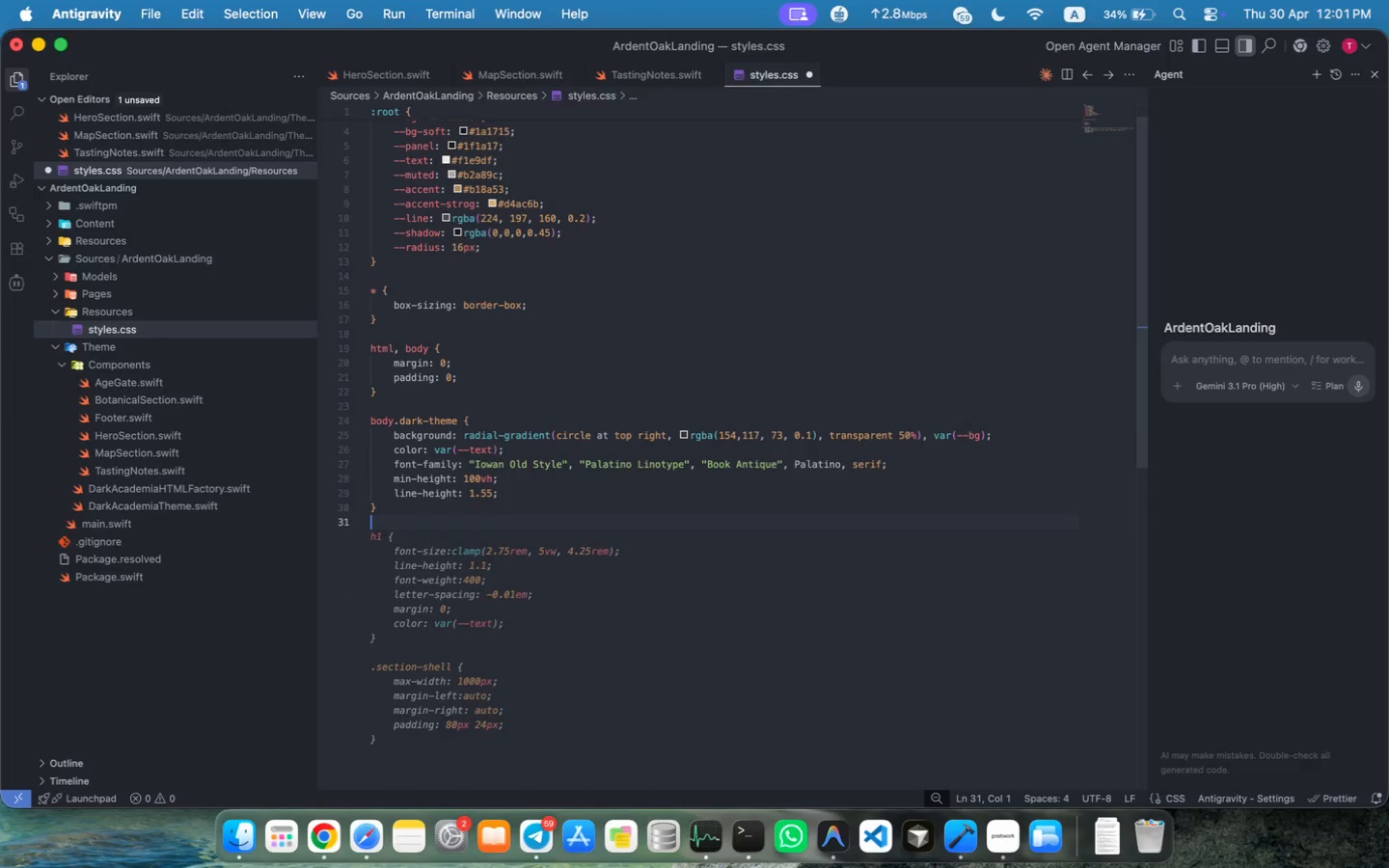 
key(Enter)
 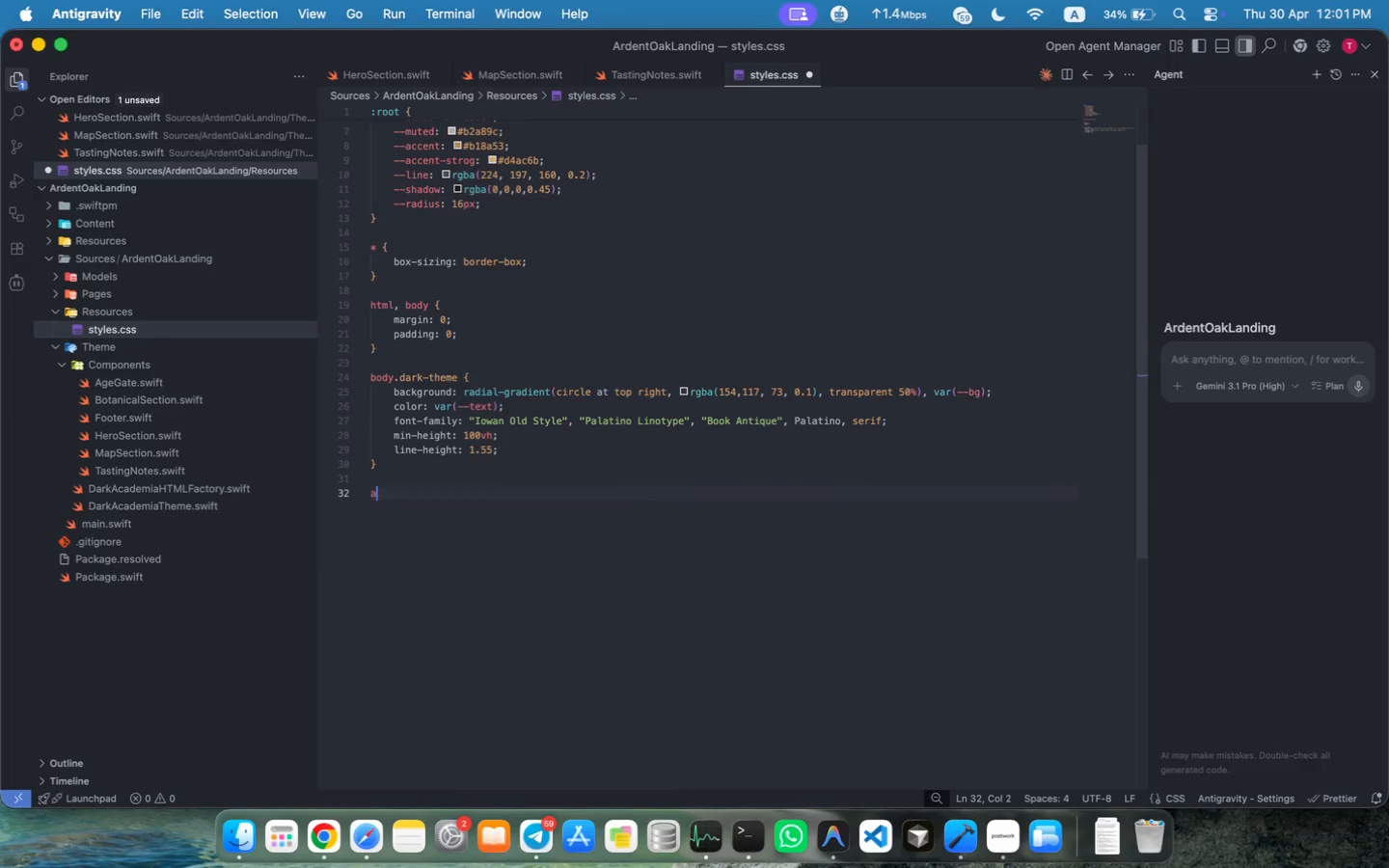 
key(A)
 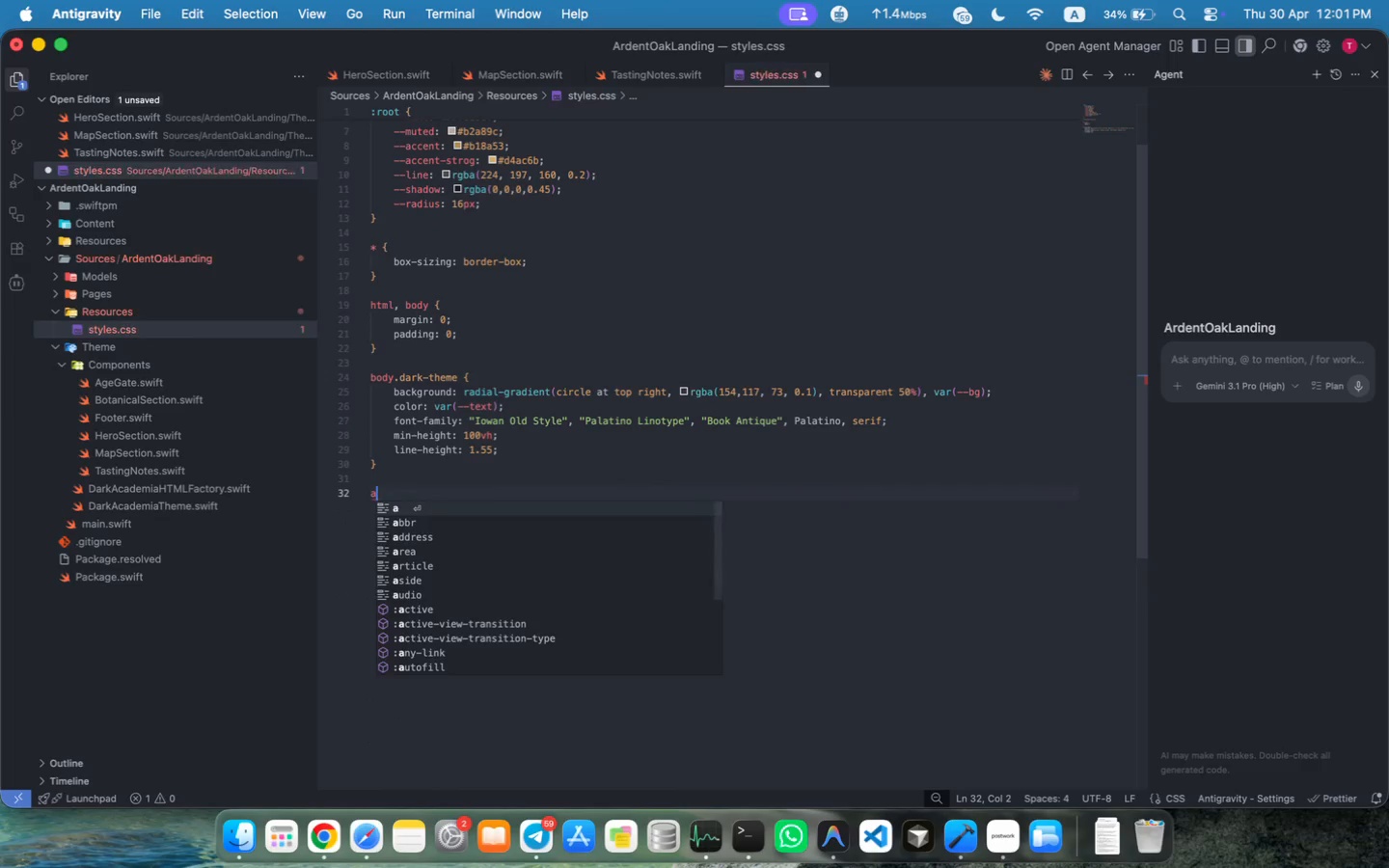 
key(Space)
 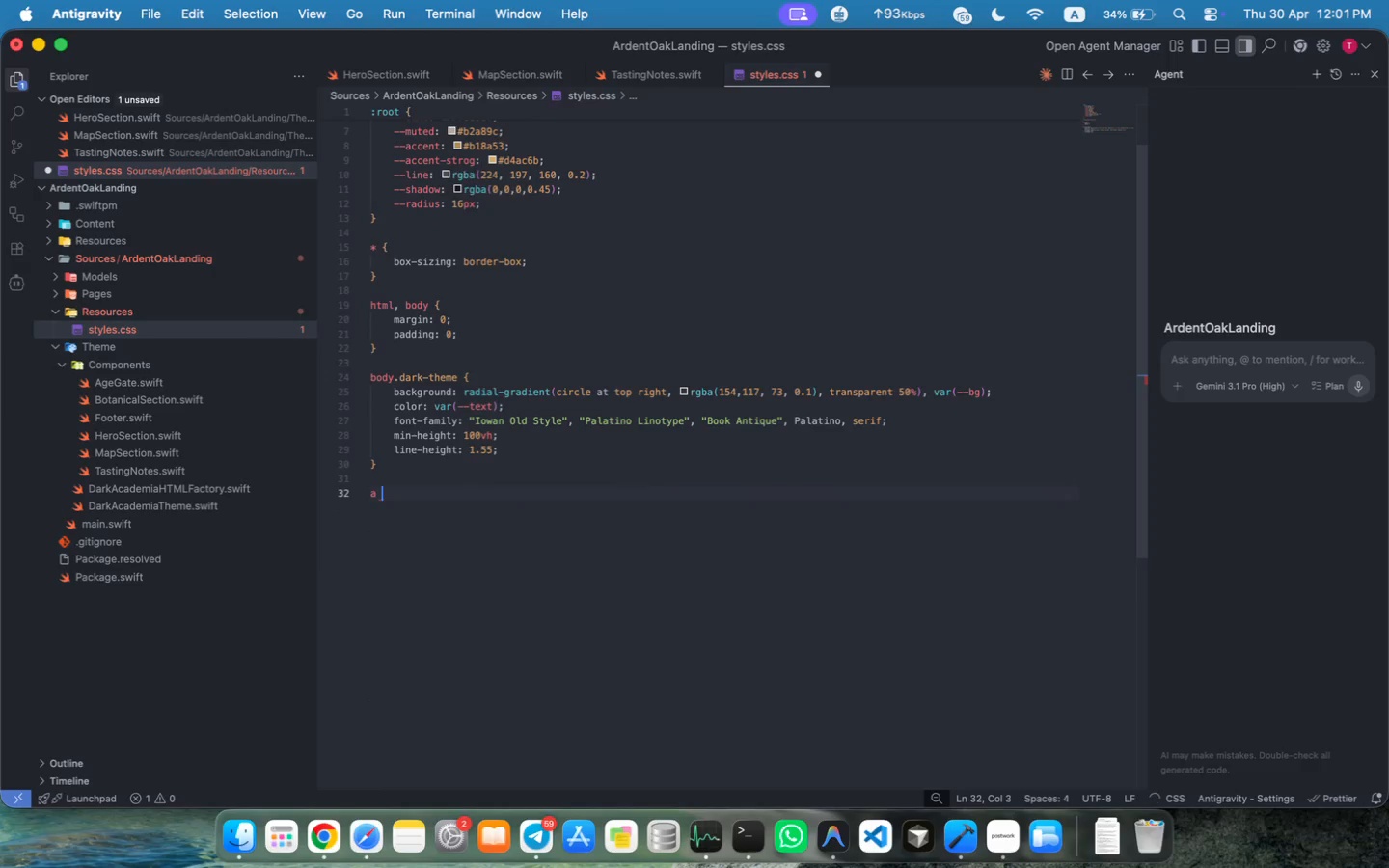 
key(Shift+ShiftLeft)
 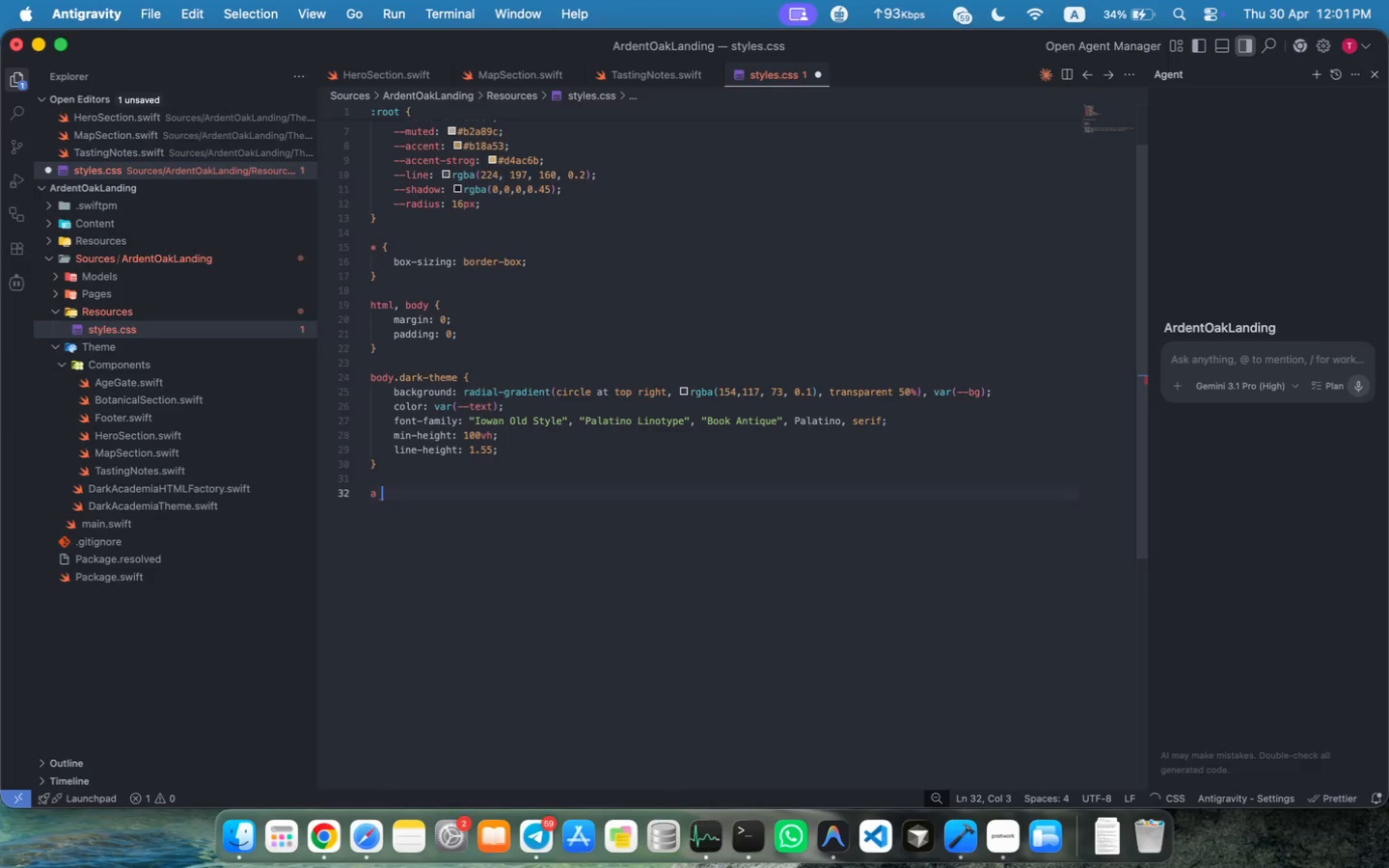 
key(Shift+BracketLeft)
 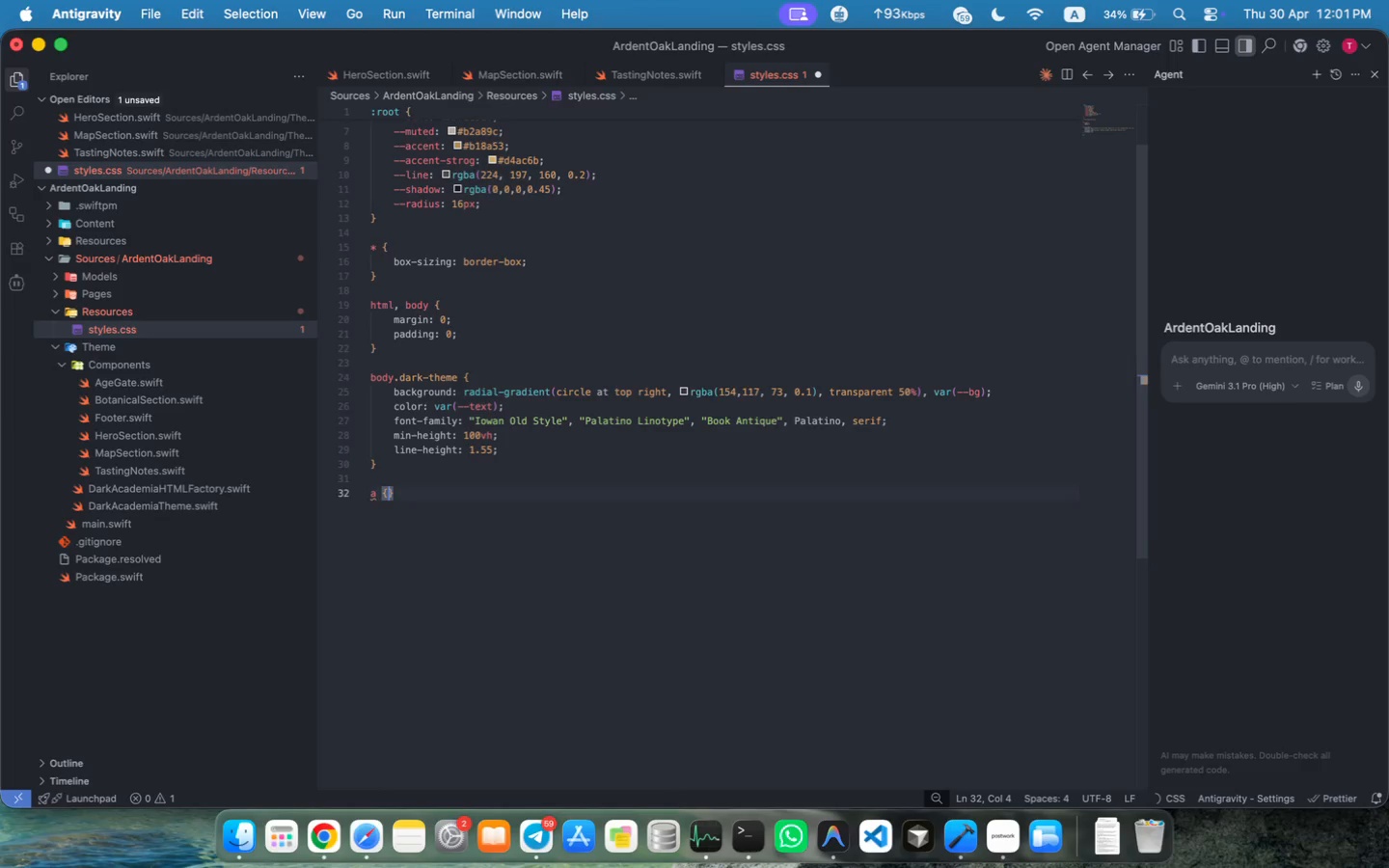 
key(Enter)
 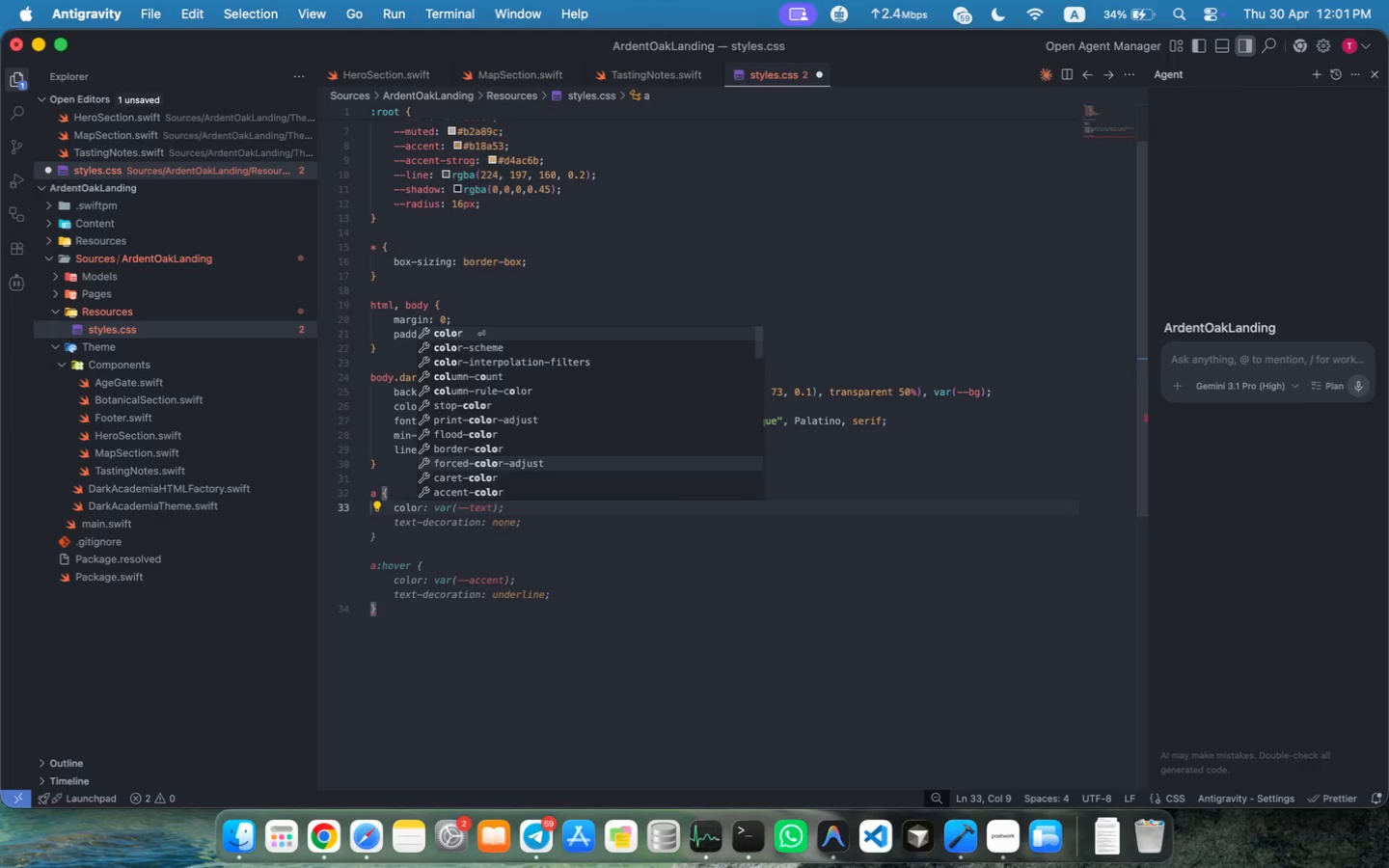 
type(colo)
key(Escape)
type(r: ing)
key(Backspace)
 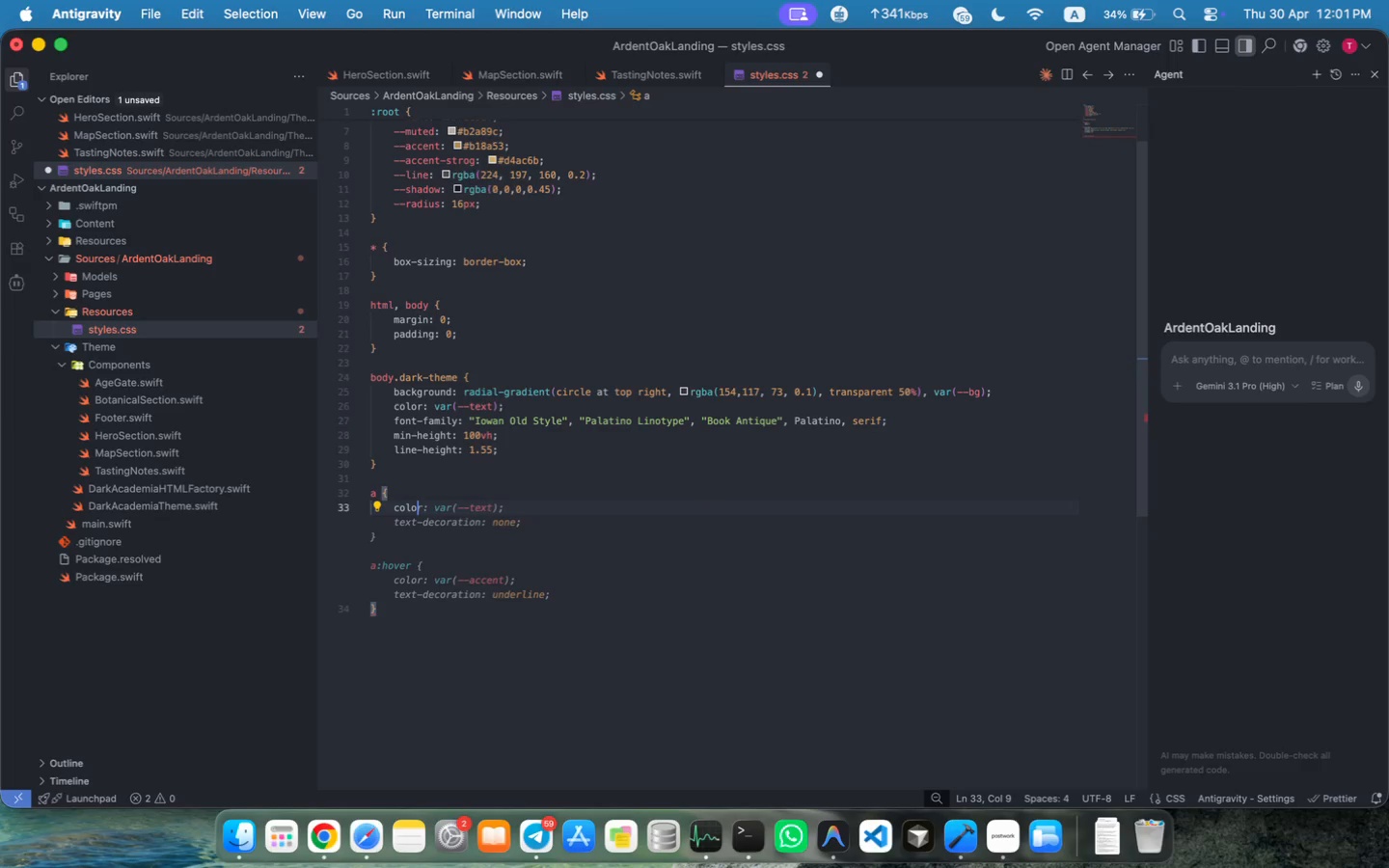 
key(ArrowDown)
 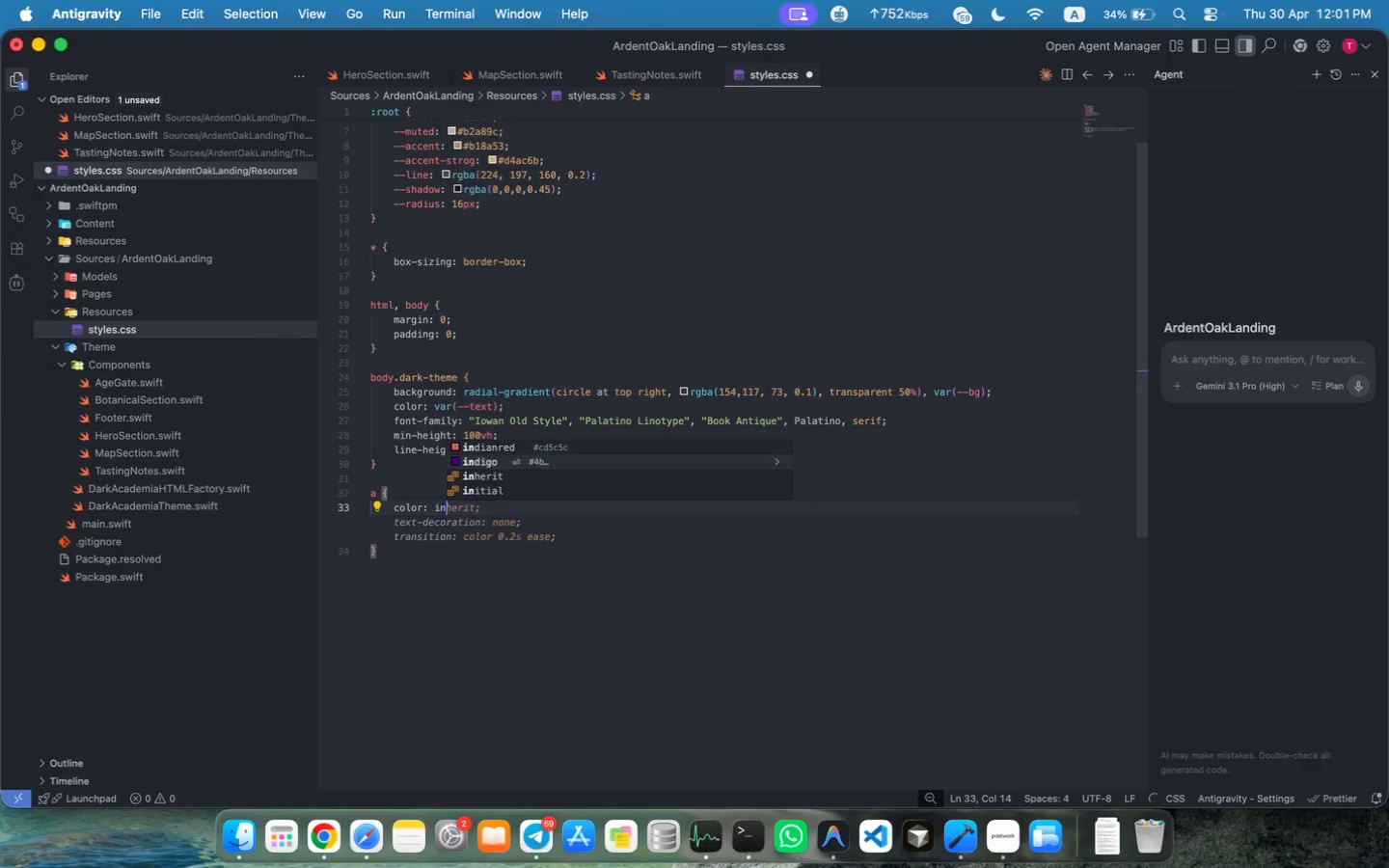 
key(ArrowDown)
 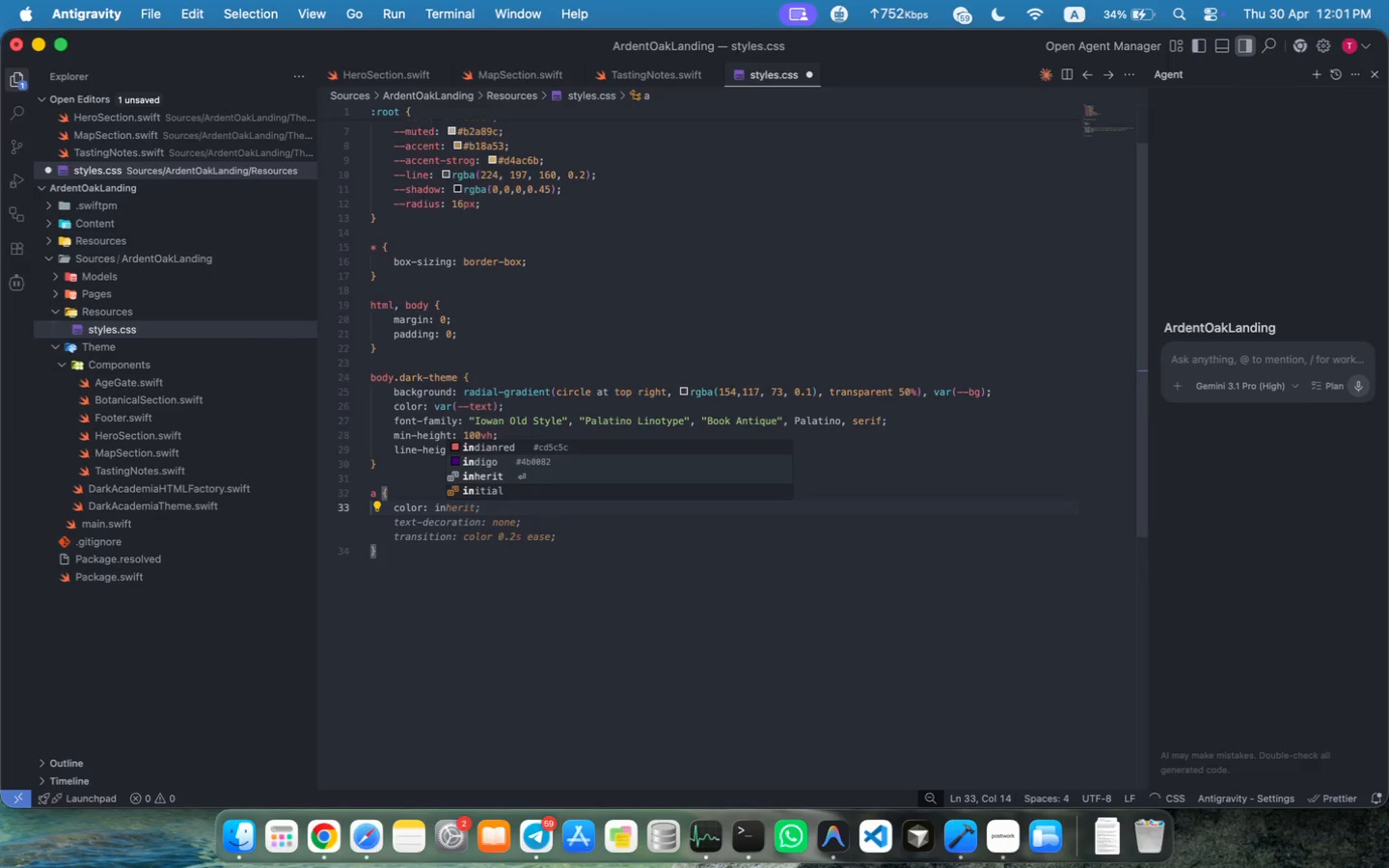 
key(Enter)
 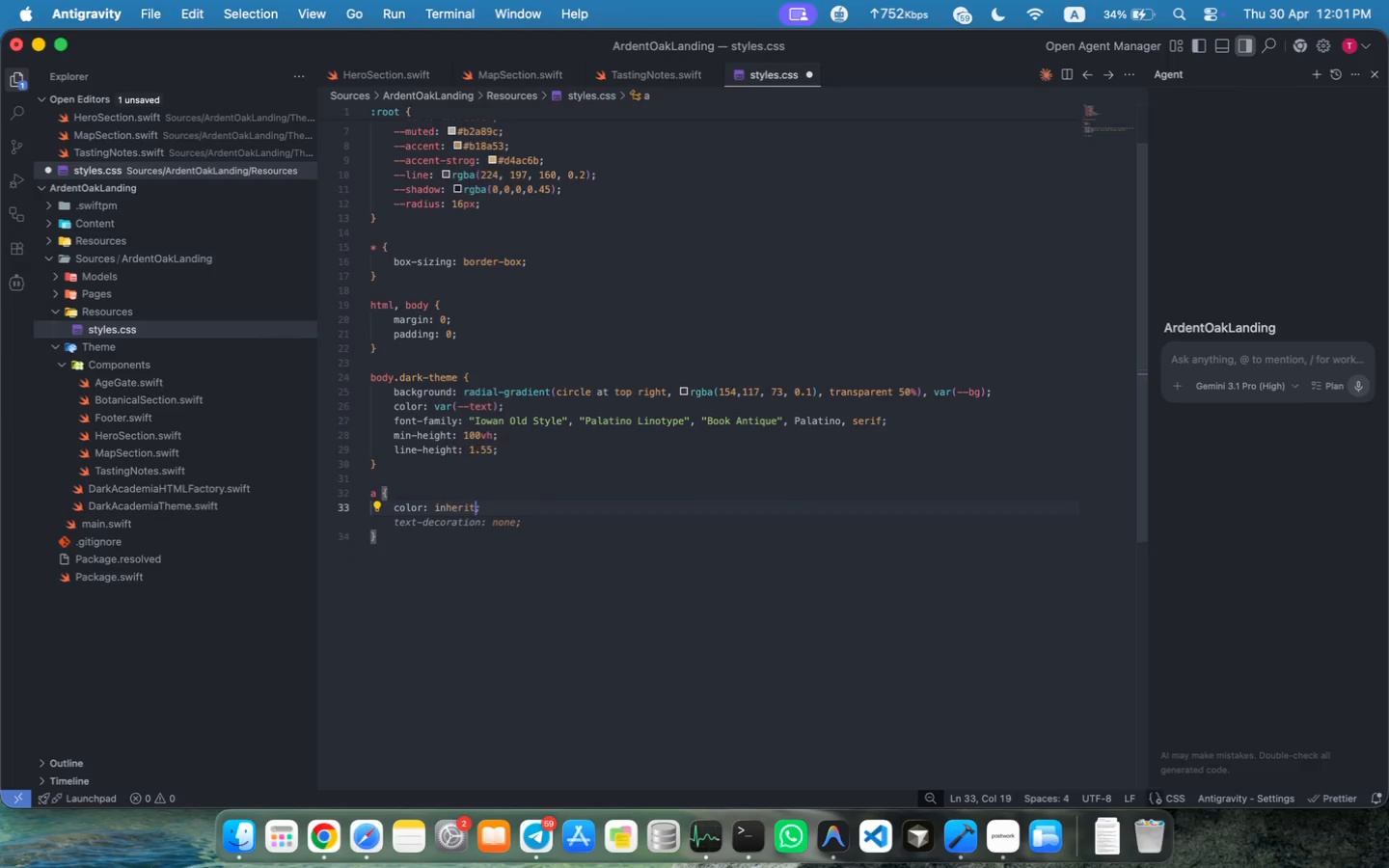 
key(Semicolon)
 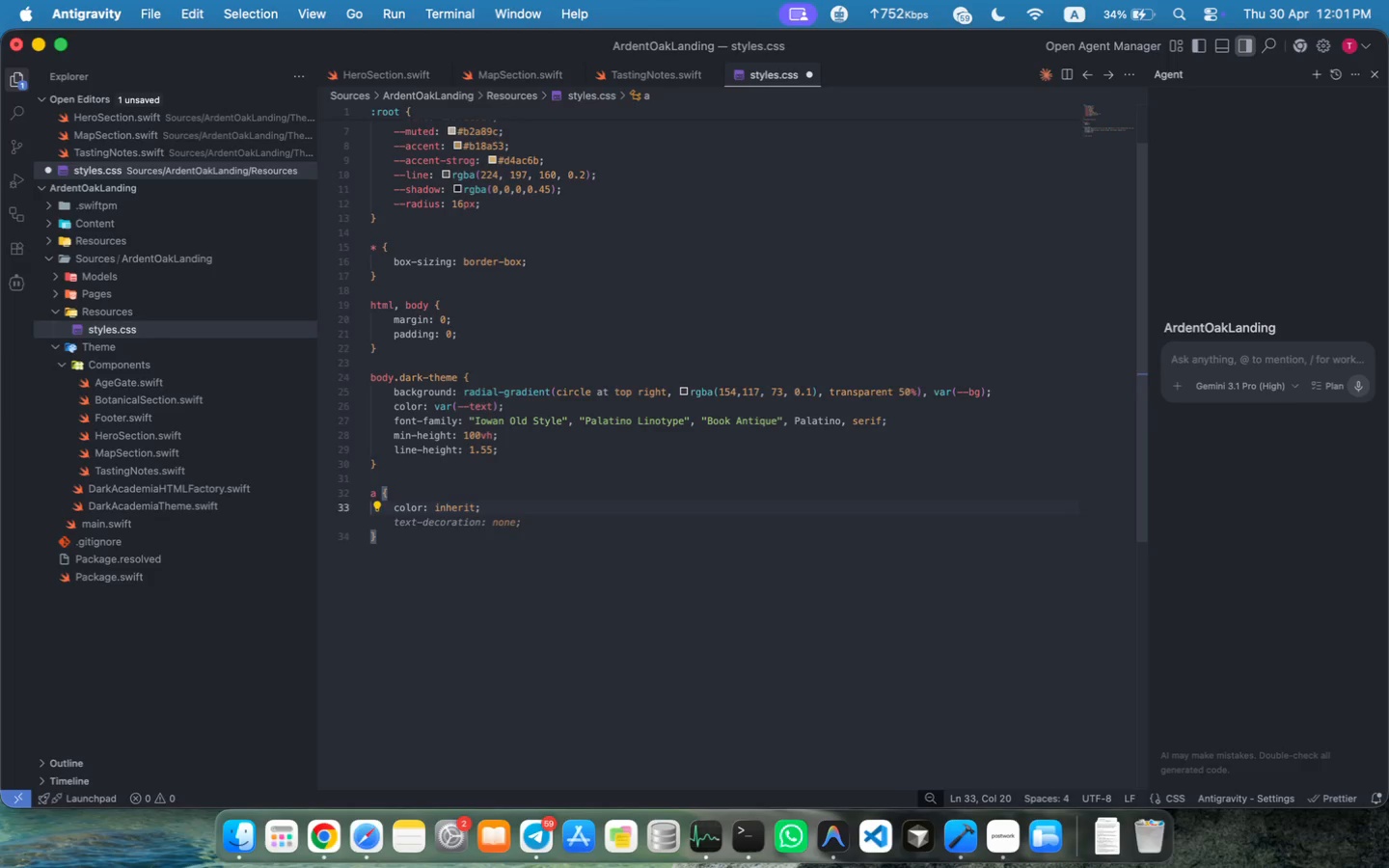 
key(ArrowDown)
 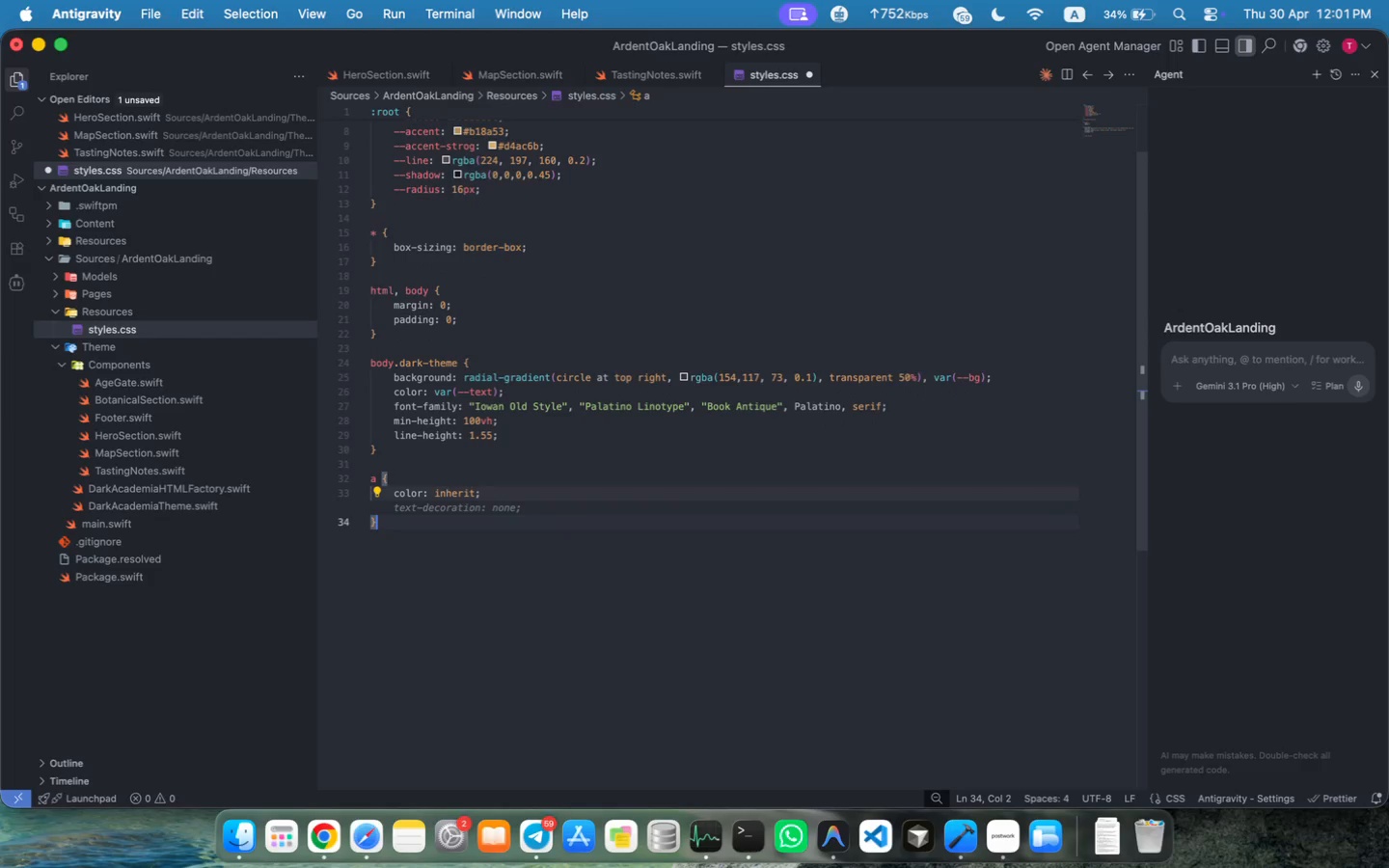 
key(Enter)
 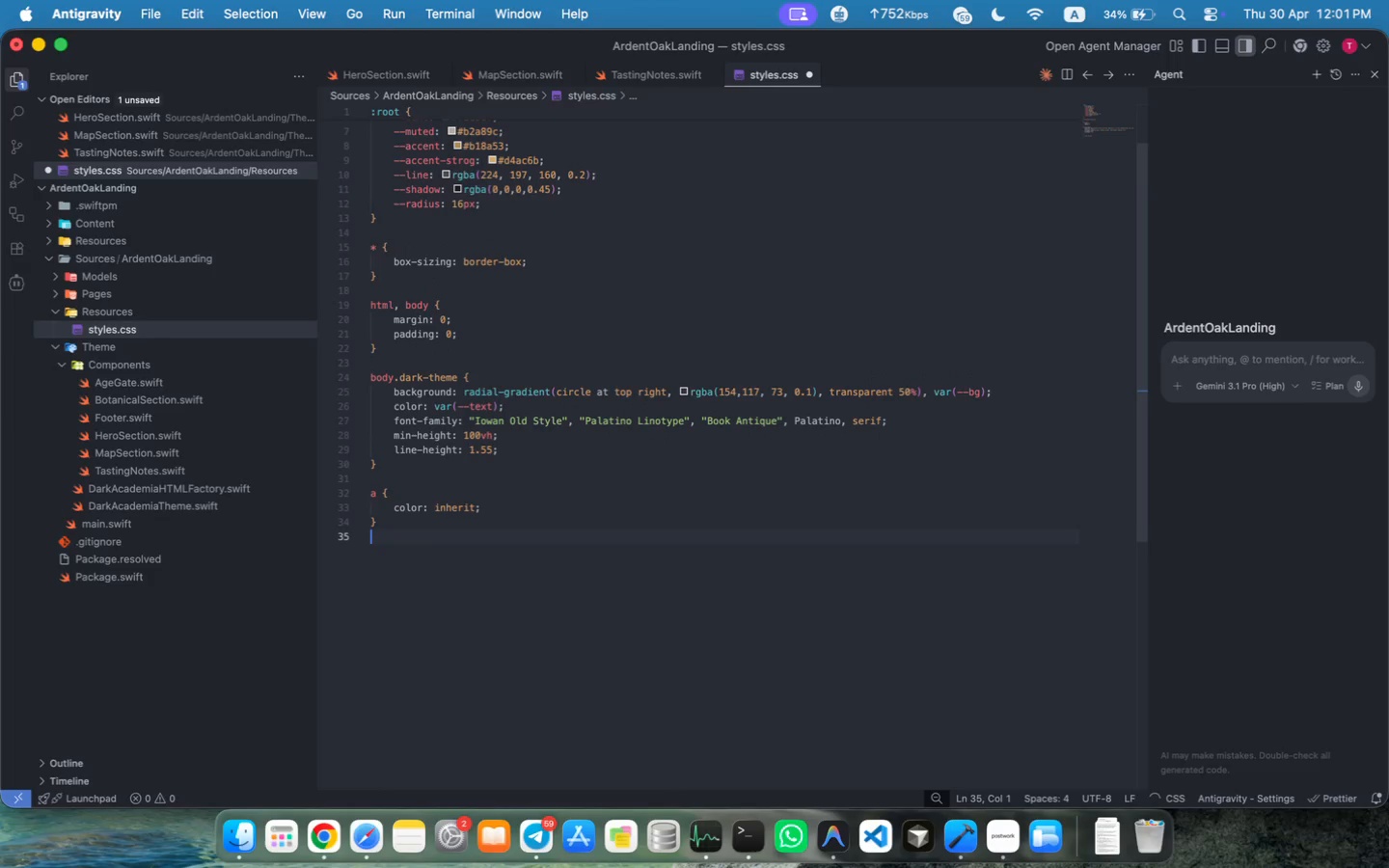 
key(Enter)
 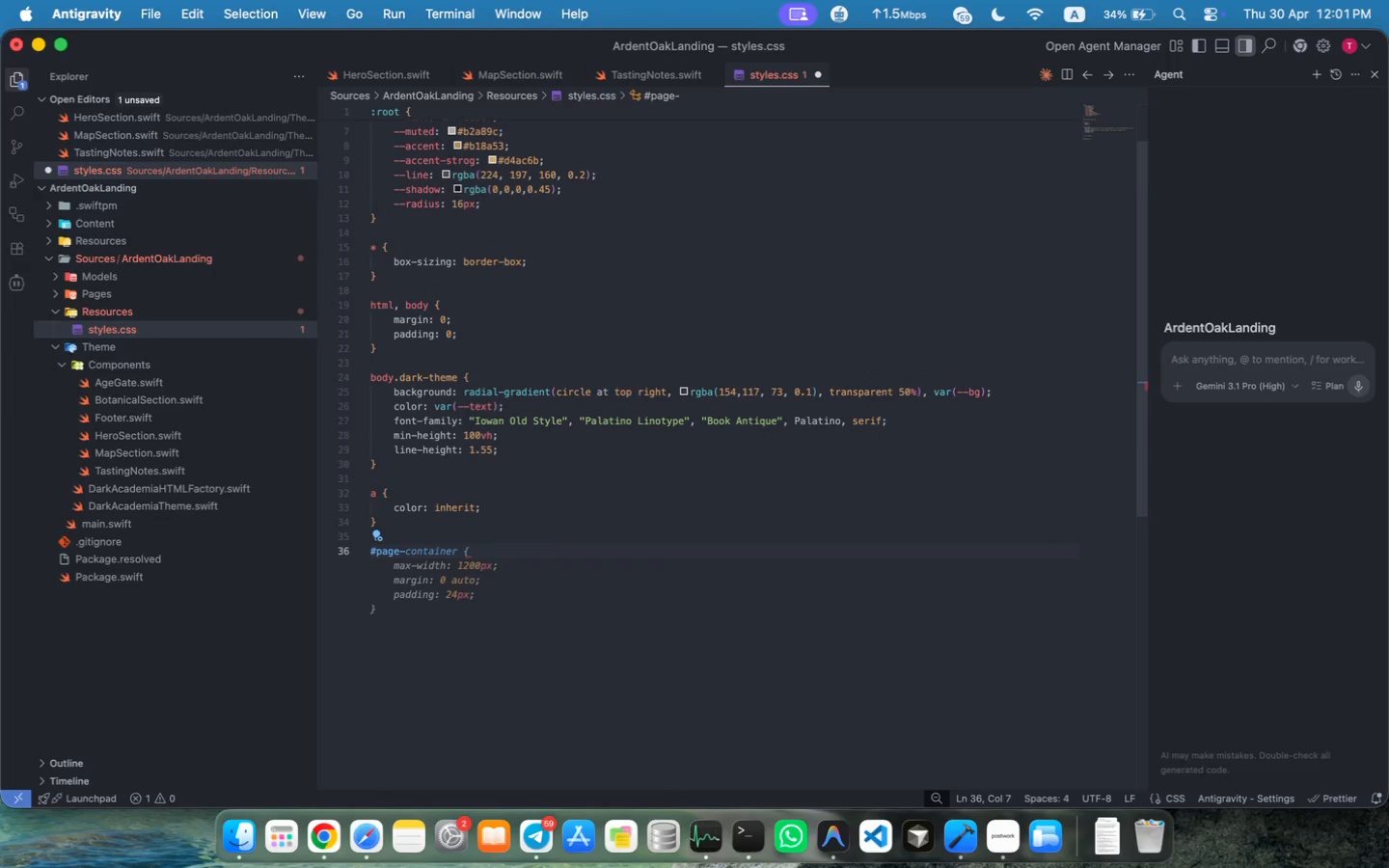 
type(#page-shell {)
 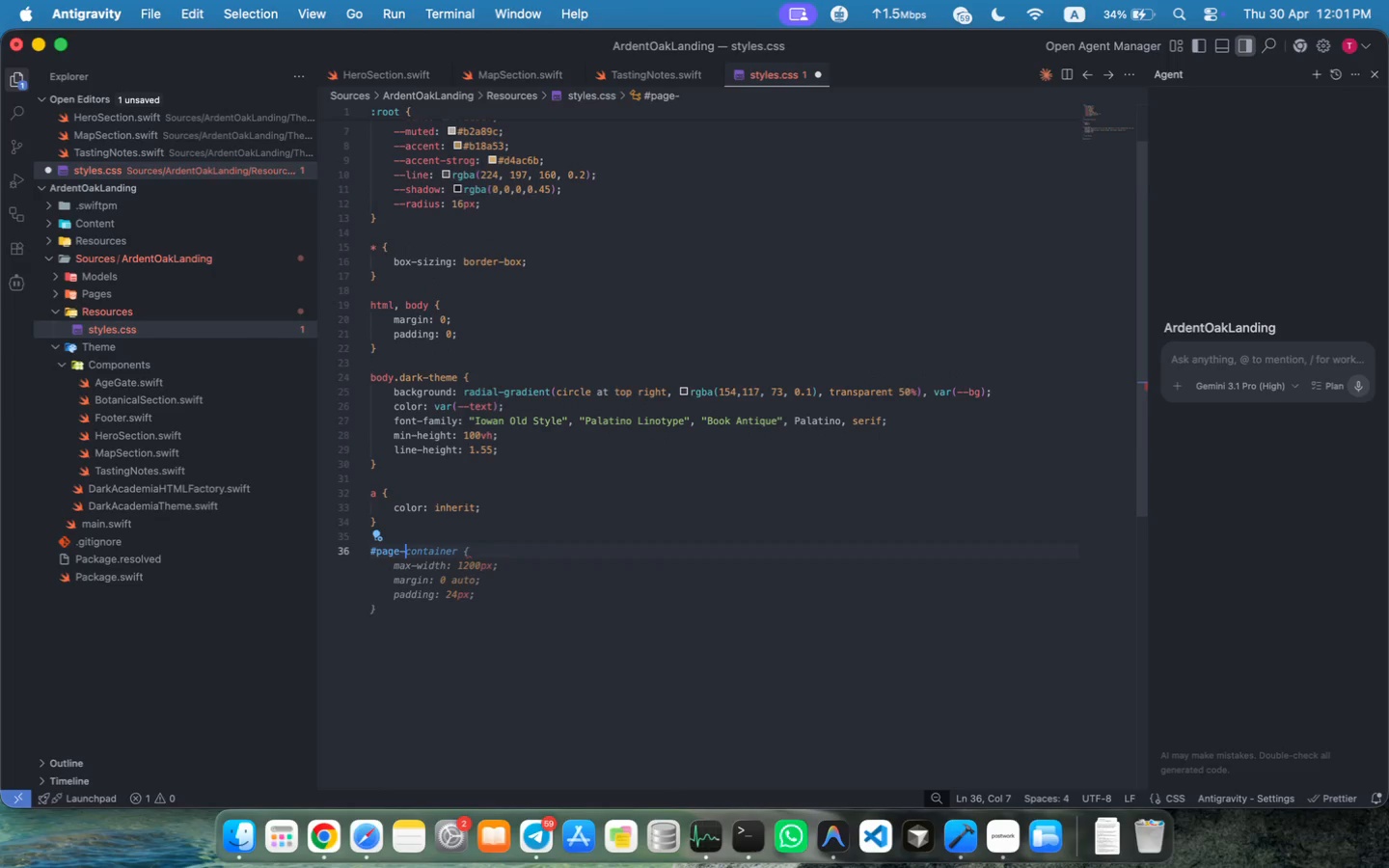 
key(Enter)
 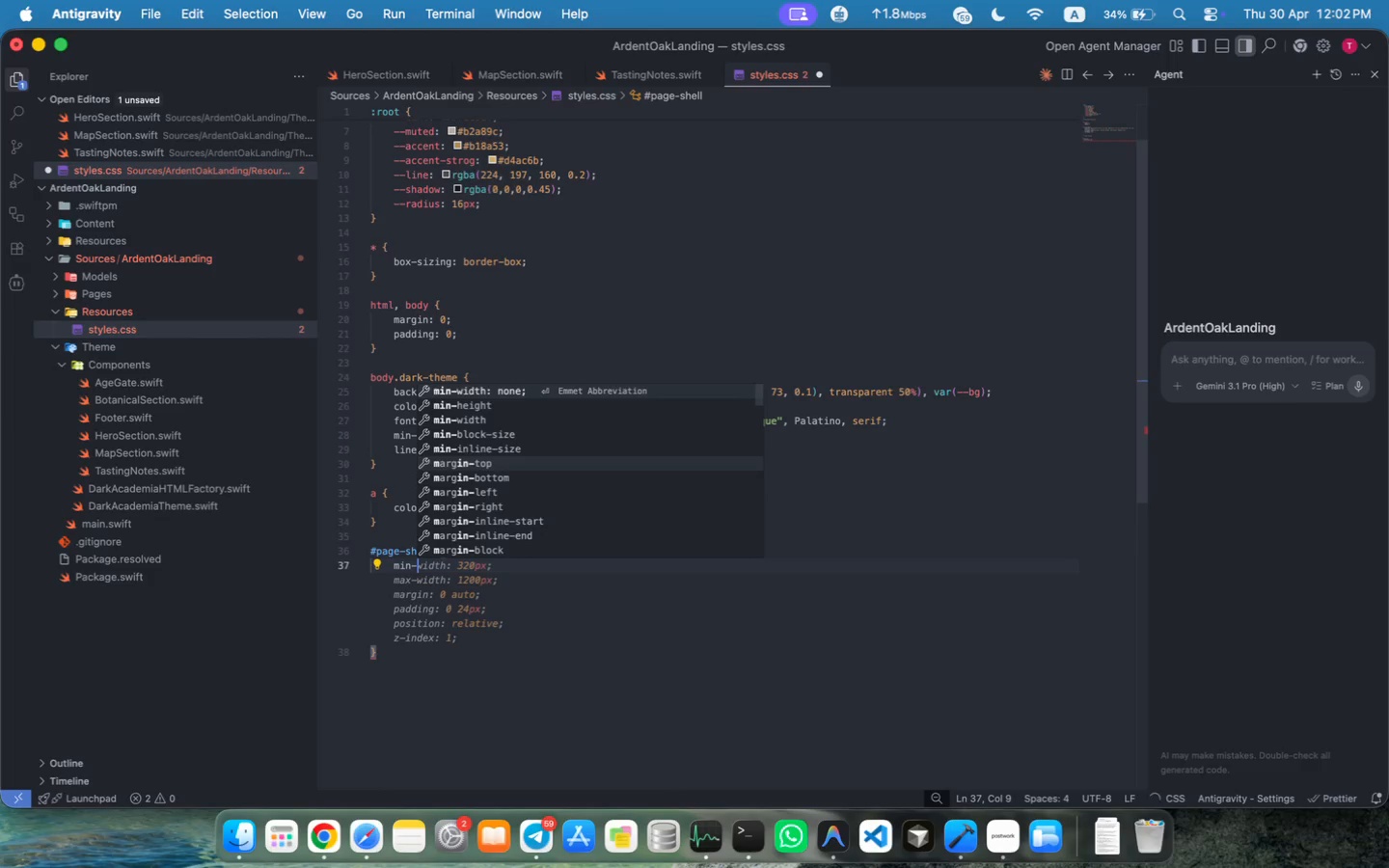 
type(min-heightL)
key(Backspace)
type(: 100vh;)
 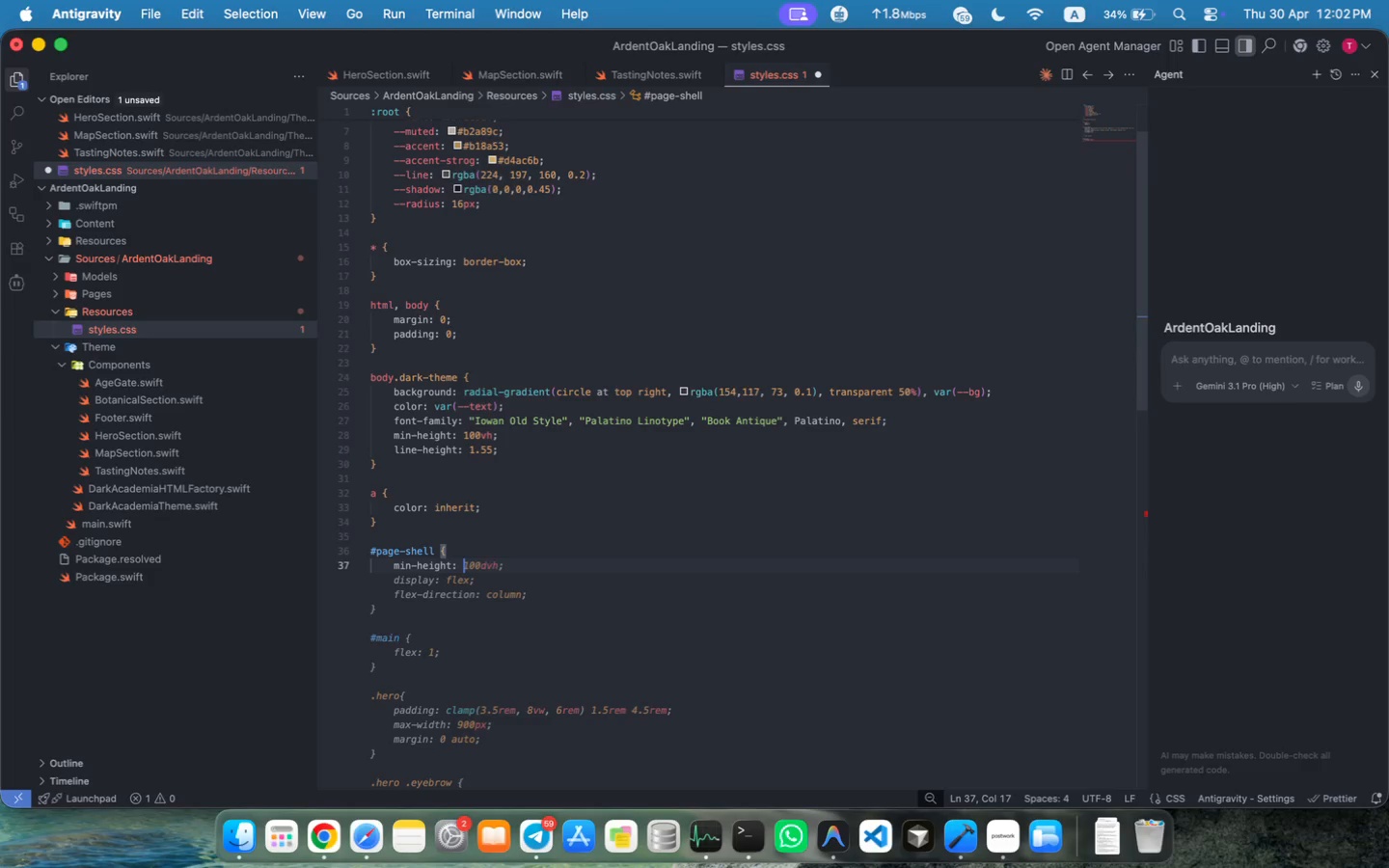 
 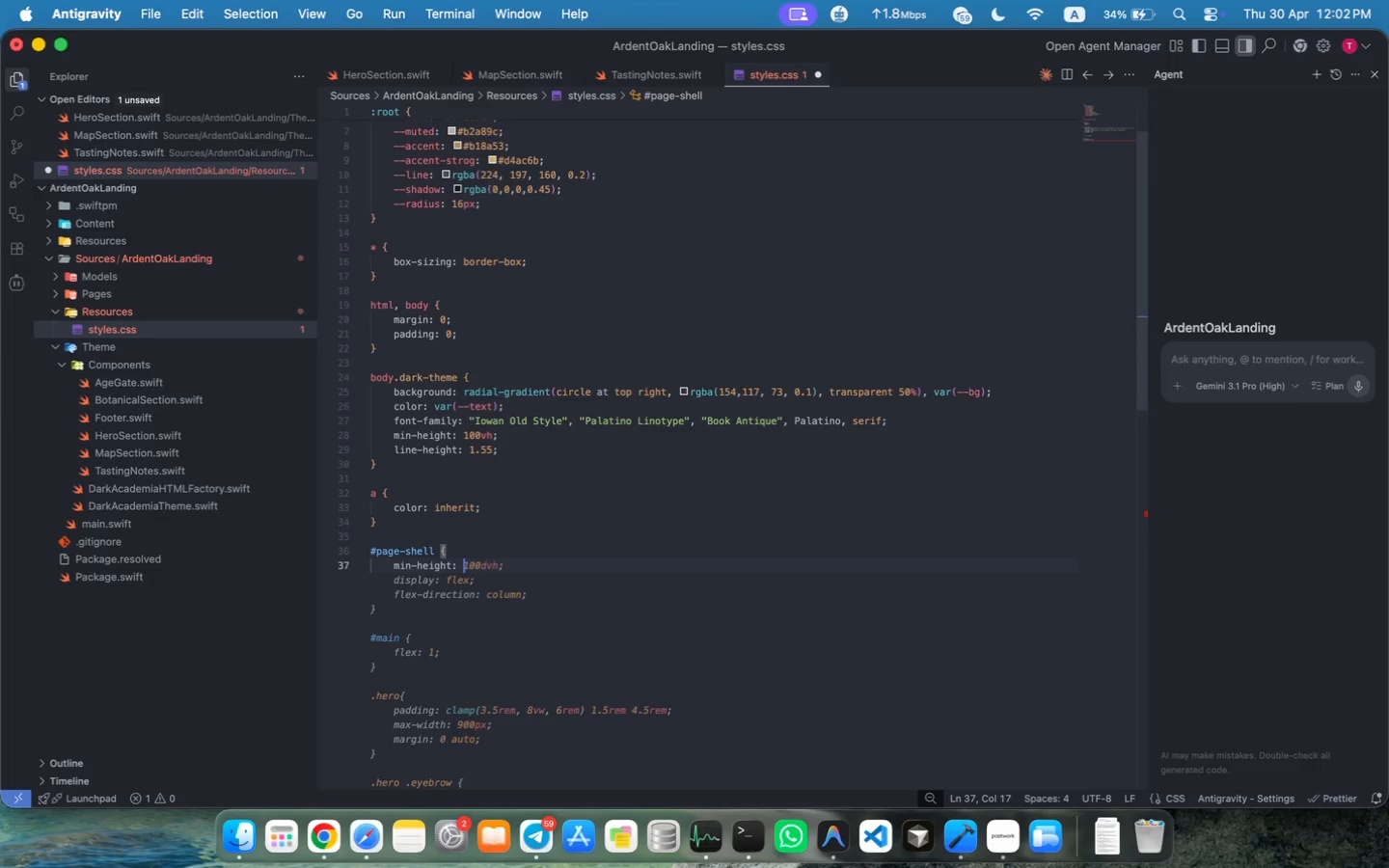 
key(ArrowDown)
 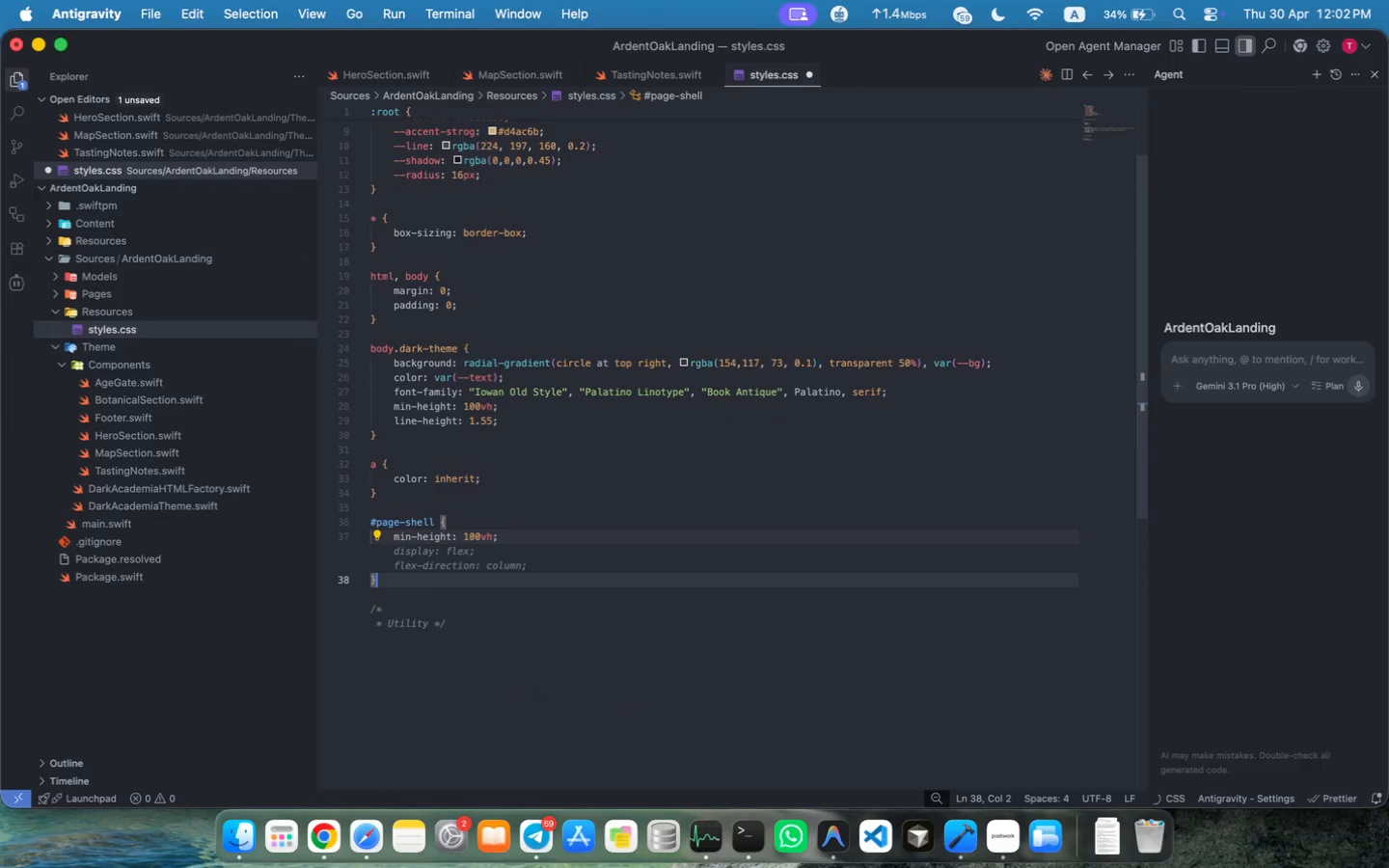 
key(Enter)
 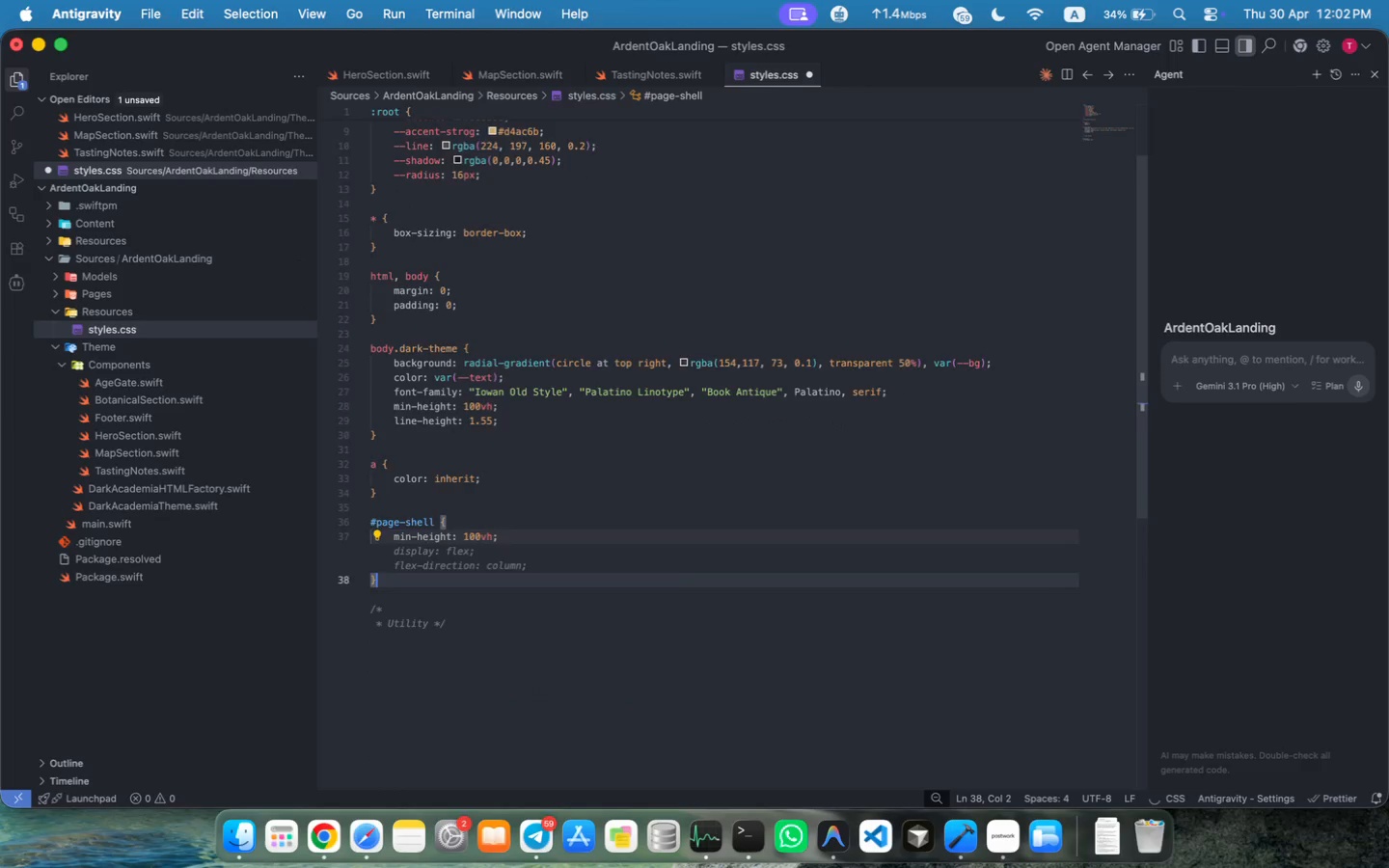 
key(Meta+Z)
 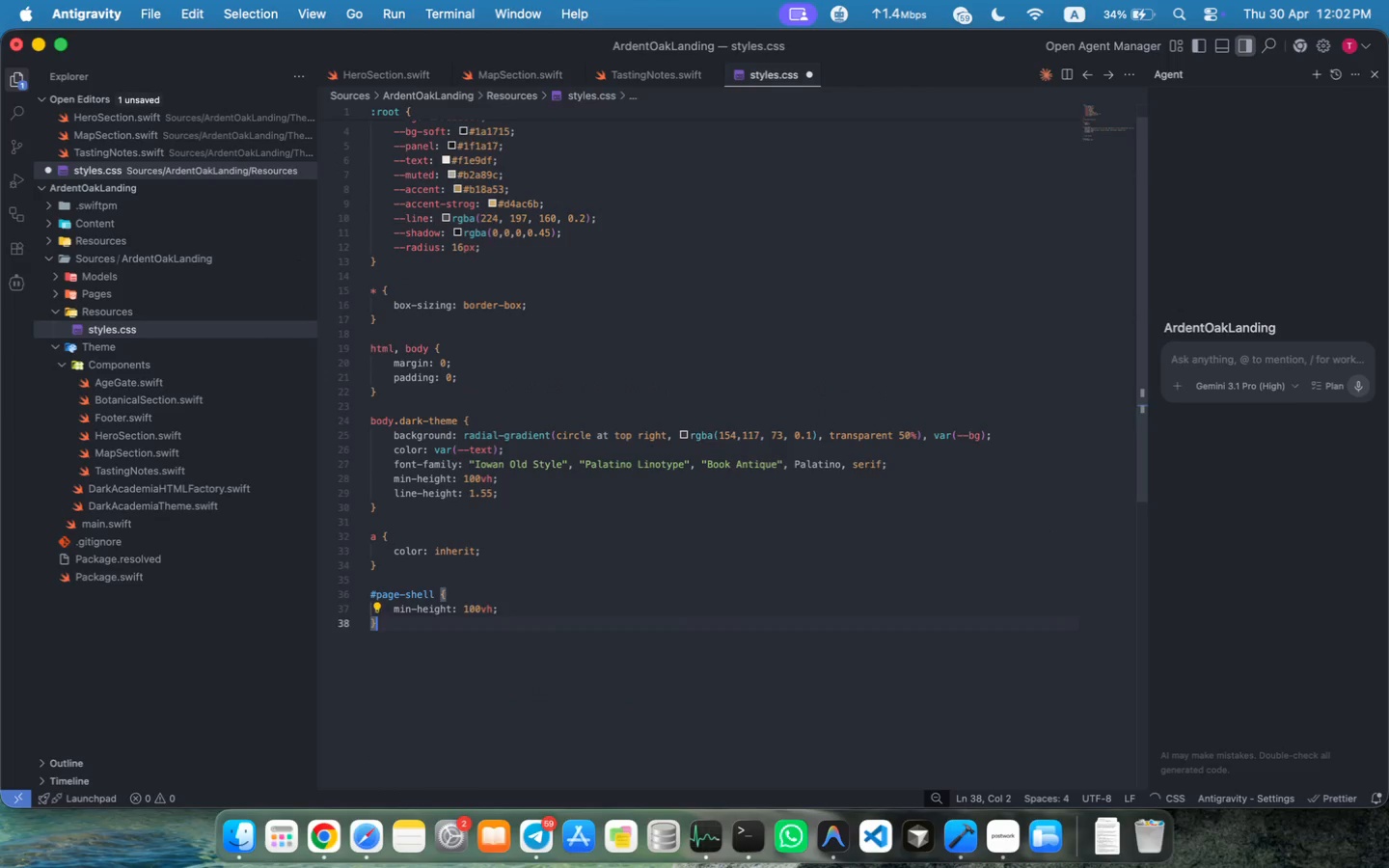 
key(Meta+Z)
 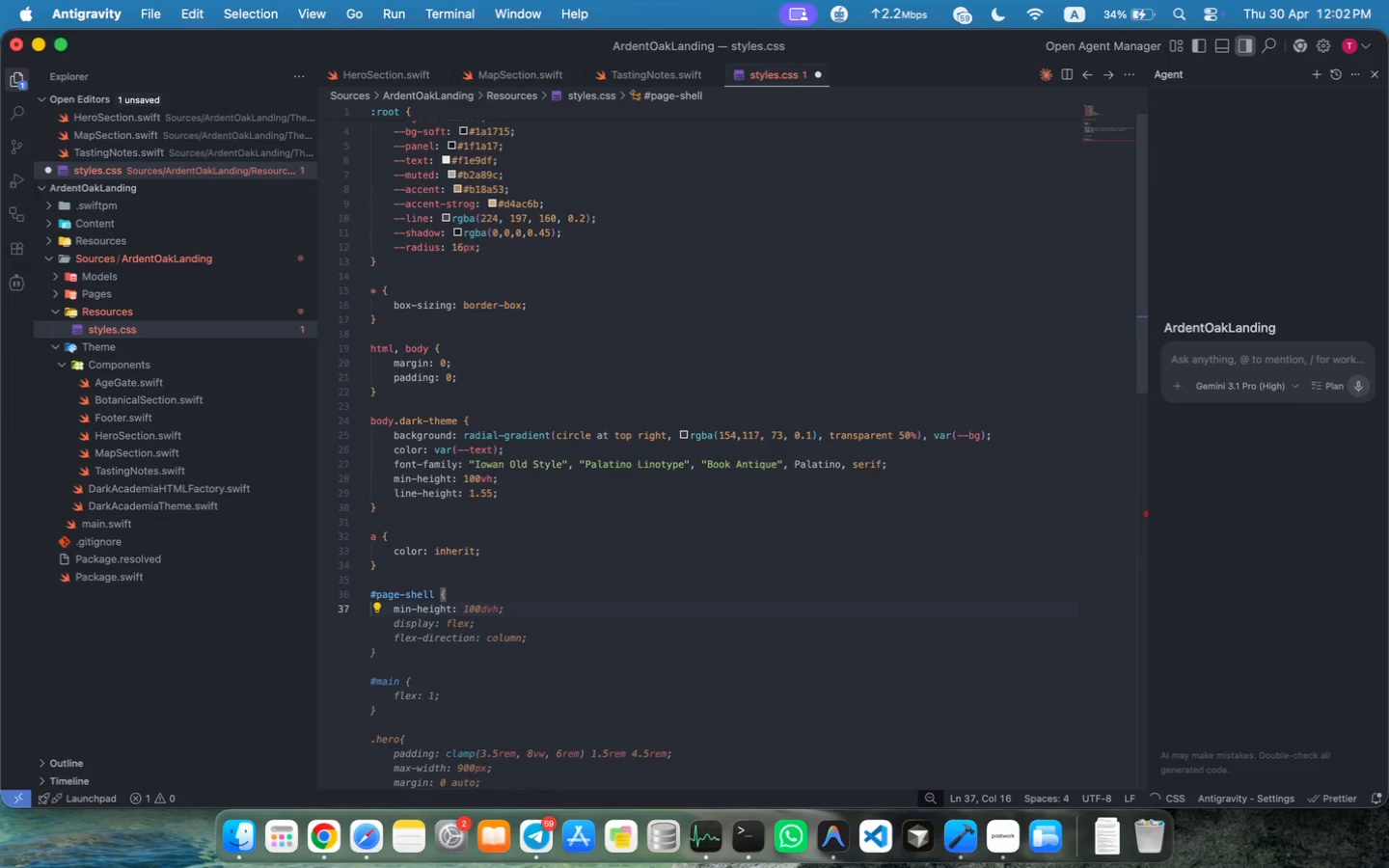 
key(Meta+Shift+Z)
 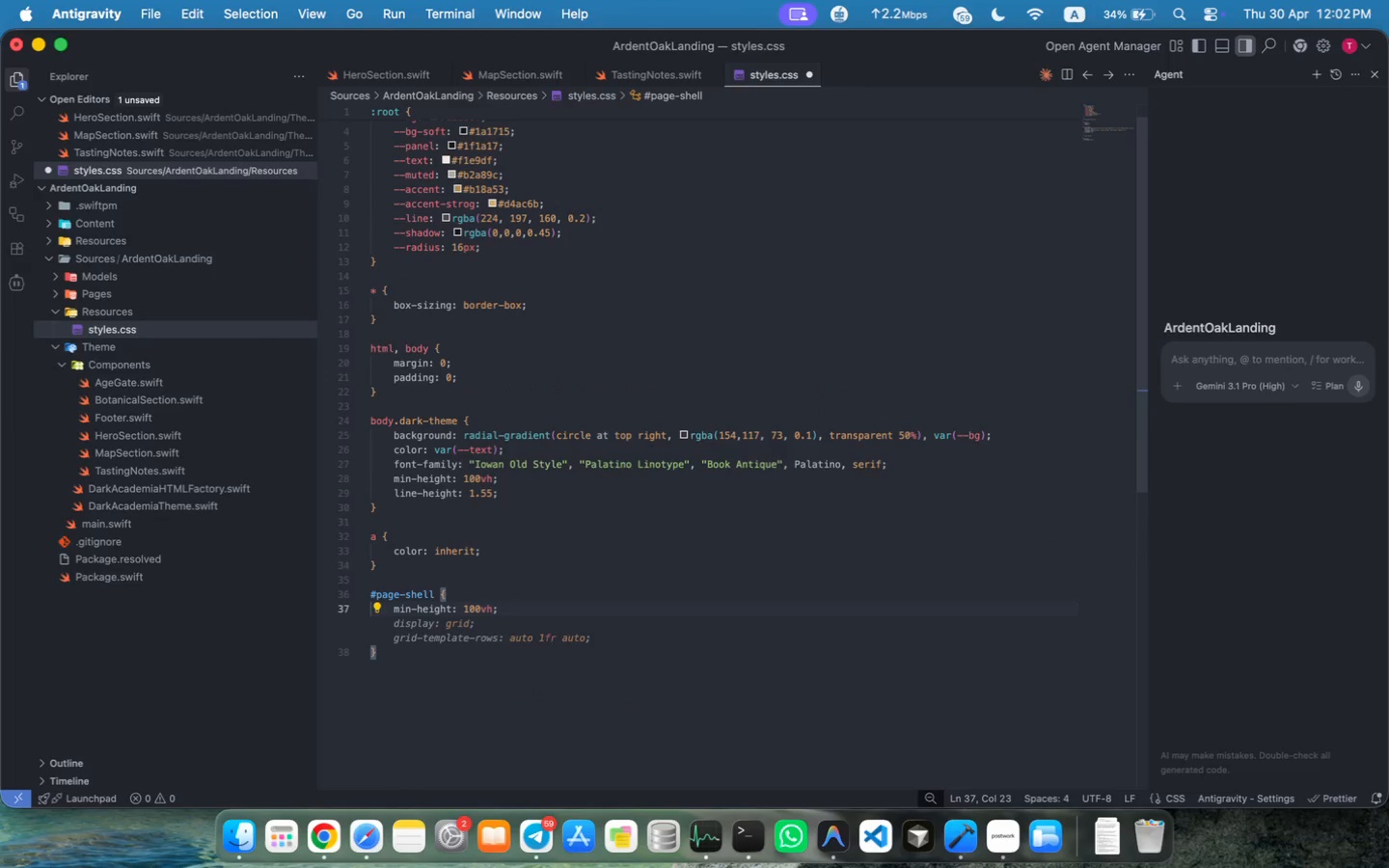 
key(Escape)
 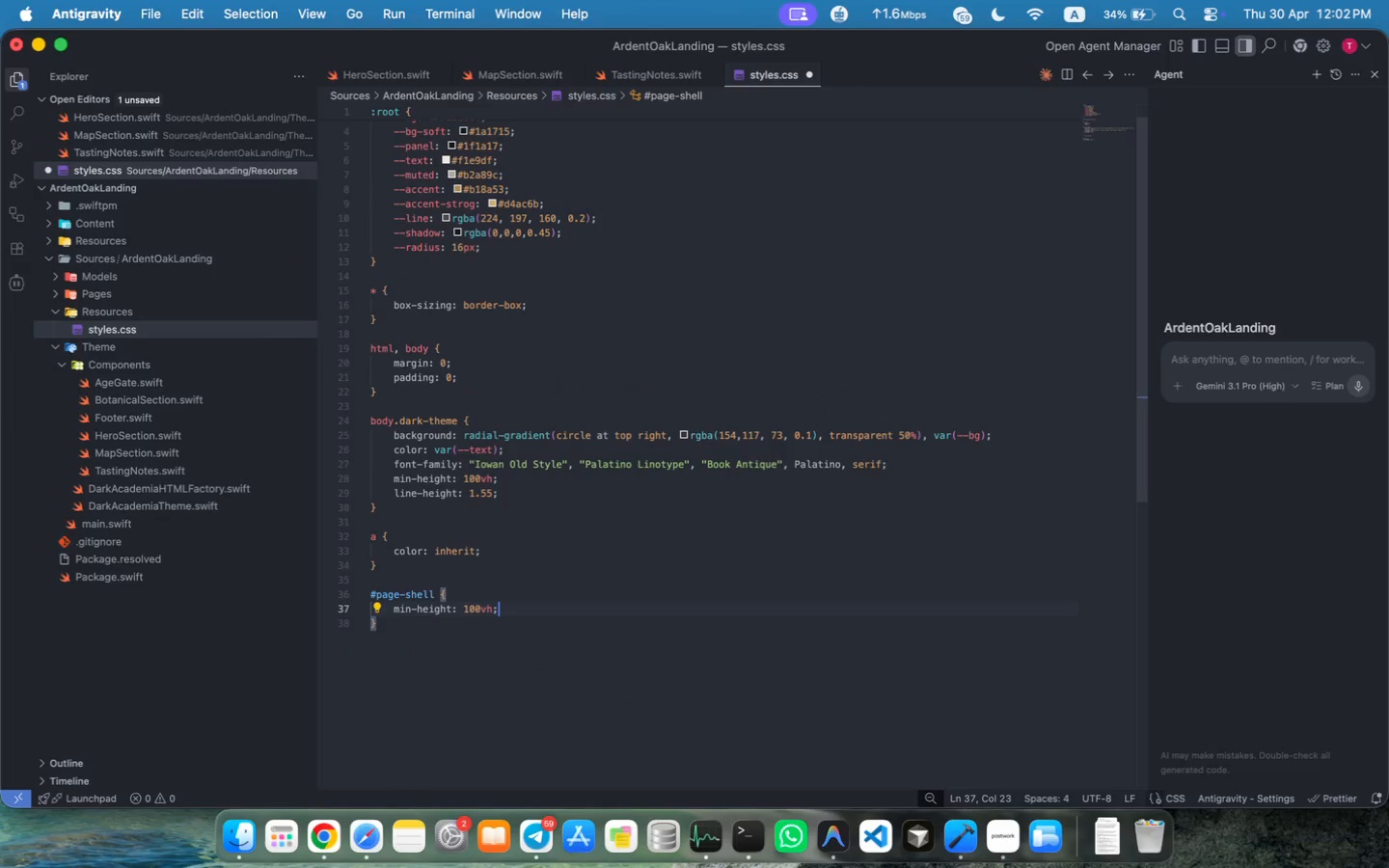 
key(ArrowDown)
 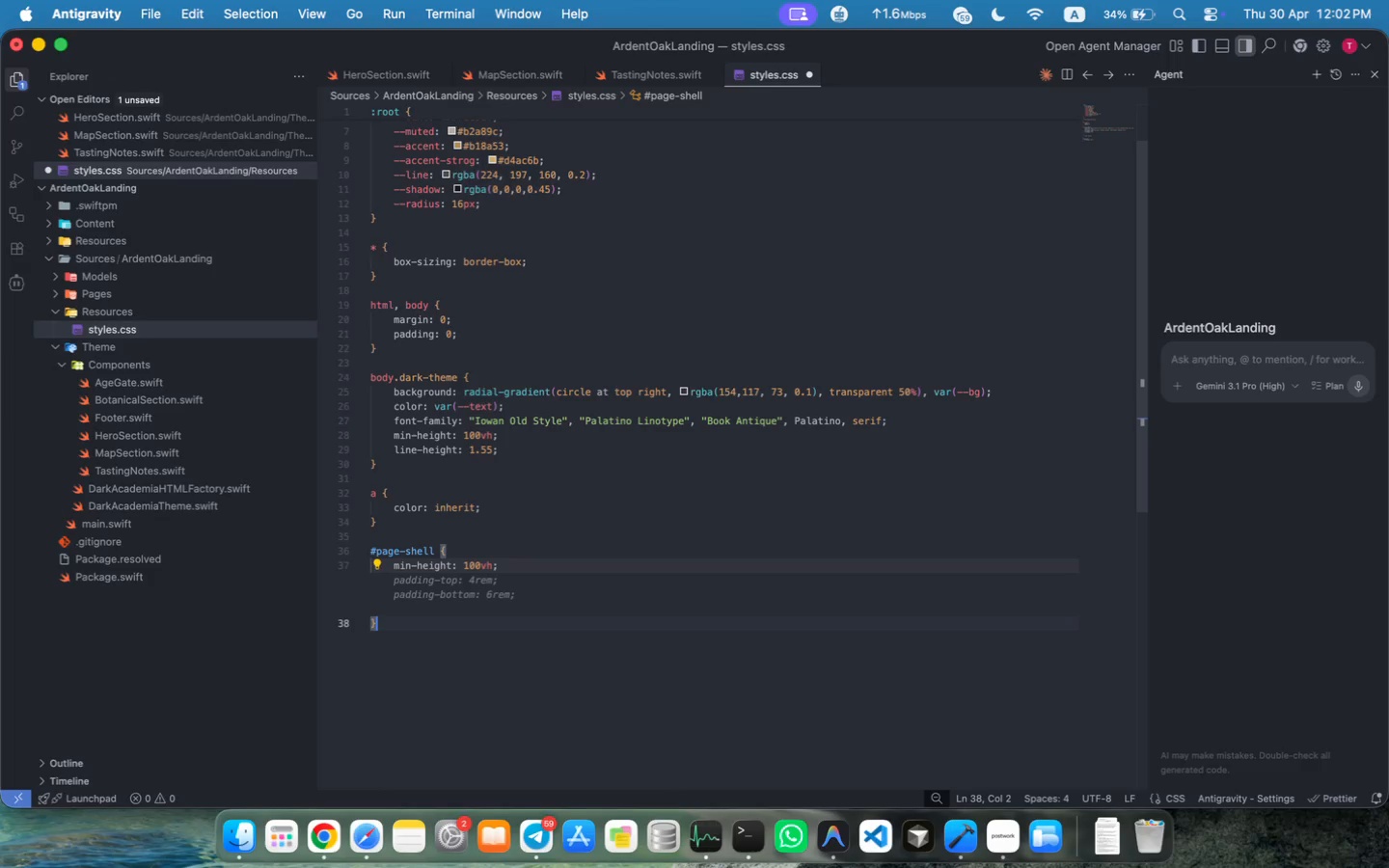 
key(Escape)
 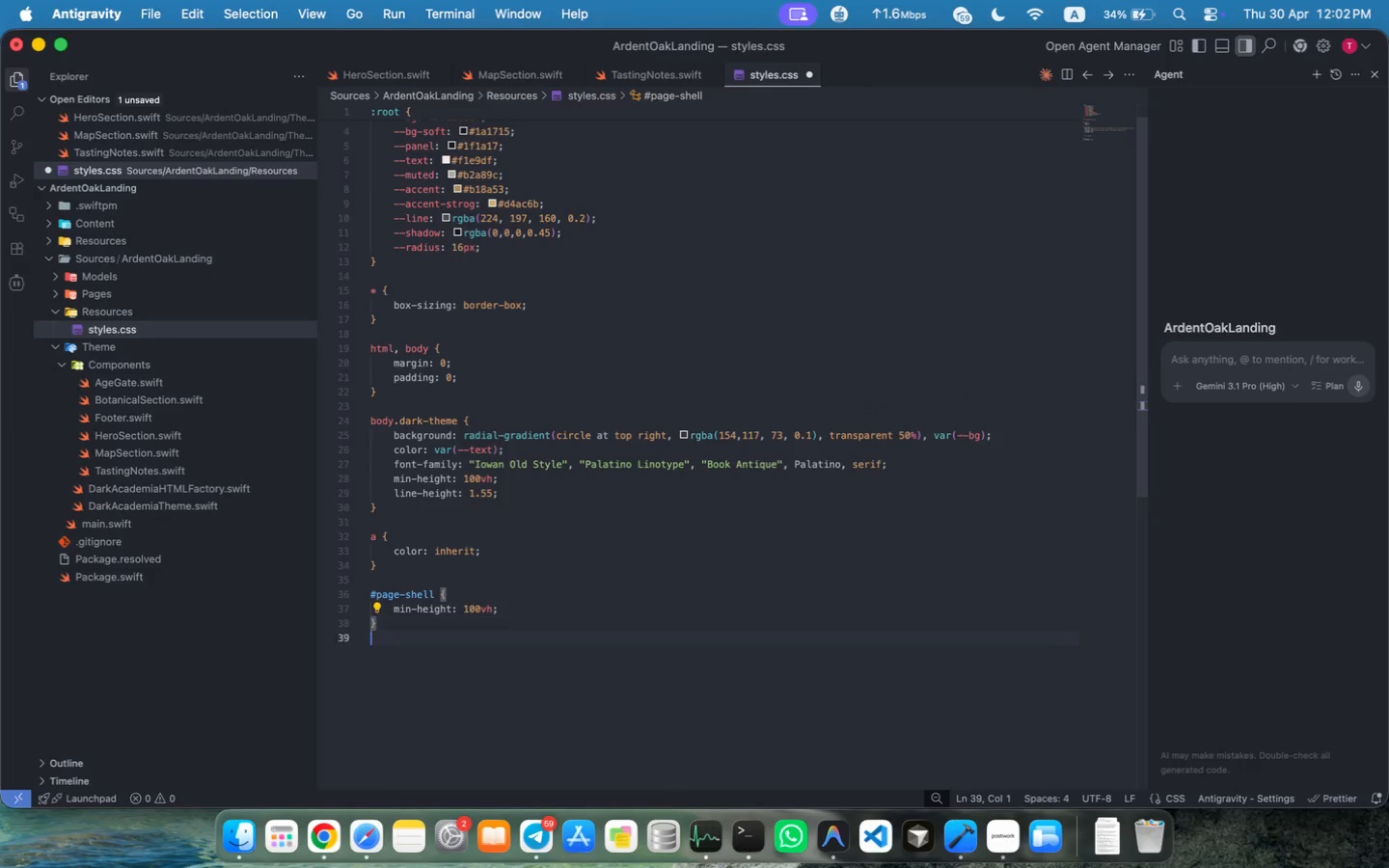 
key(Enter)
 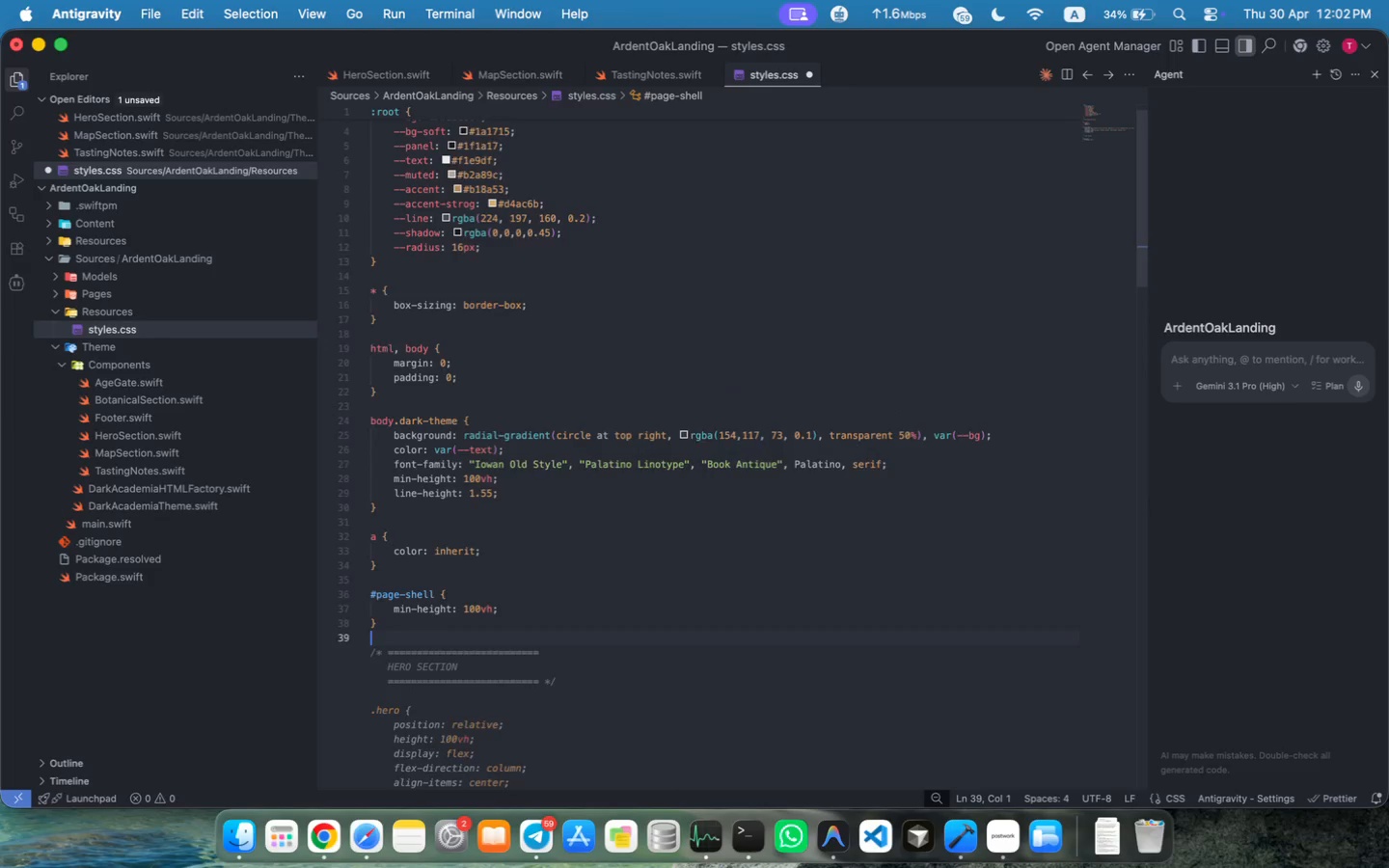 
key(Enter)
 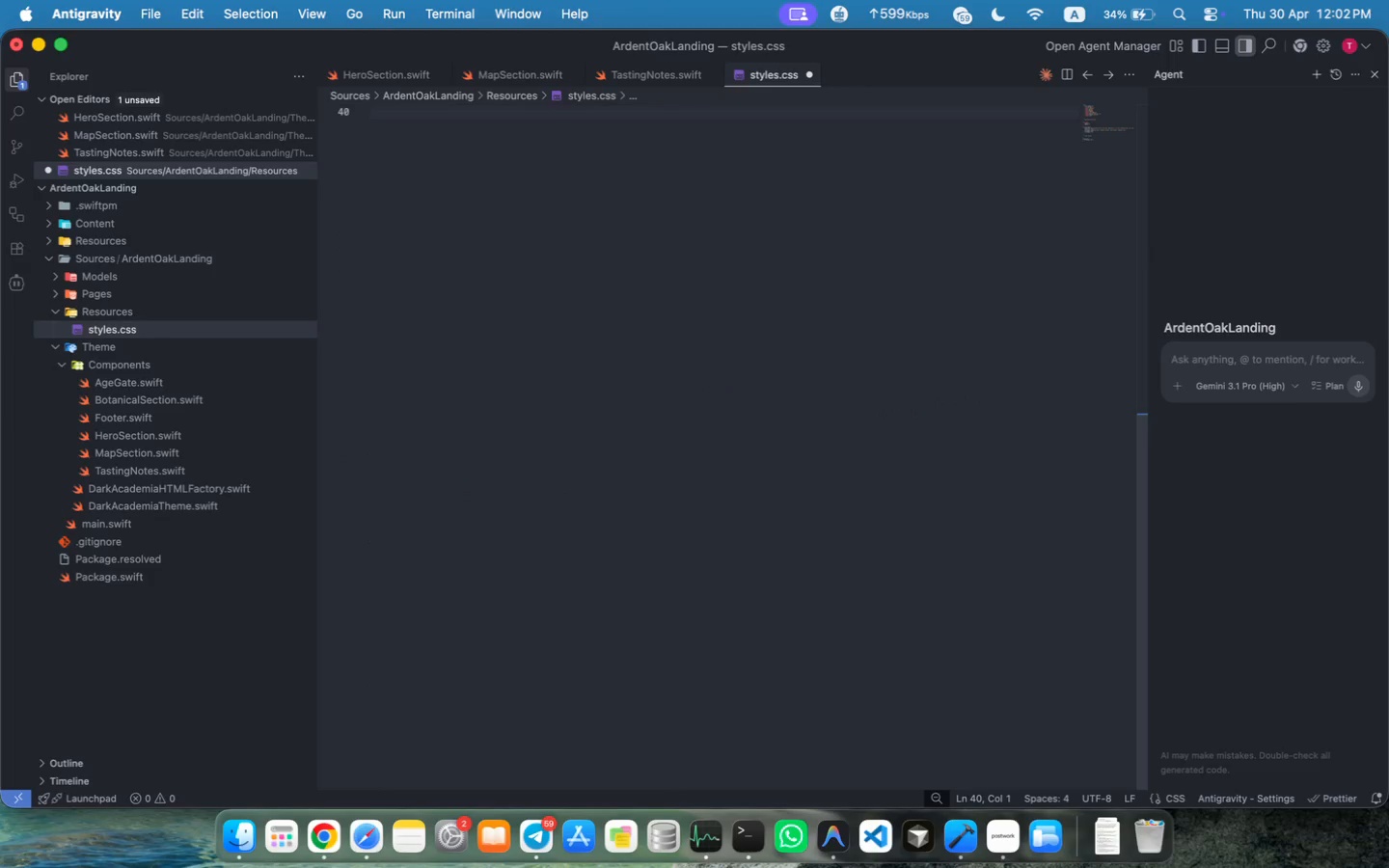 
scroll: coordinate [491, 265], scroll_direction: up, amount: 29.0
 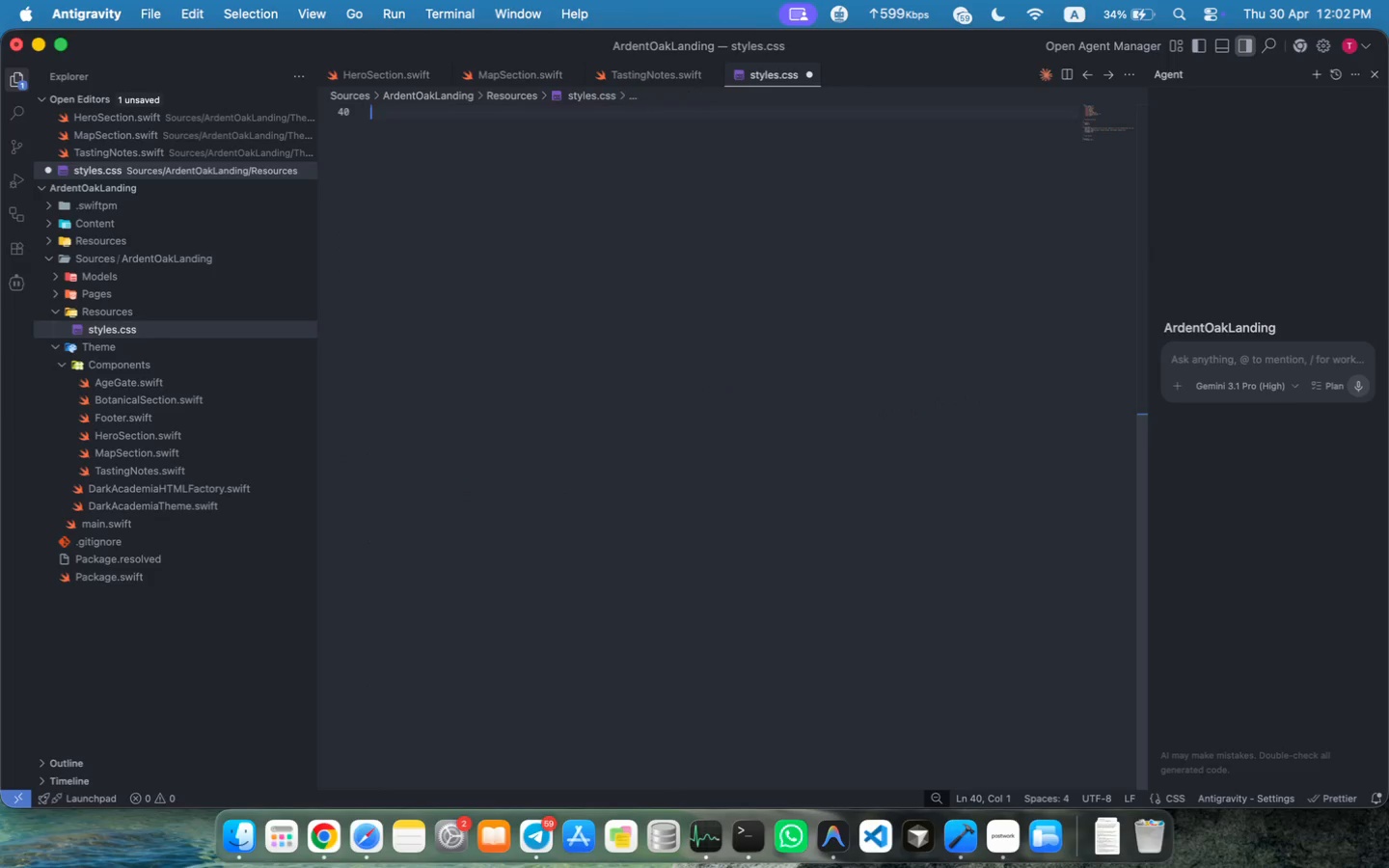 
key(Period)
 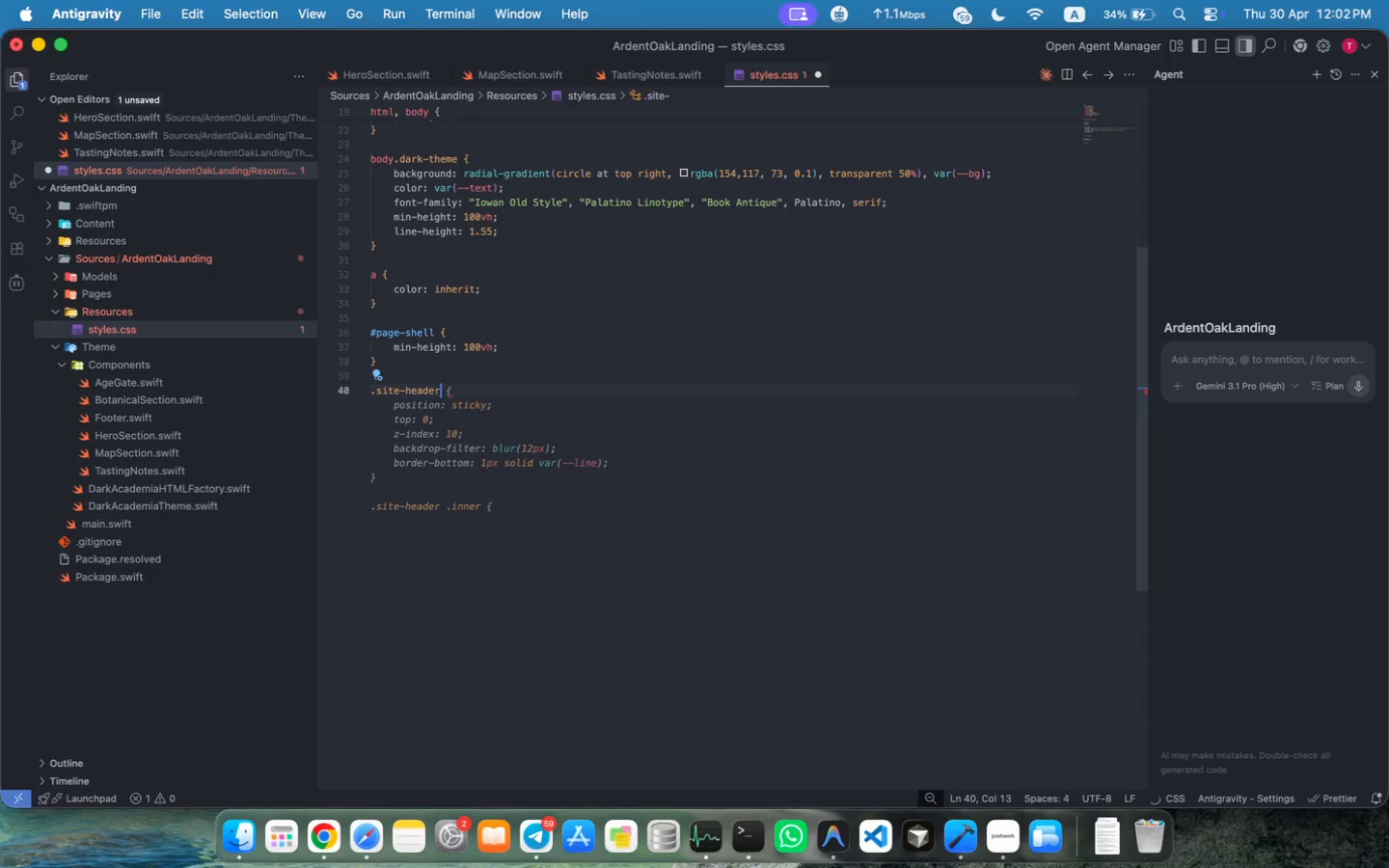 
scroll: coordinate [491, 265], scroll_direction: down, amount: 2.0
 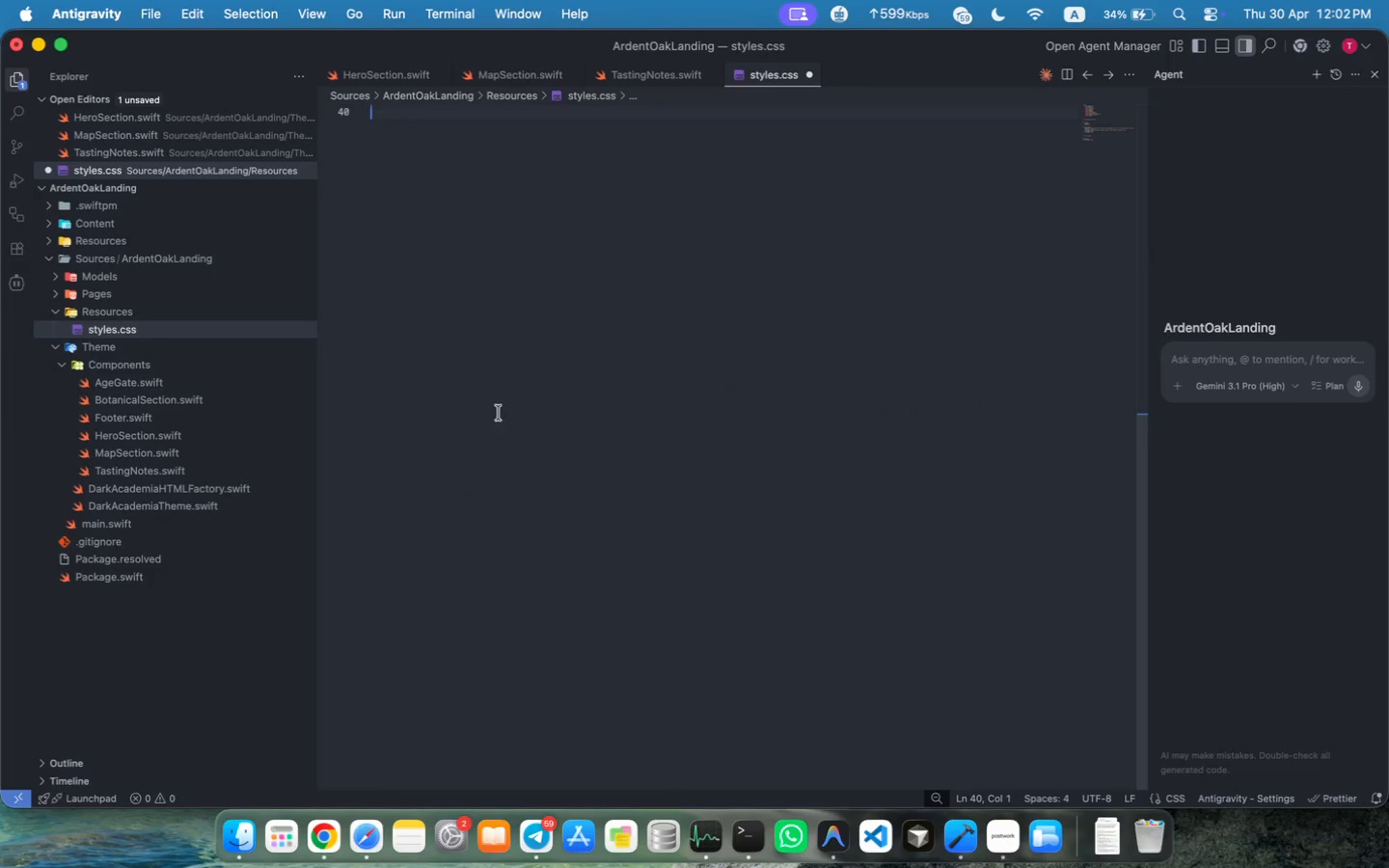 
type(site-header {)
 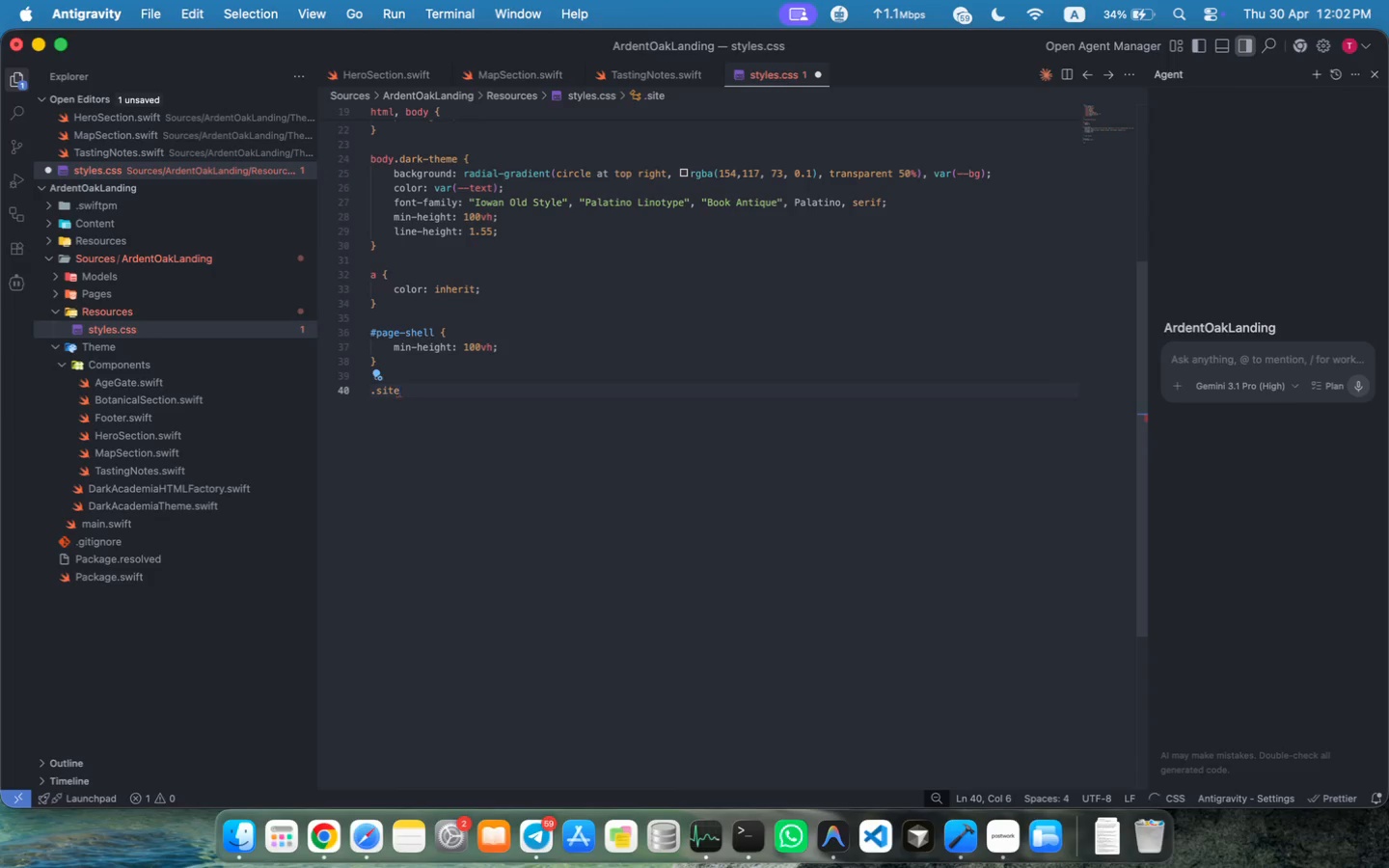 
key(Enter)
 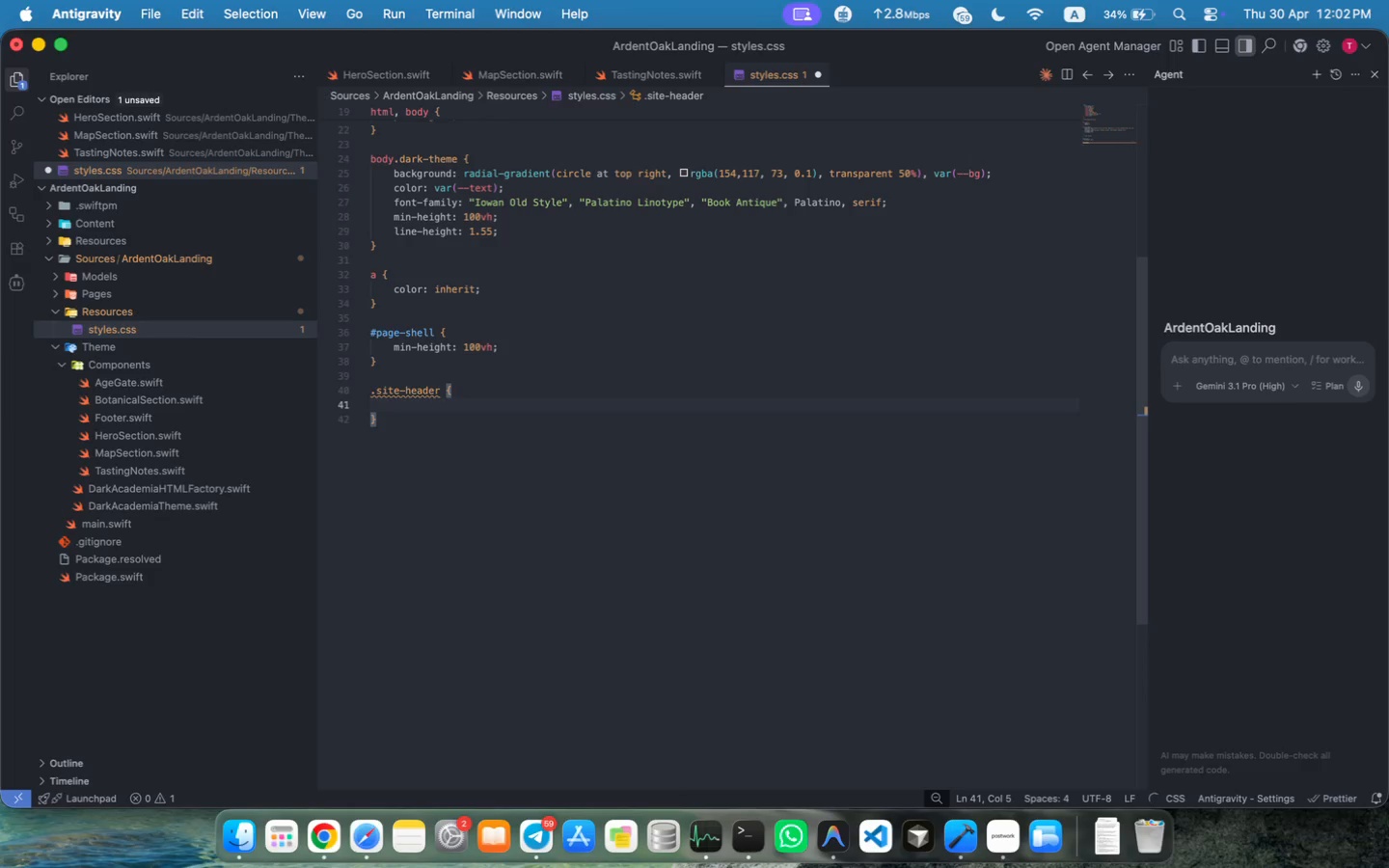 
type(po)
 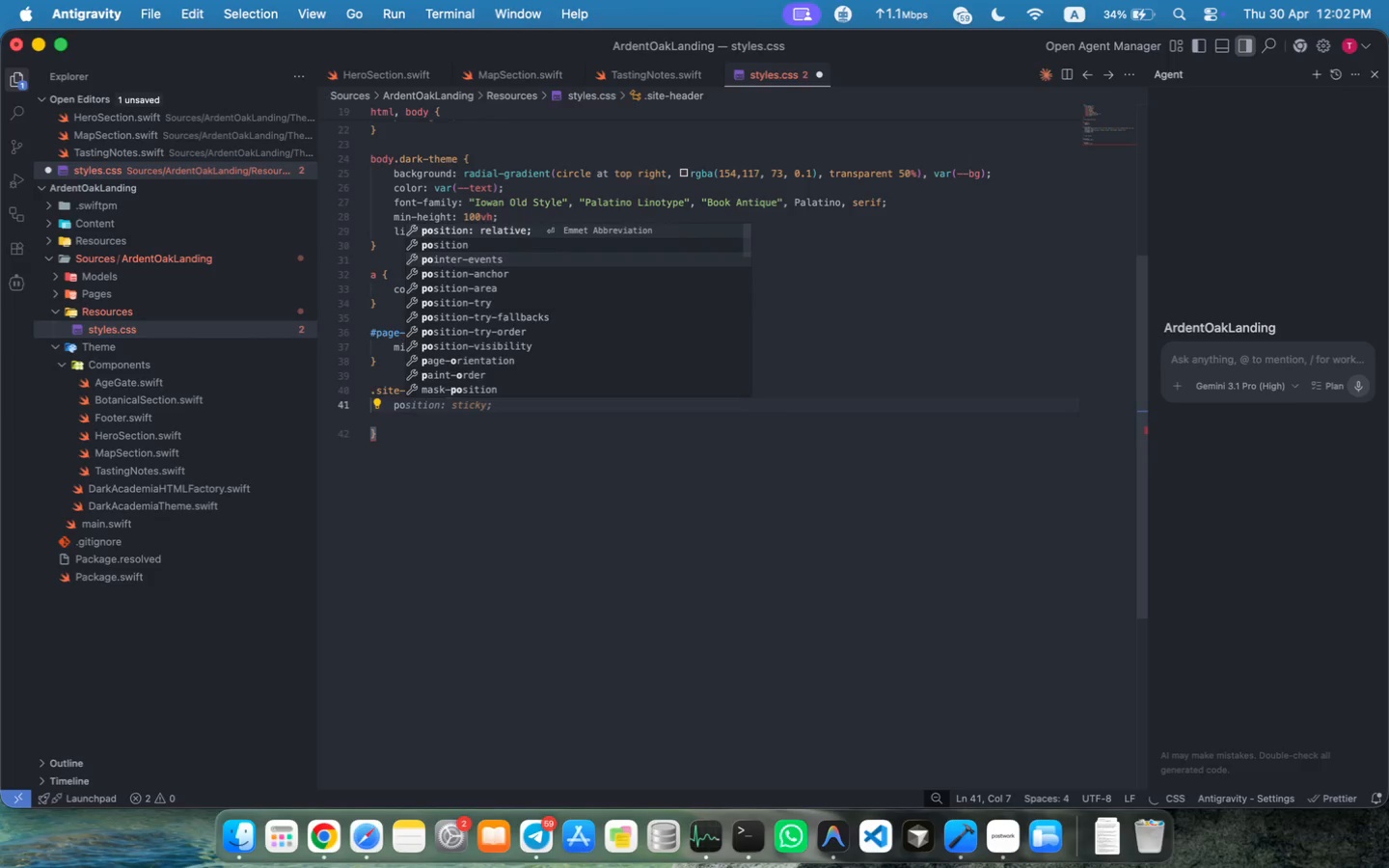 
key(ArrowDown)
 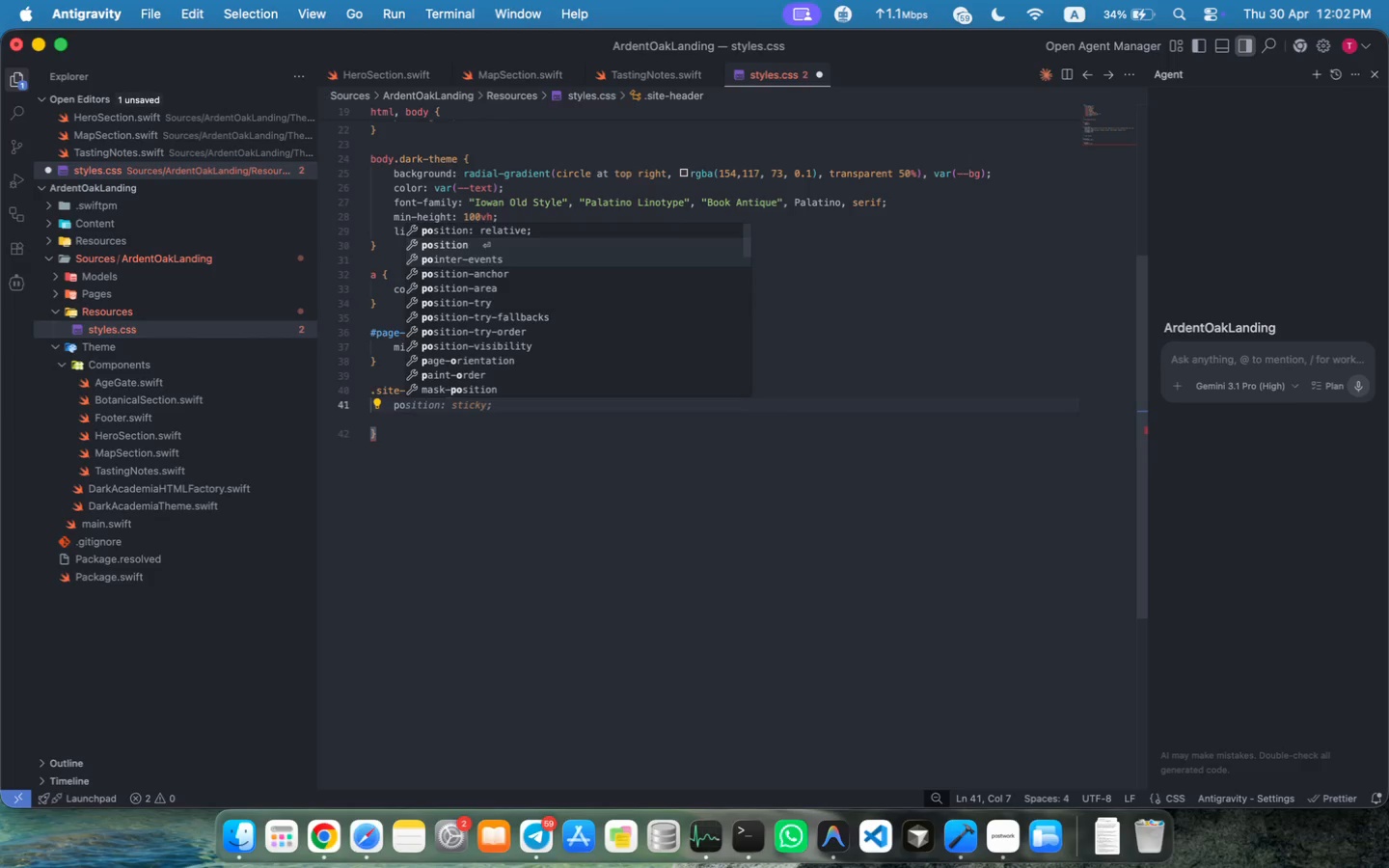 
key(Tab)
 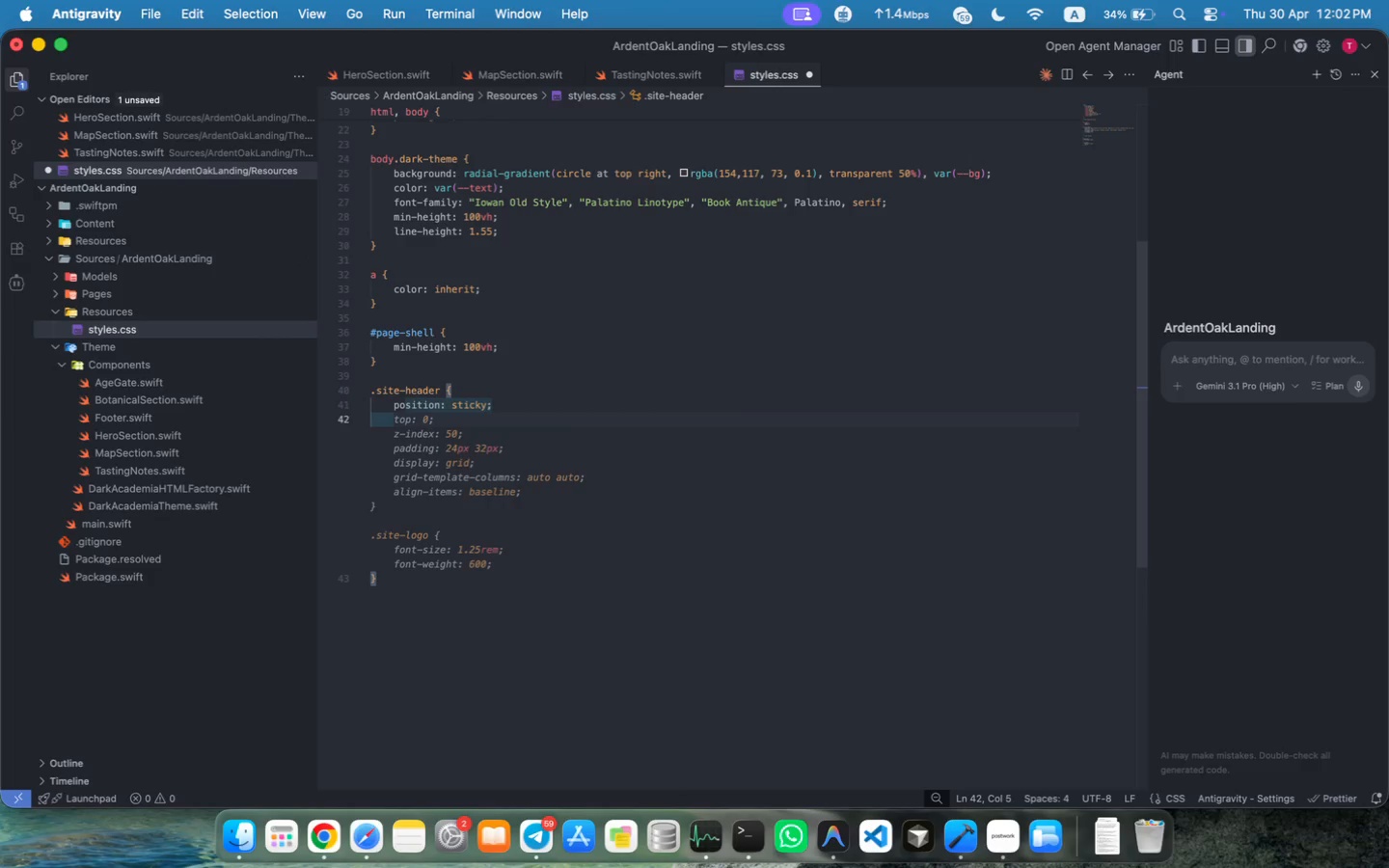 
key(Tab)
 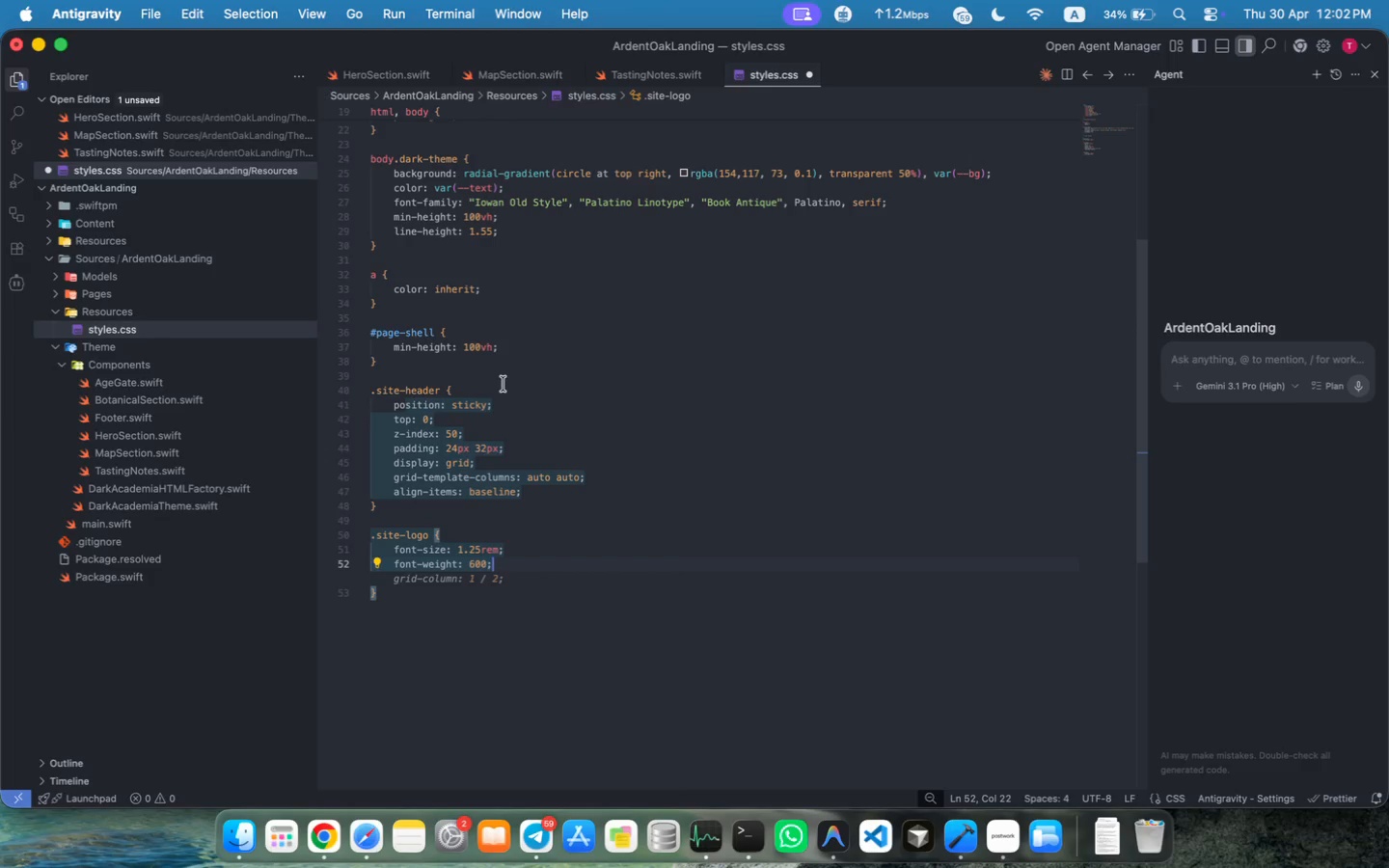 
left_click([455, 427])
 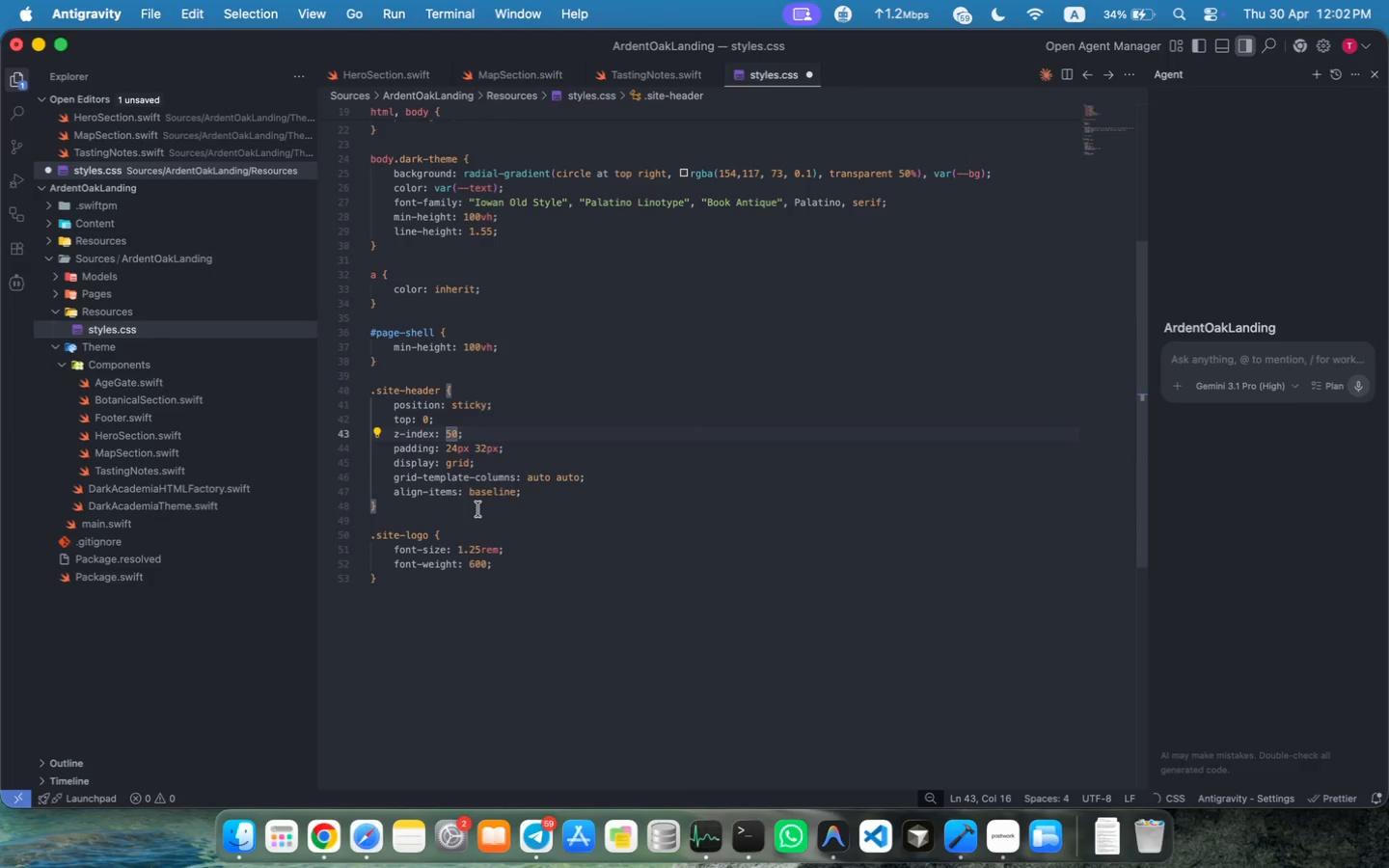 
key(Backspace)
 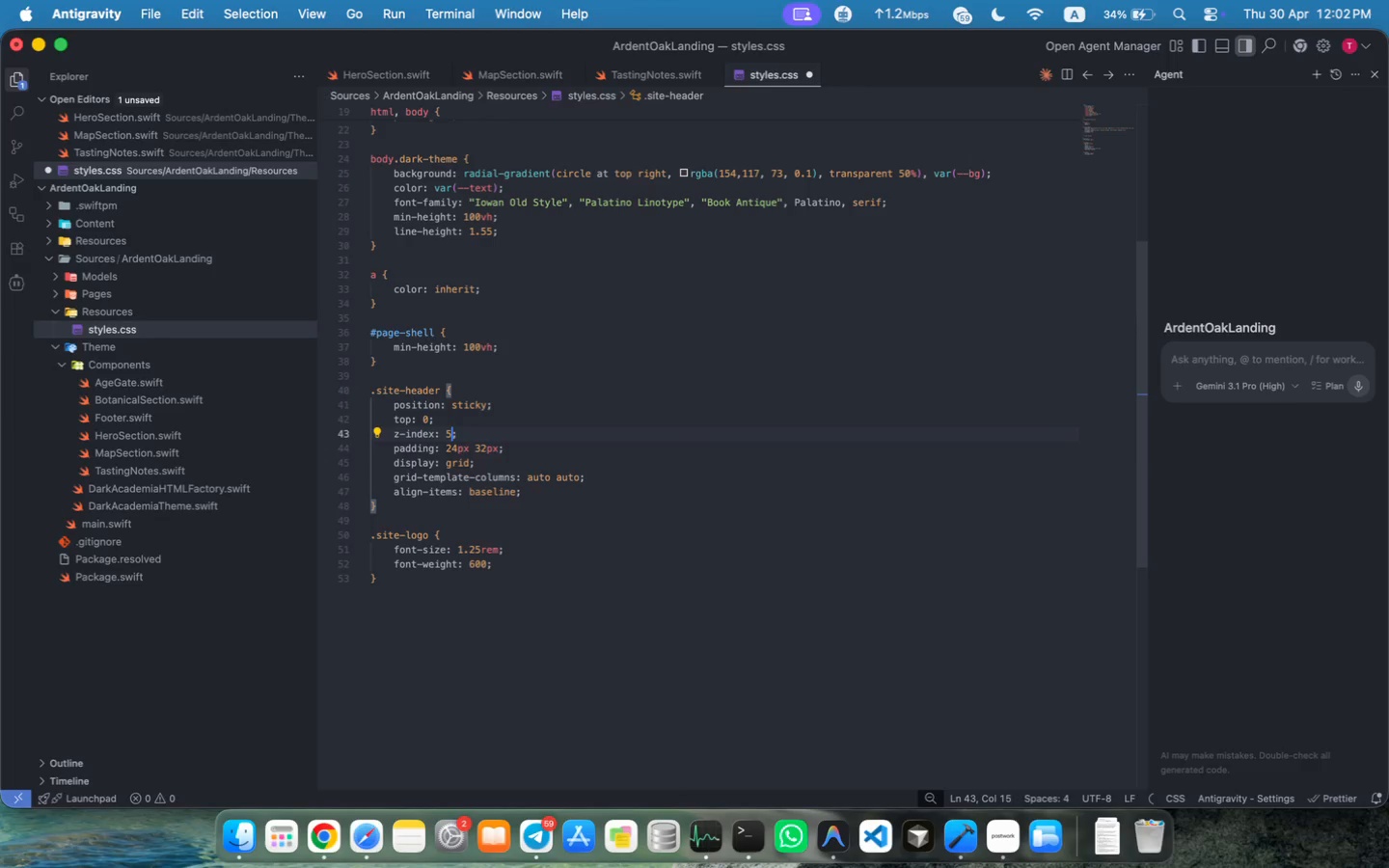 
key(2)
 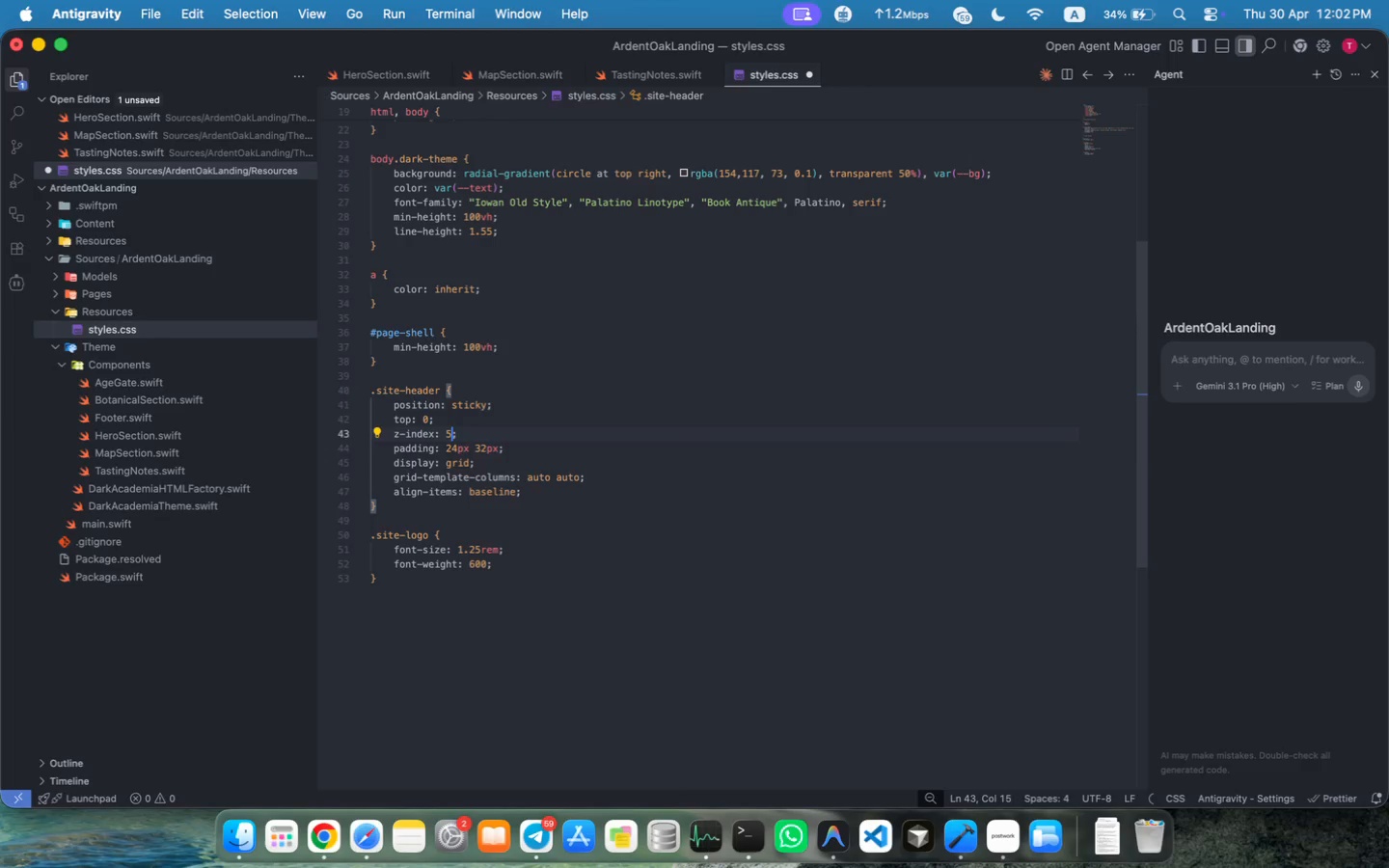 
key(ArrowDown)
 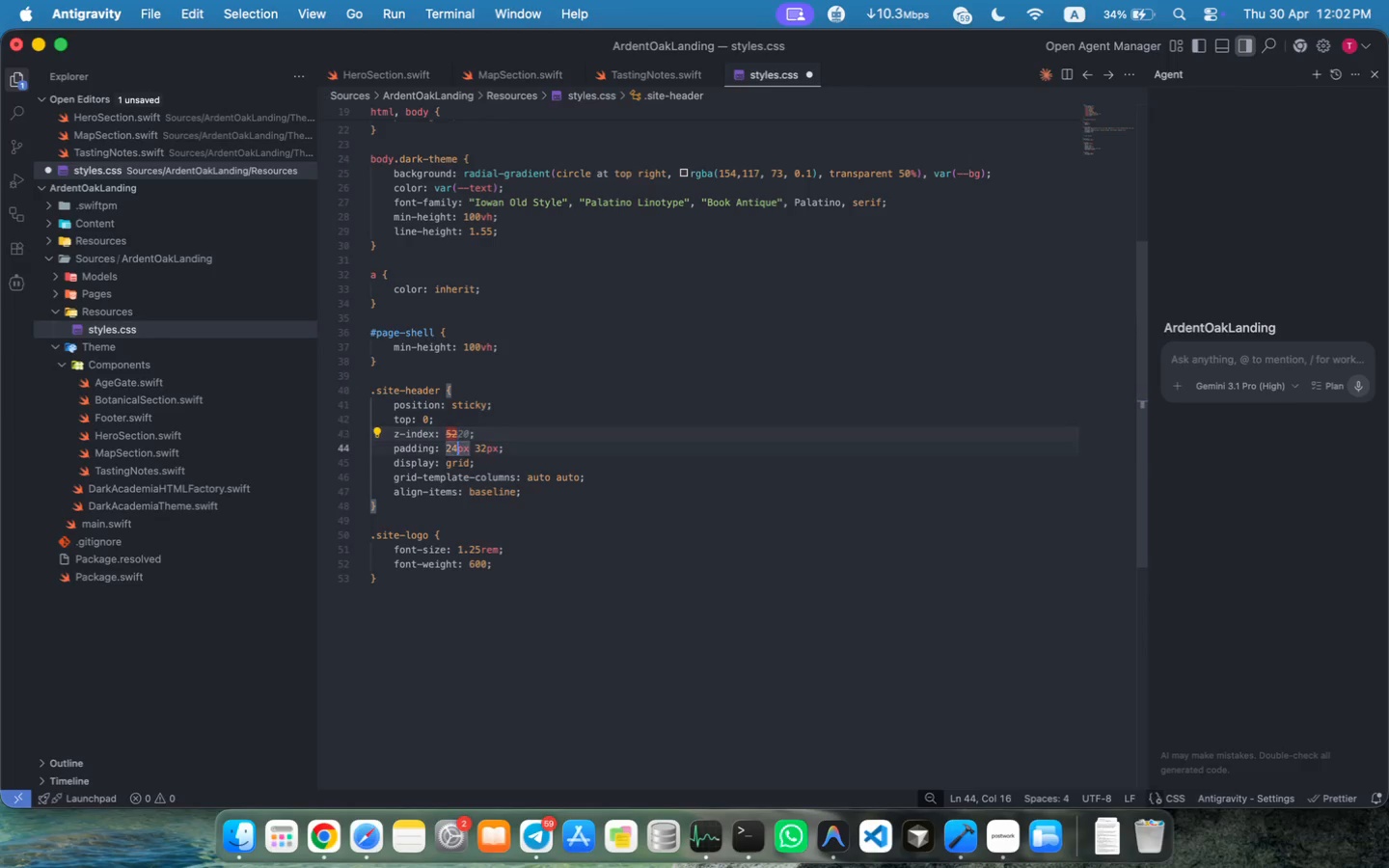 
key(Meta+ArrowRight)
 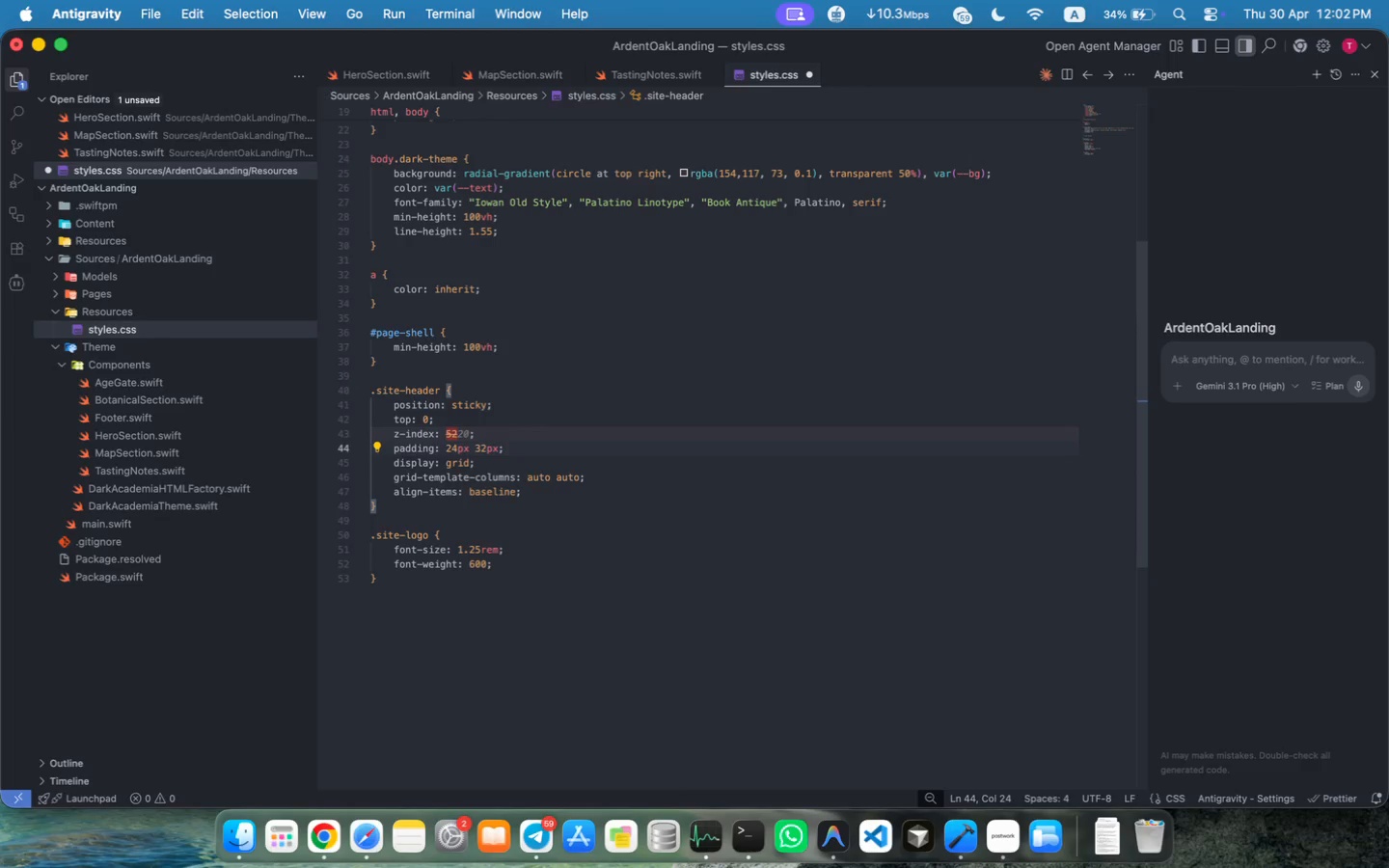 
key(Meta+Backspace)
 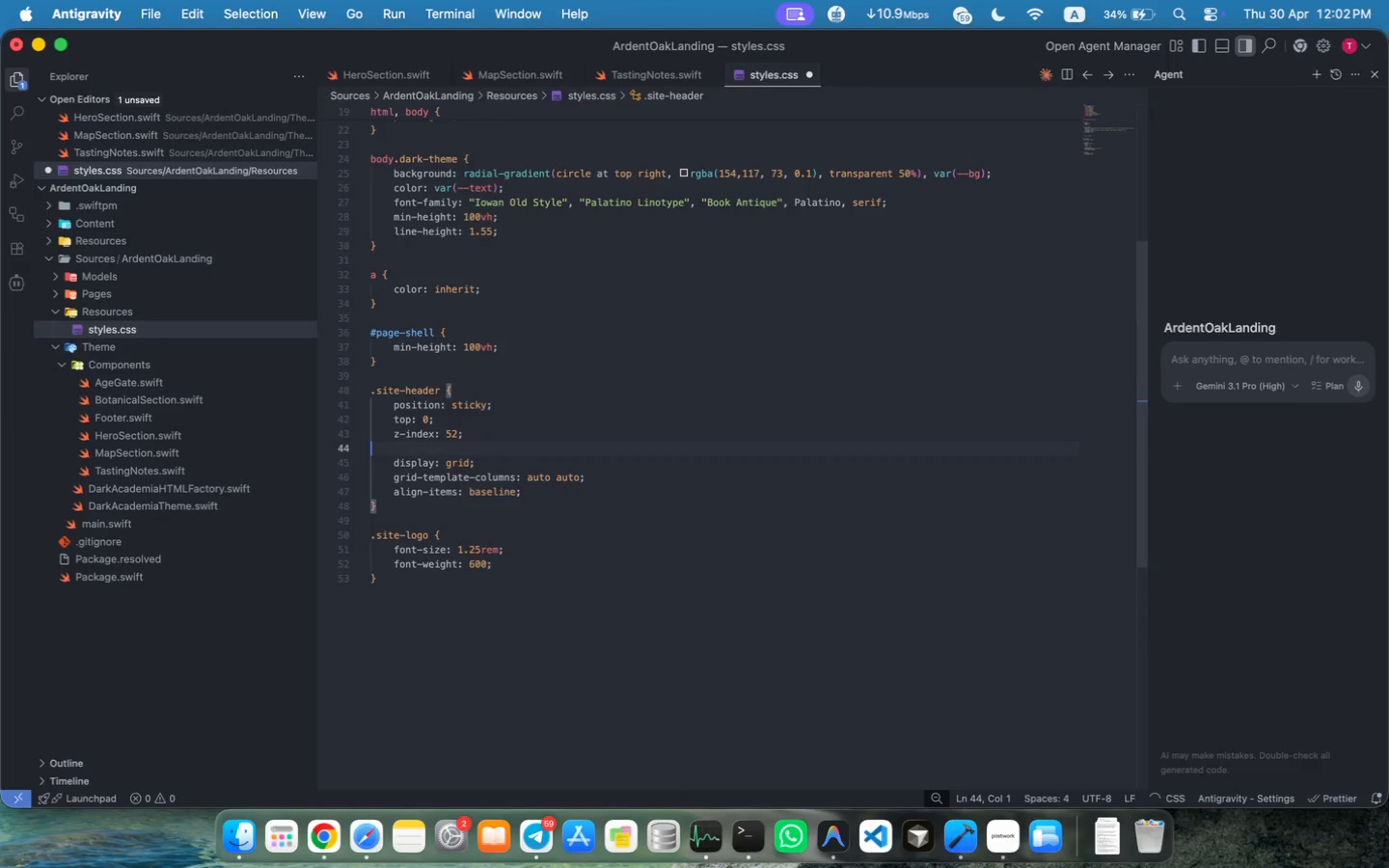 
key(Backspace)
 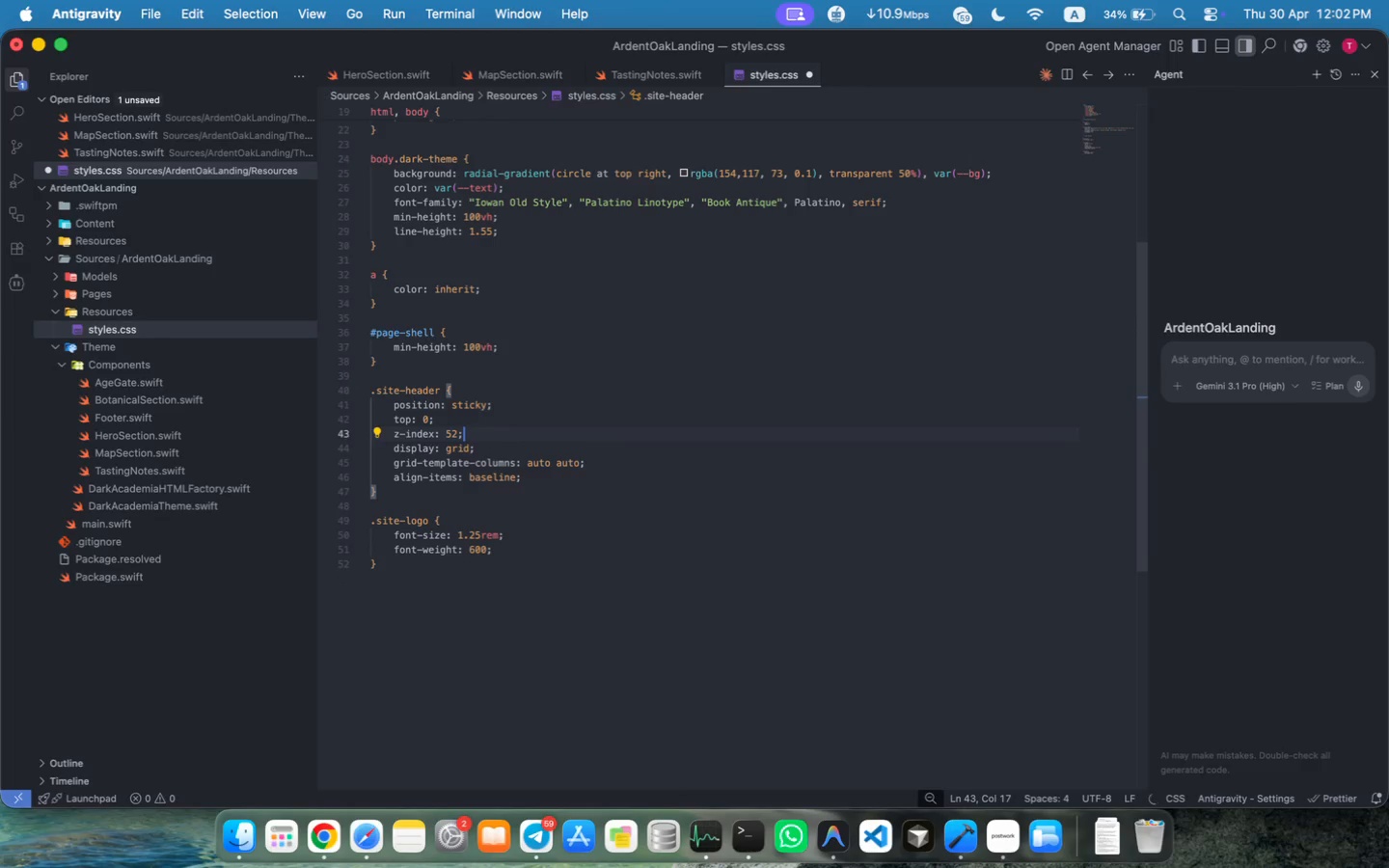 
key(ArrowLeft)
 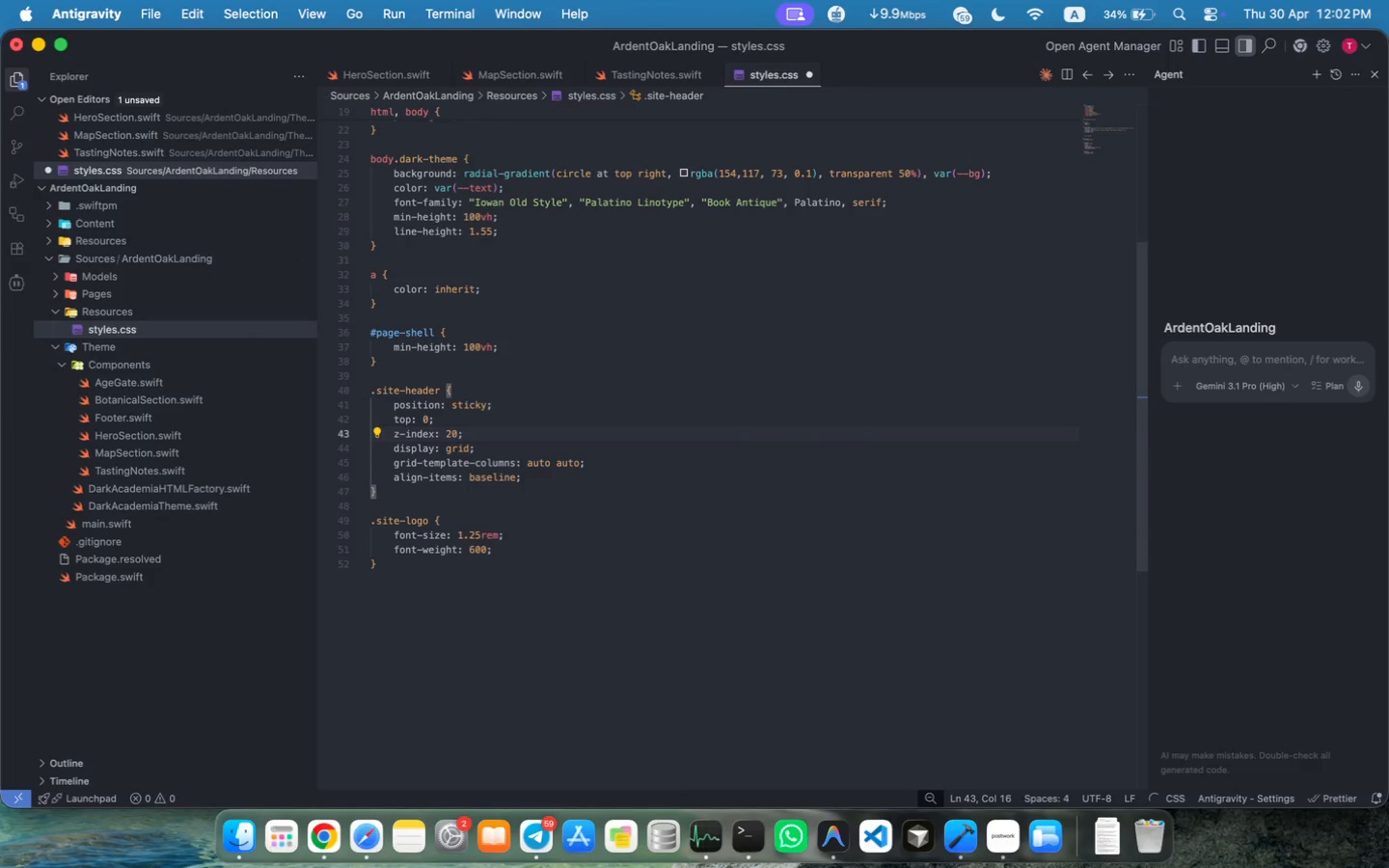 
key(Backspace)
key(Backspace)
type(20)
 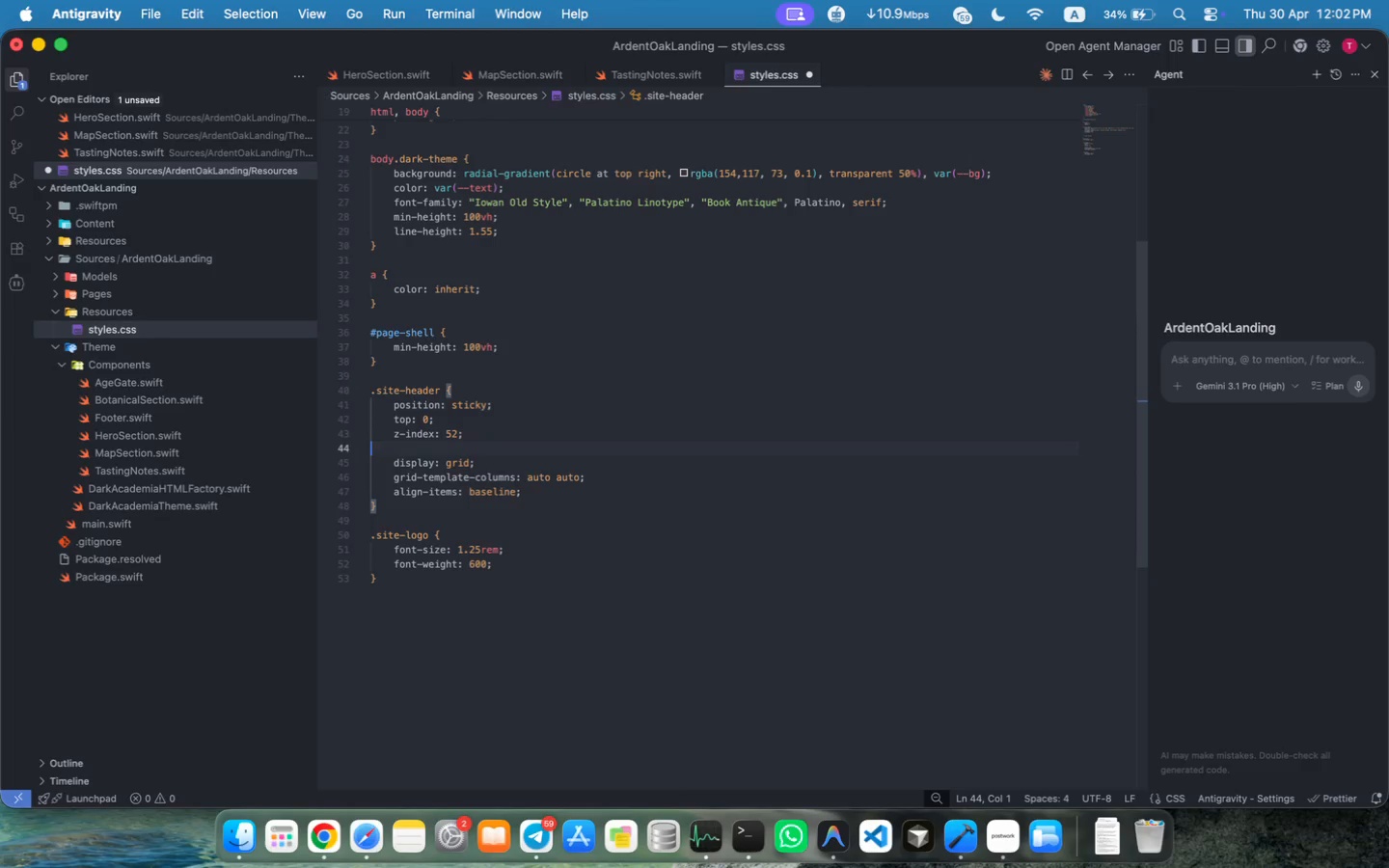 
key(ArrowDown)
 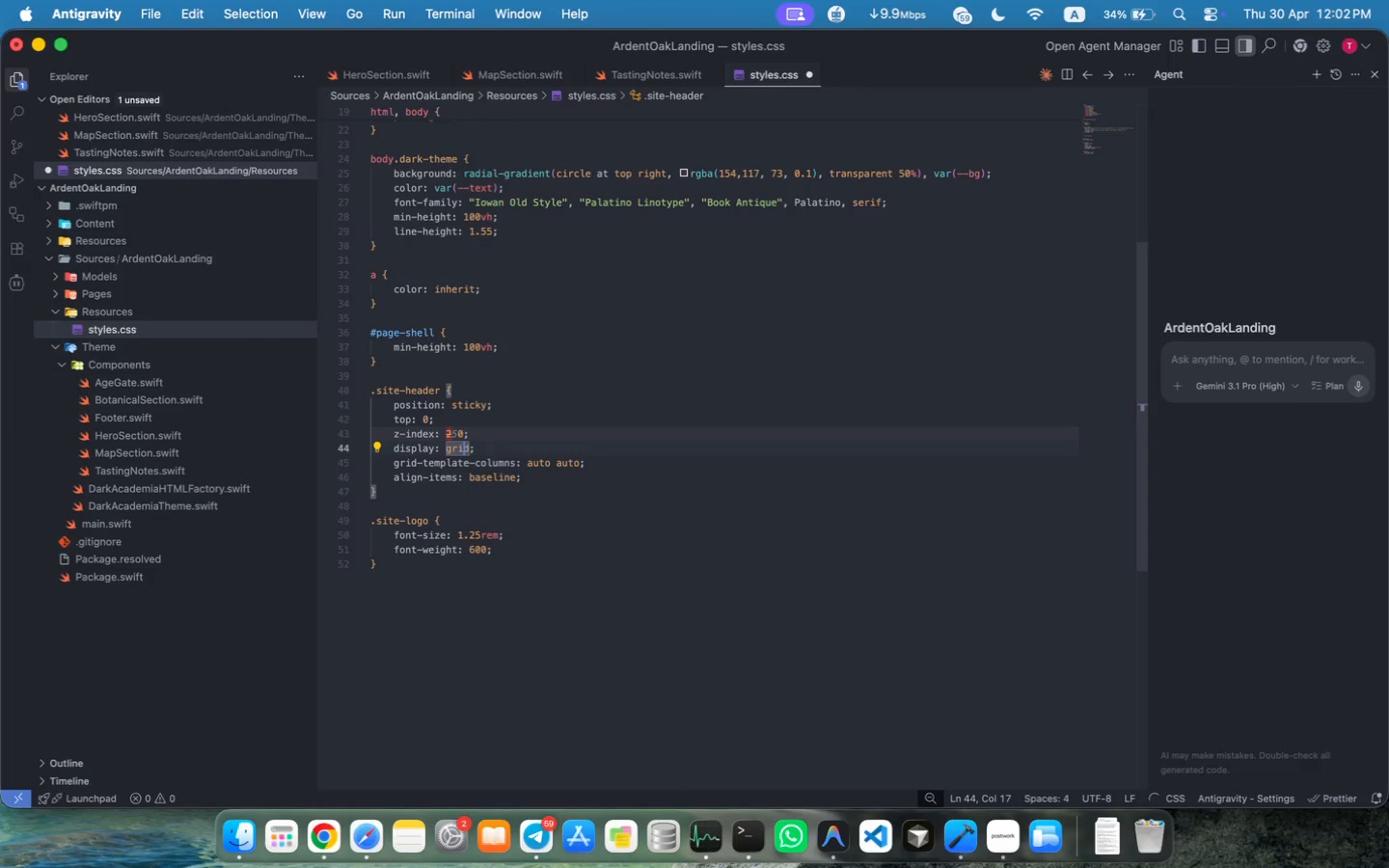 
key(ArrowRight)
 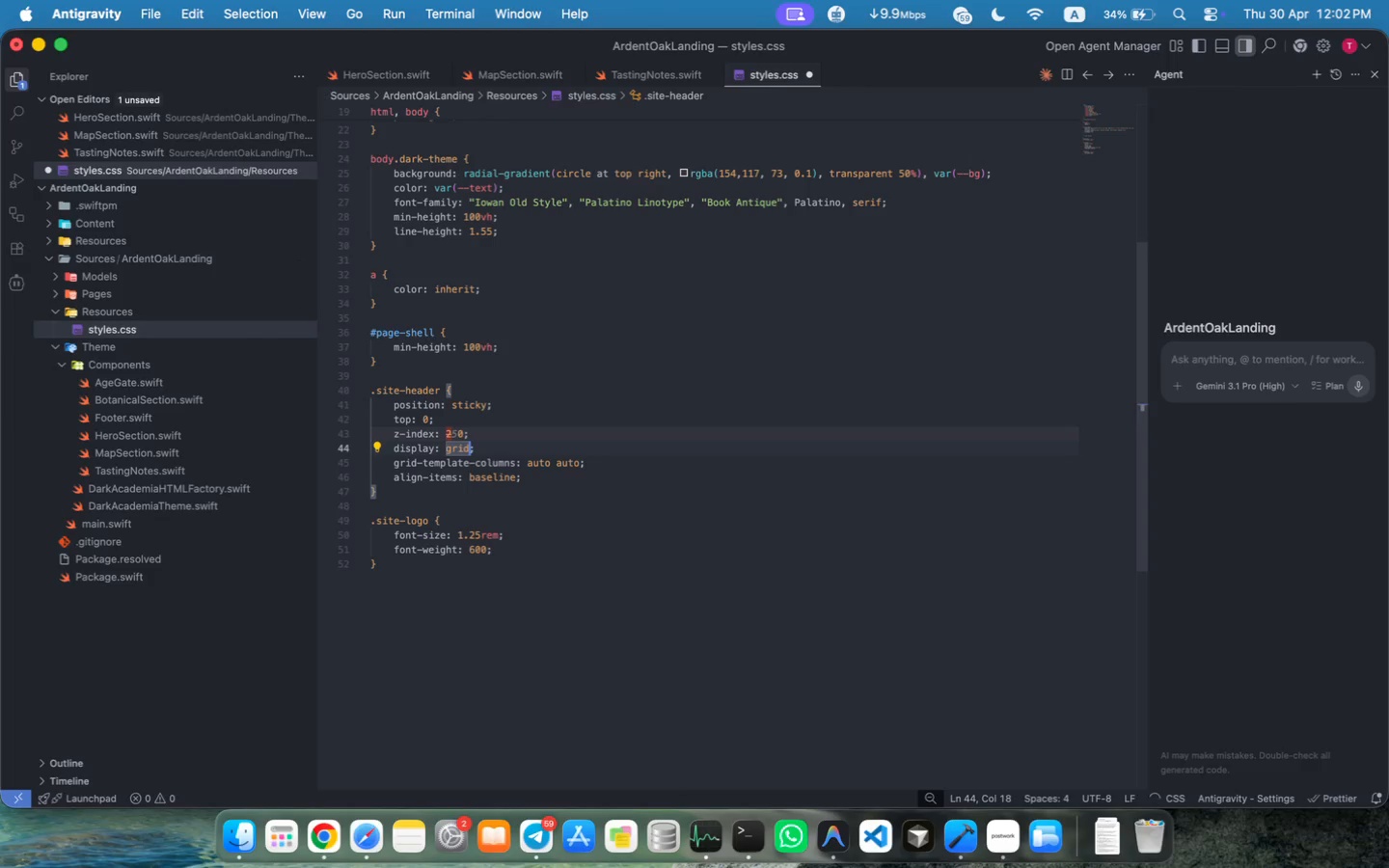 
key(ArrowRight)
 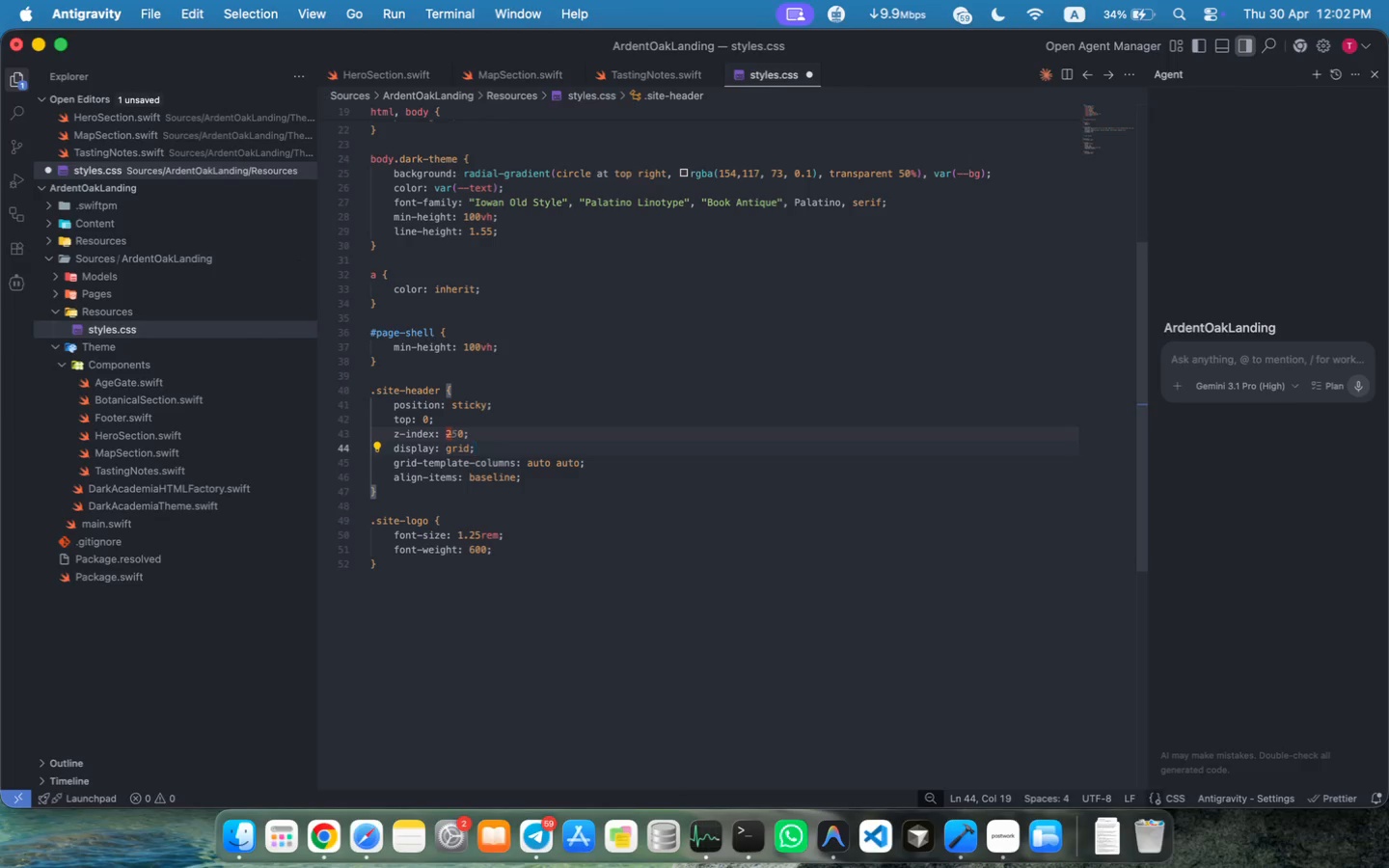 
key(Meta+MetaRight)
 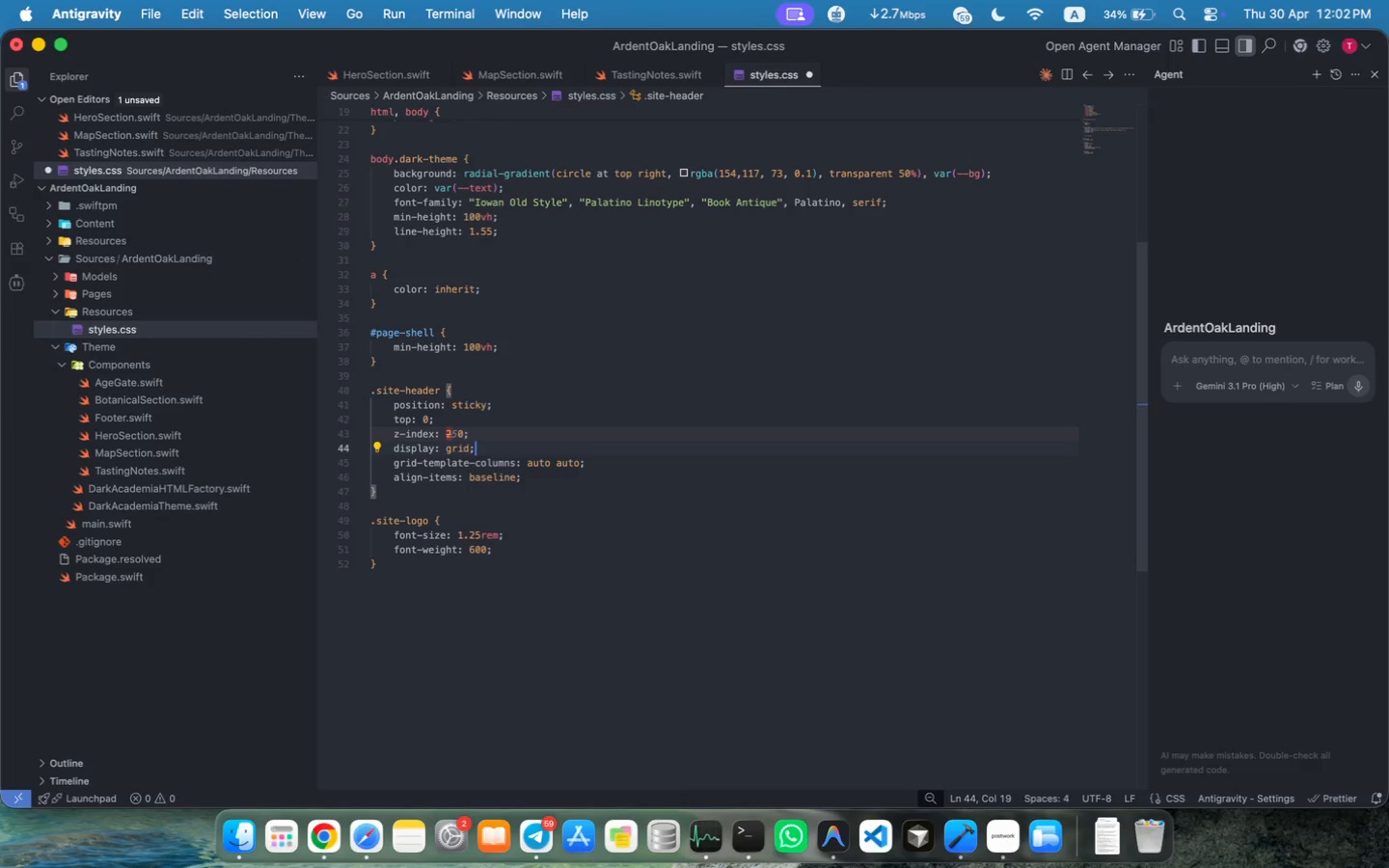 
key(Meta+Backspace)
 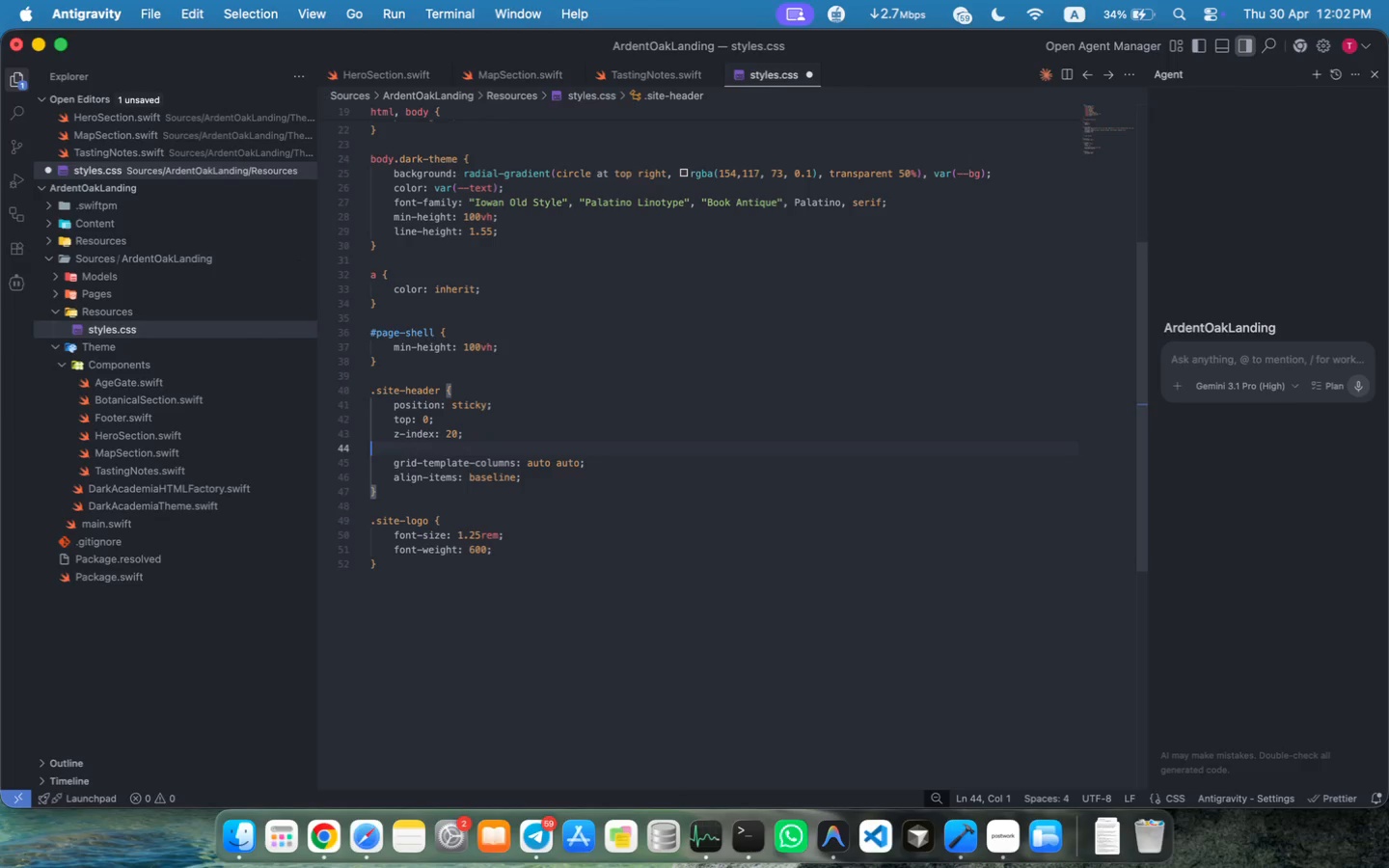 
key(Meta+Backspace)
 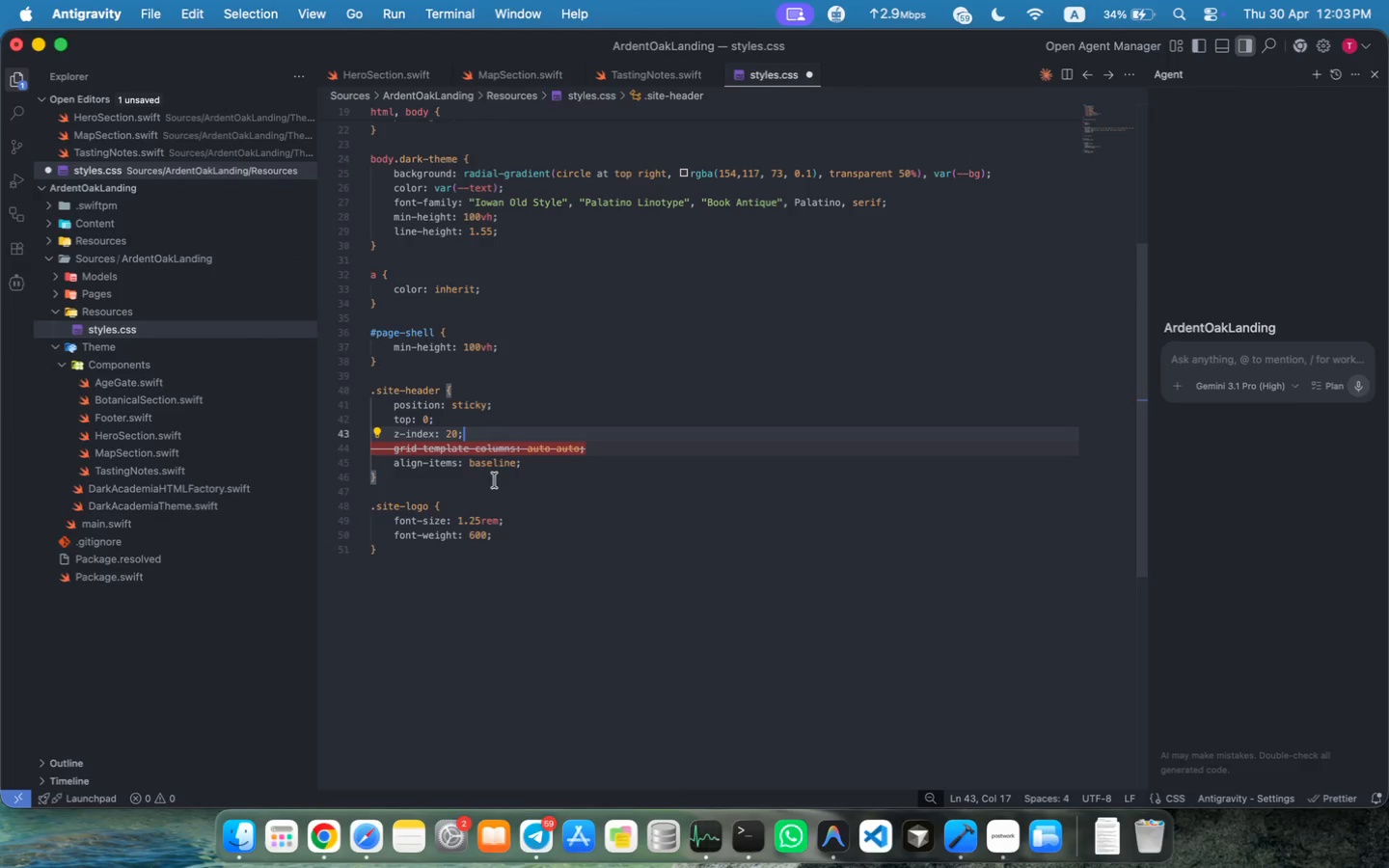 
left_click_drag(start_coordinate=[524, 467], to_coordinate=[522, 438])
 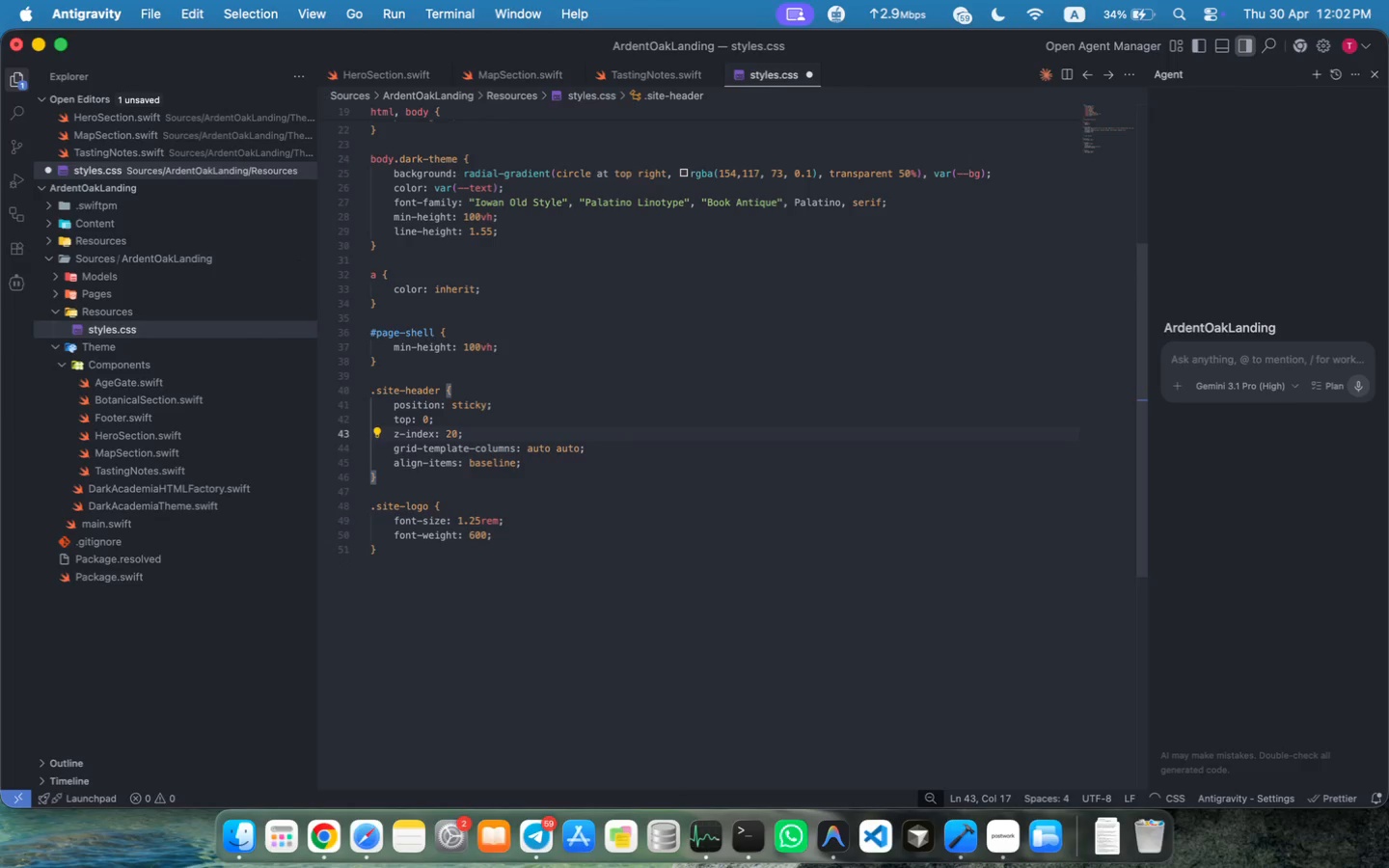 
key(Backspace)
 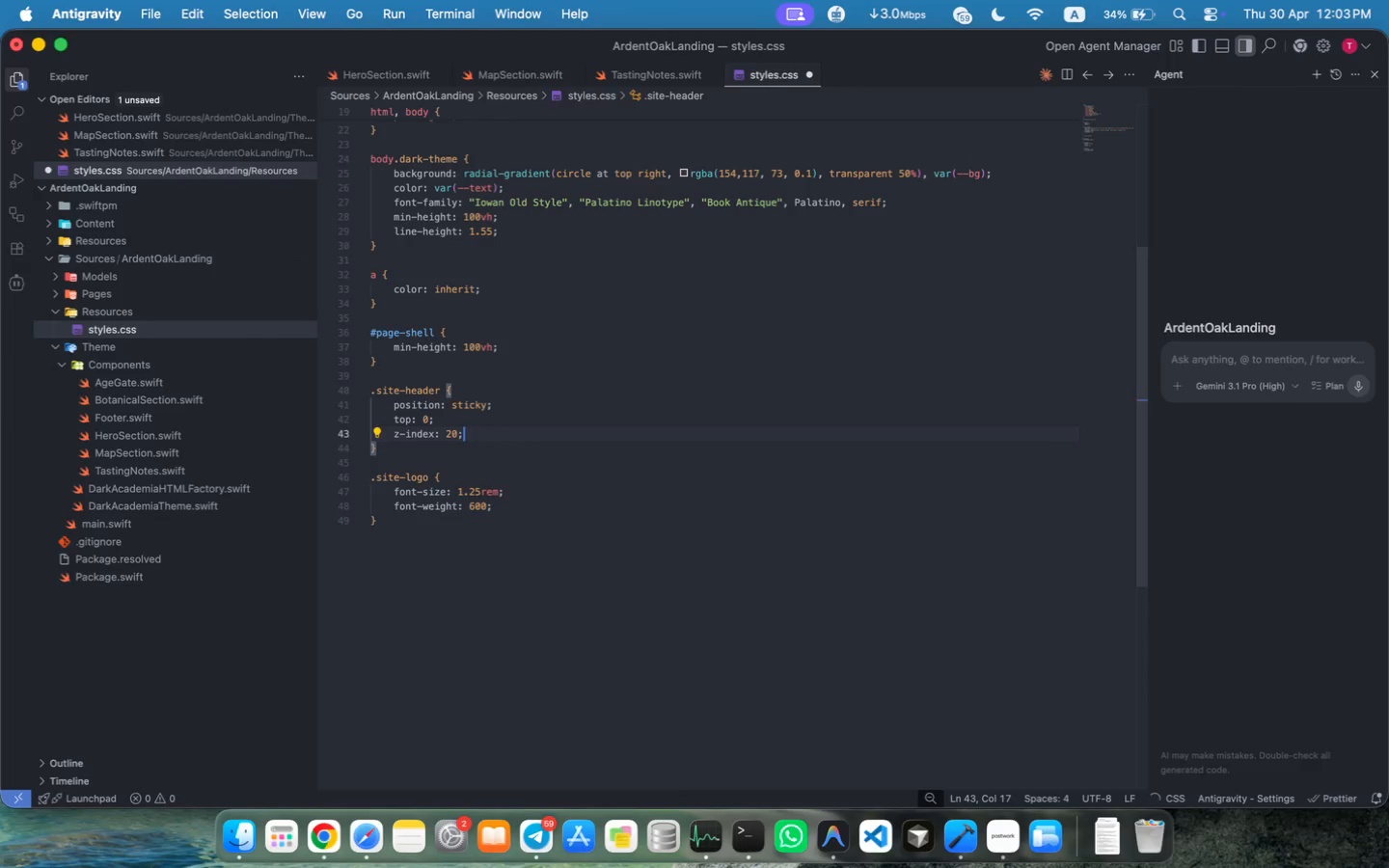 
key(Enter)
 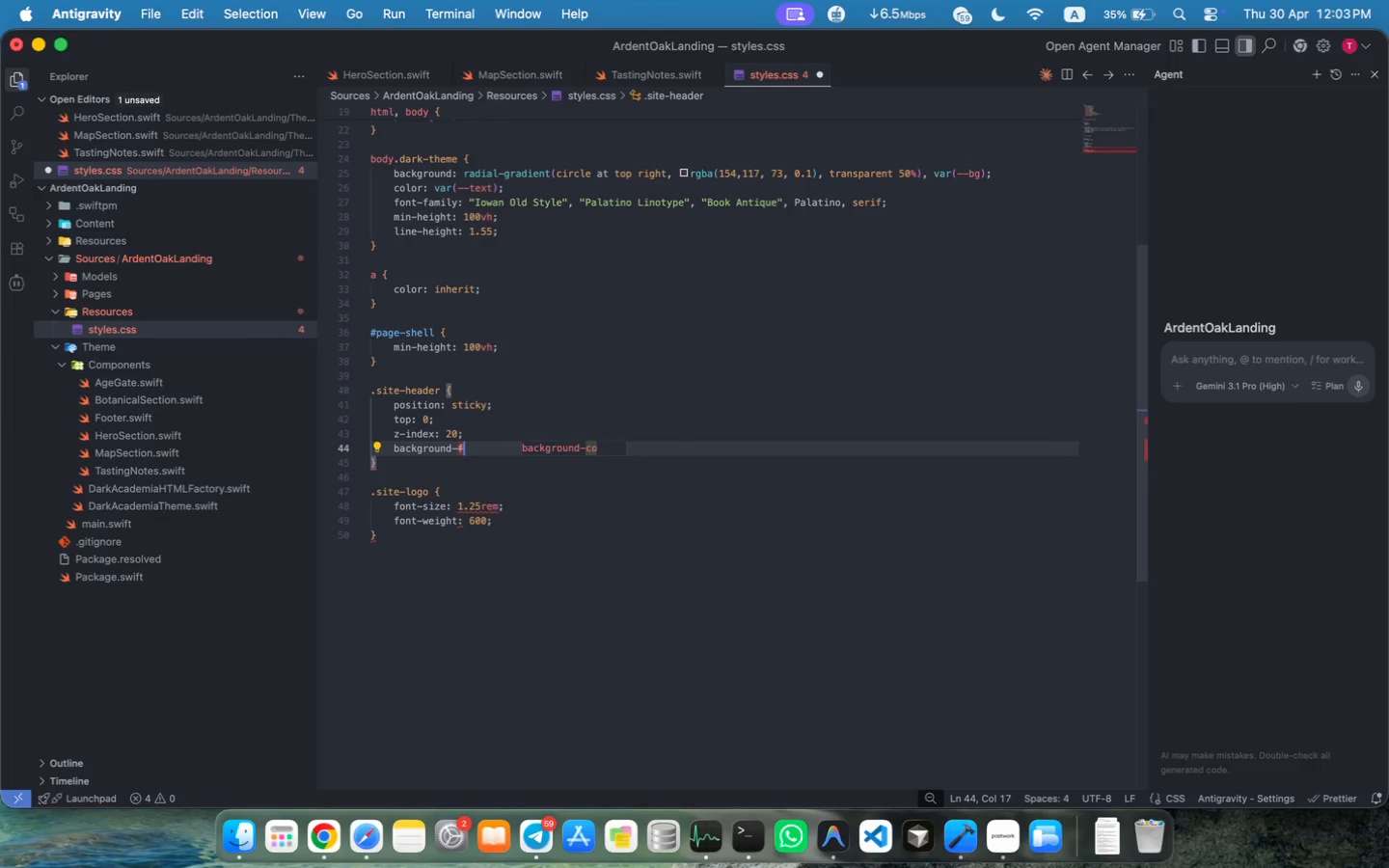 
type(backgrfil)
key(Backspace)
key(Backspace)
key(Backspace)
type(ound-filtet)
key(Backspace)
type(r)
key(Tab)
 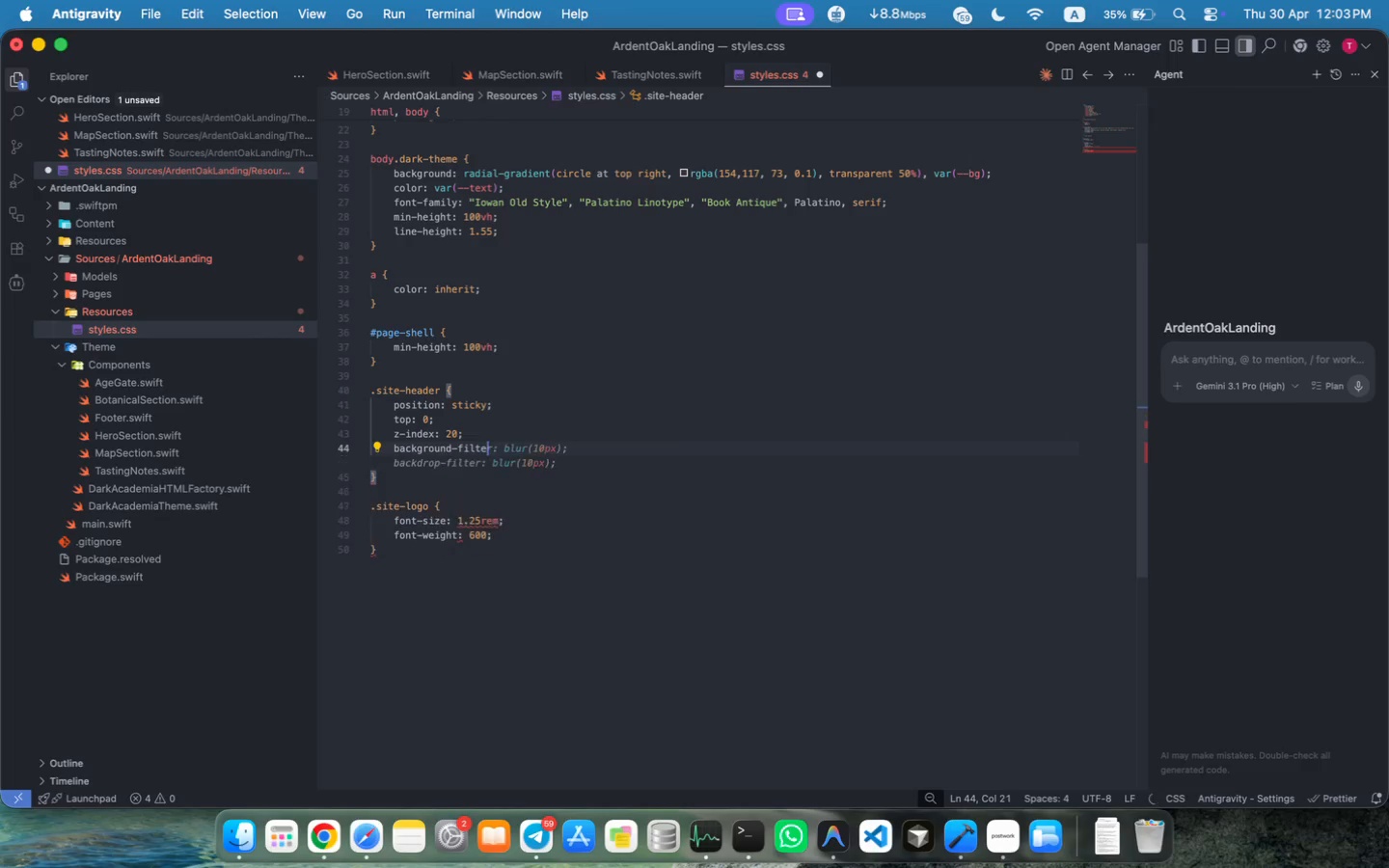 
double_click([541, 446])
 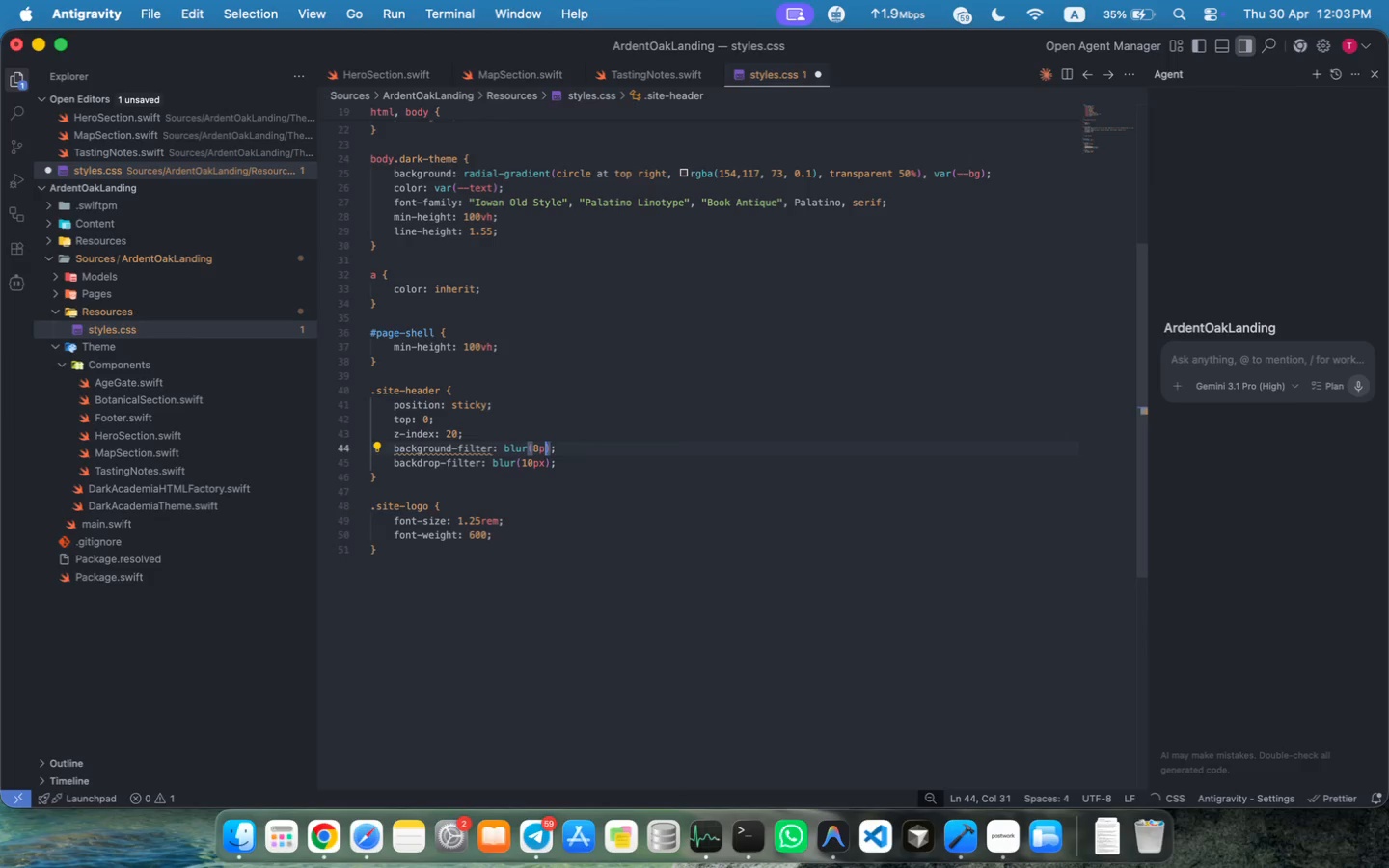 
type(8px)
 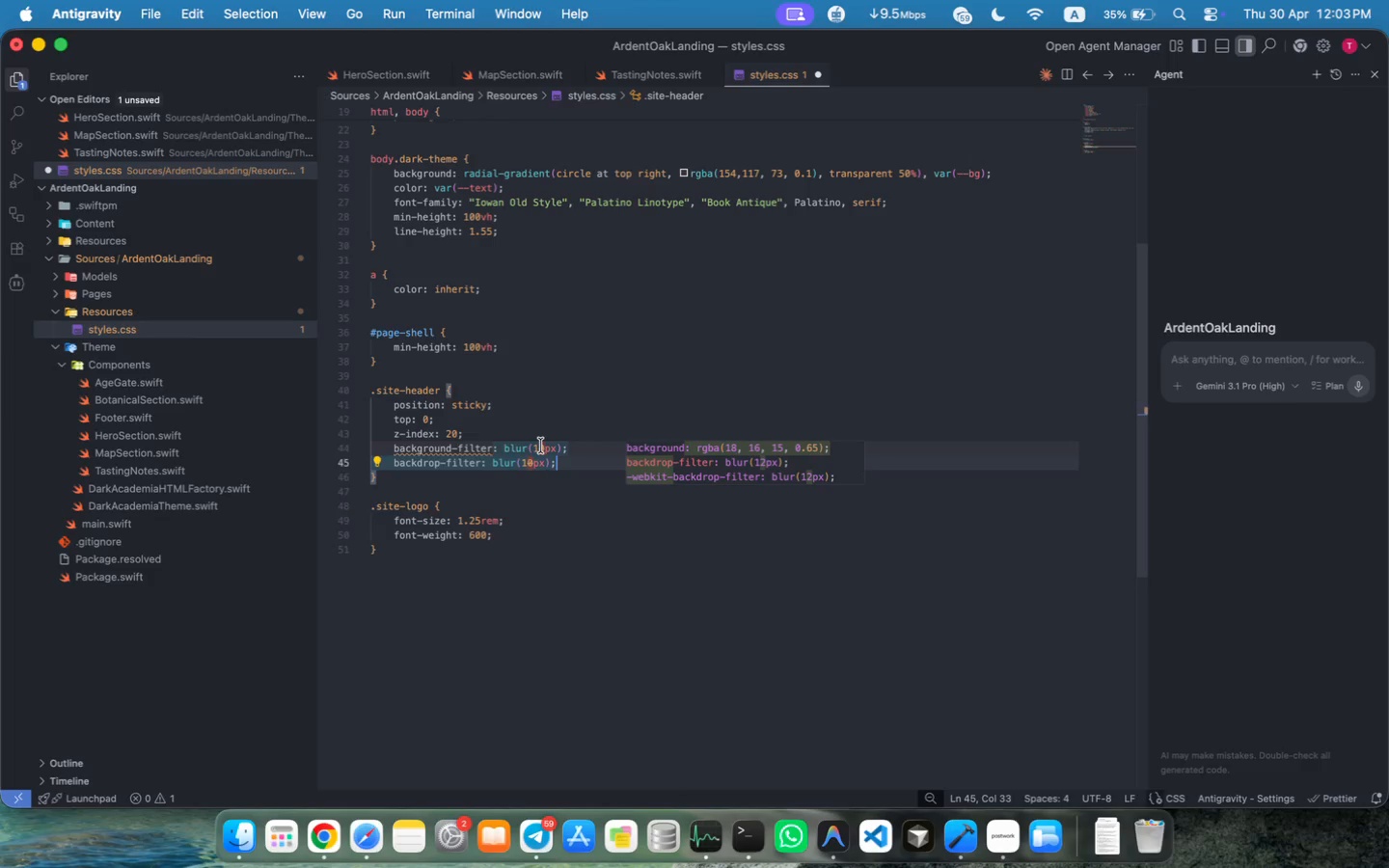 
key(ArrowDown)
 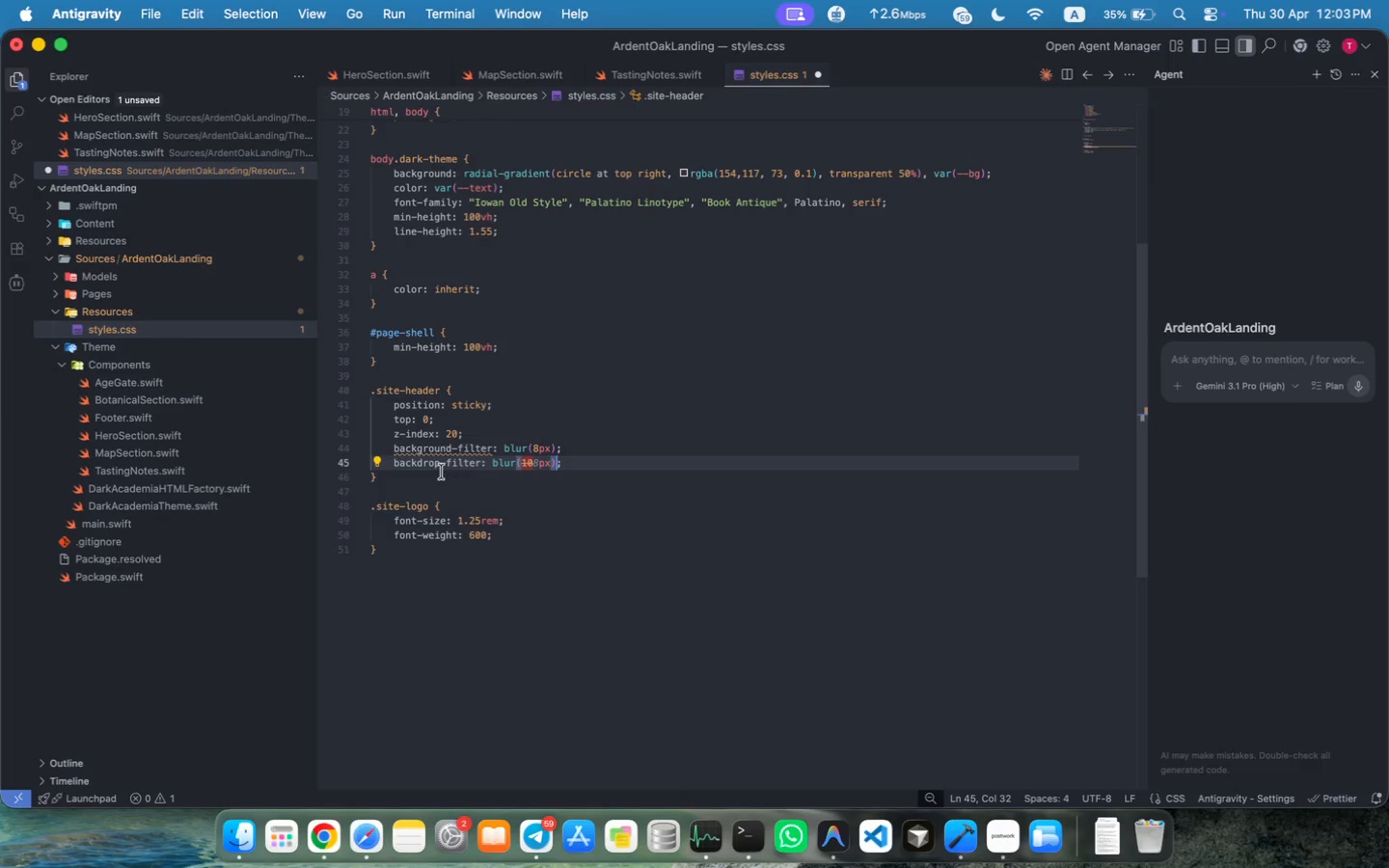 
left_click([506, 489])
 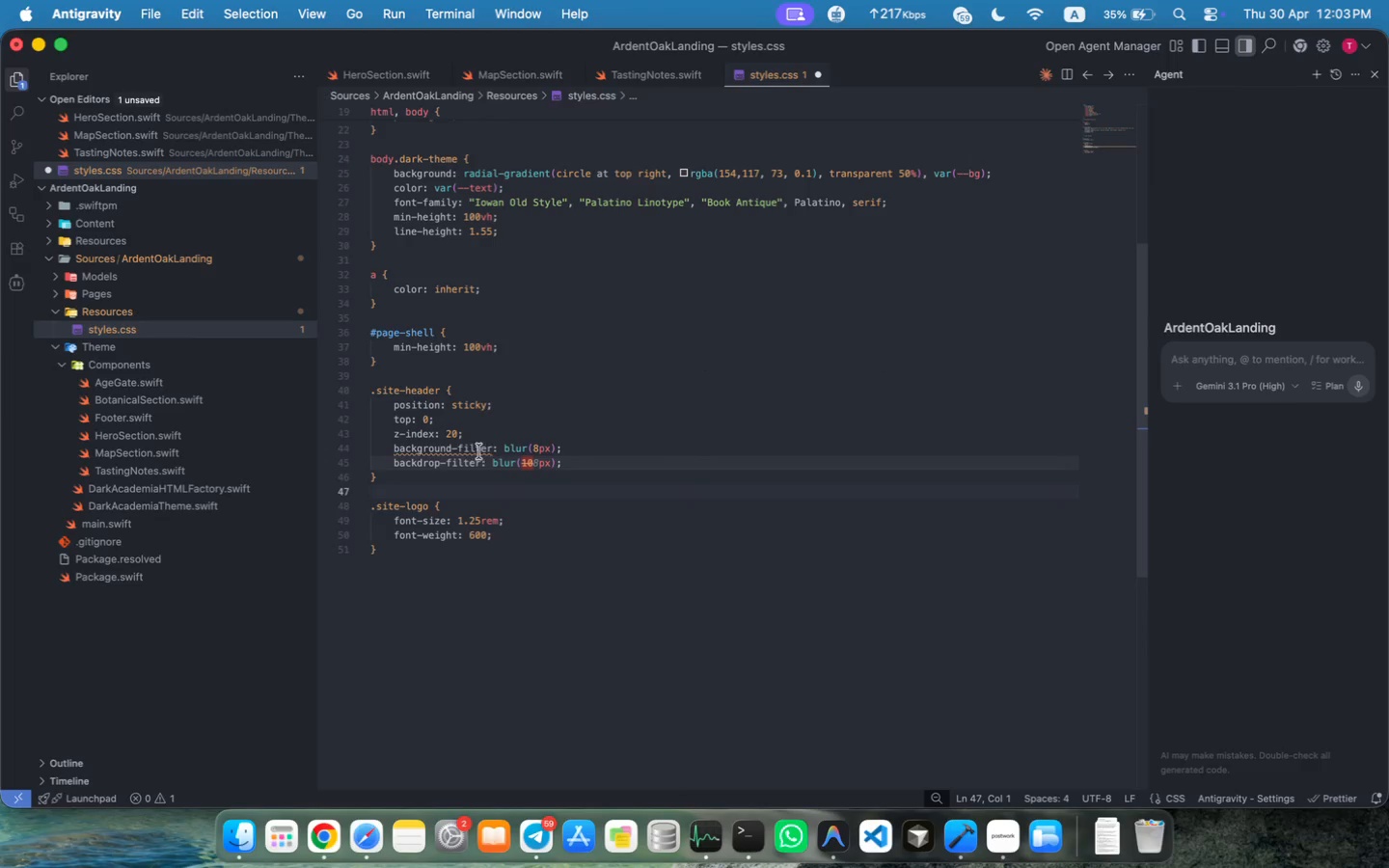 
left_click([592, 453])
 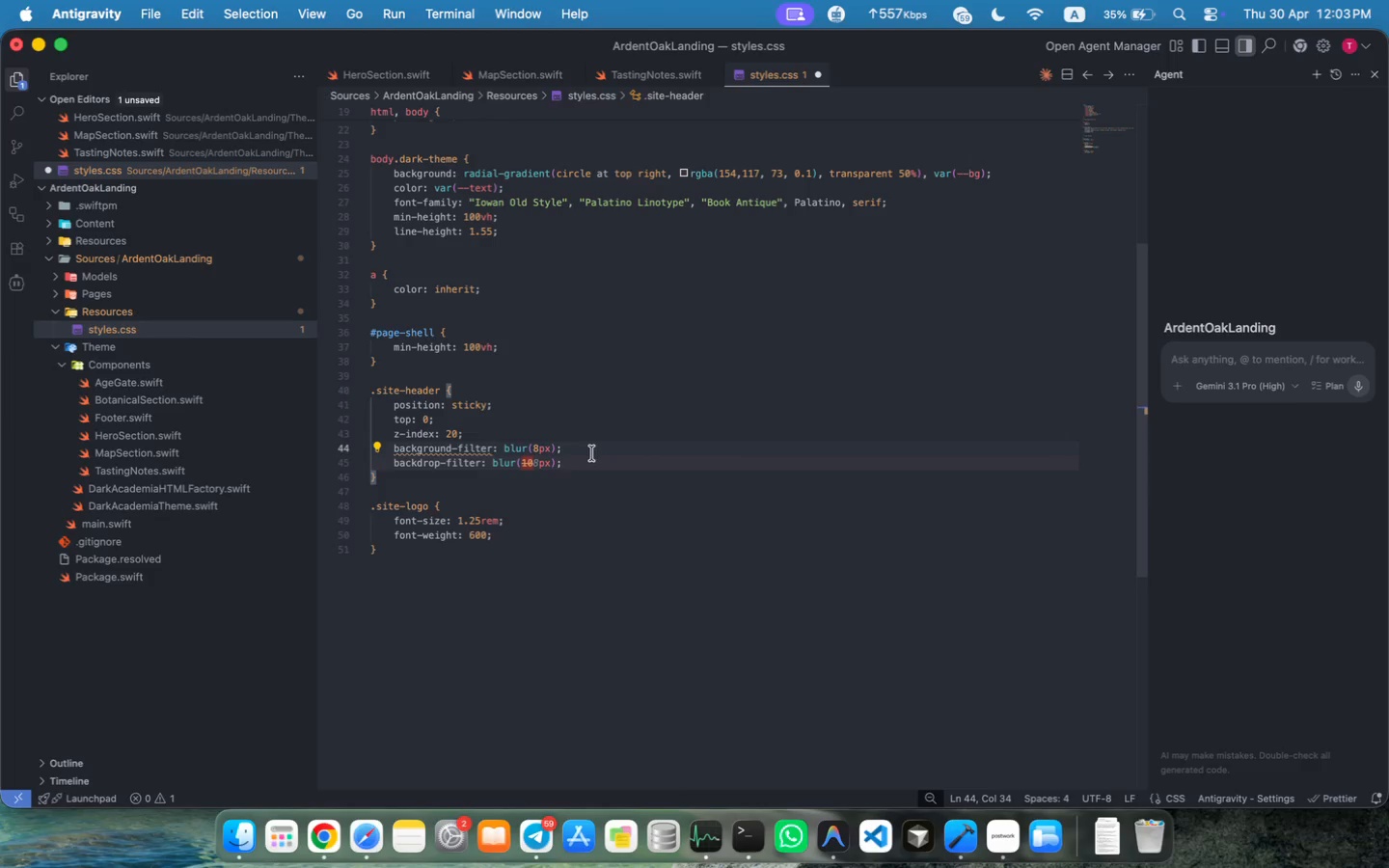 
key(Alt+Backspace)
 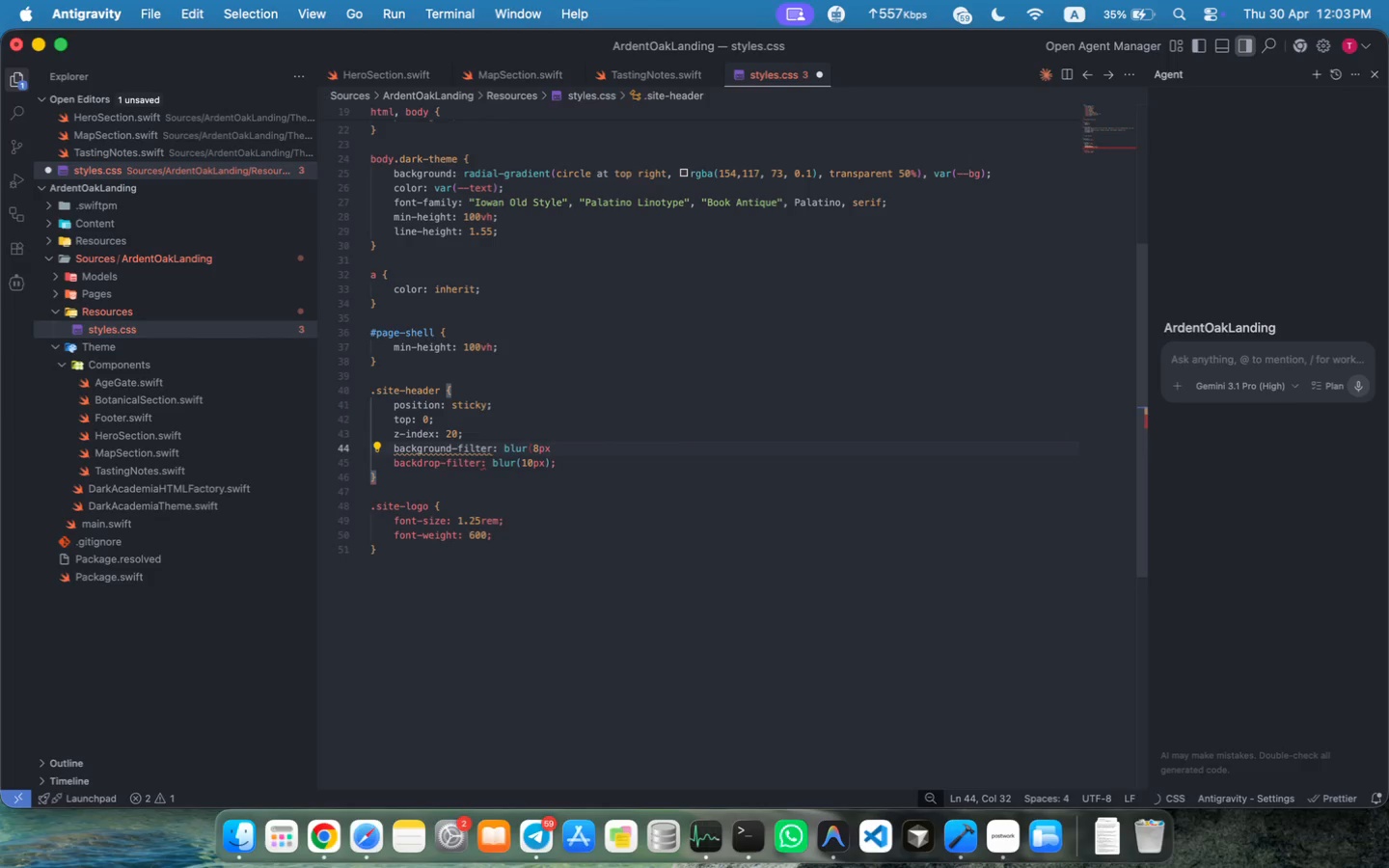 
key(Meta+Backspace)
 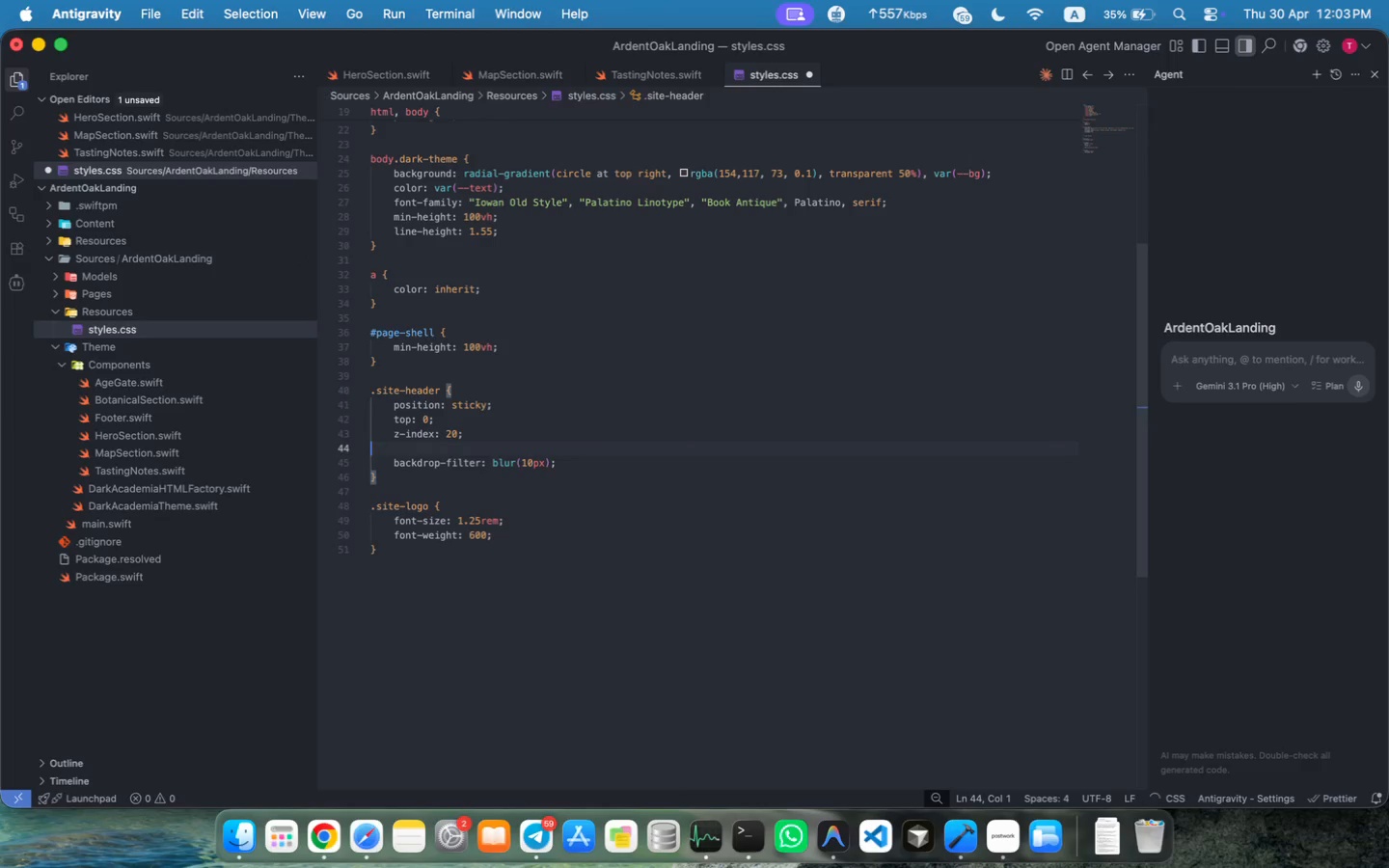 
key(Backspace)
 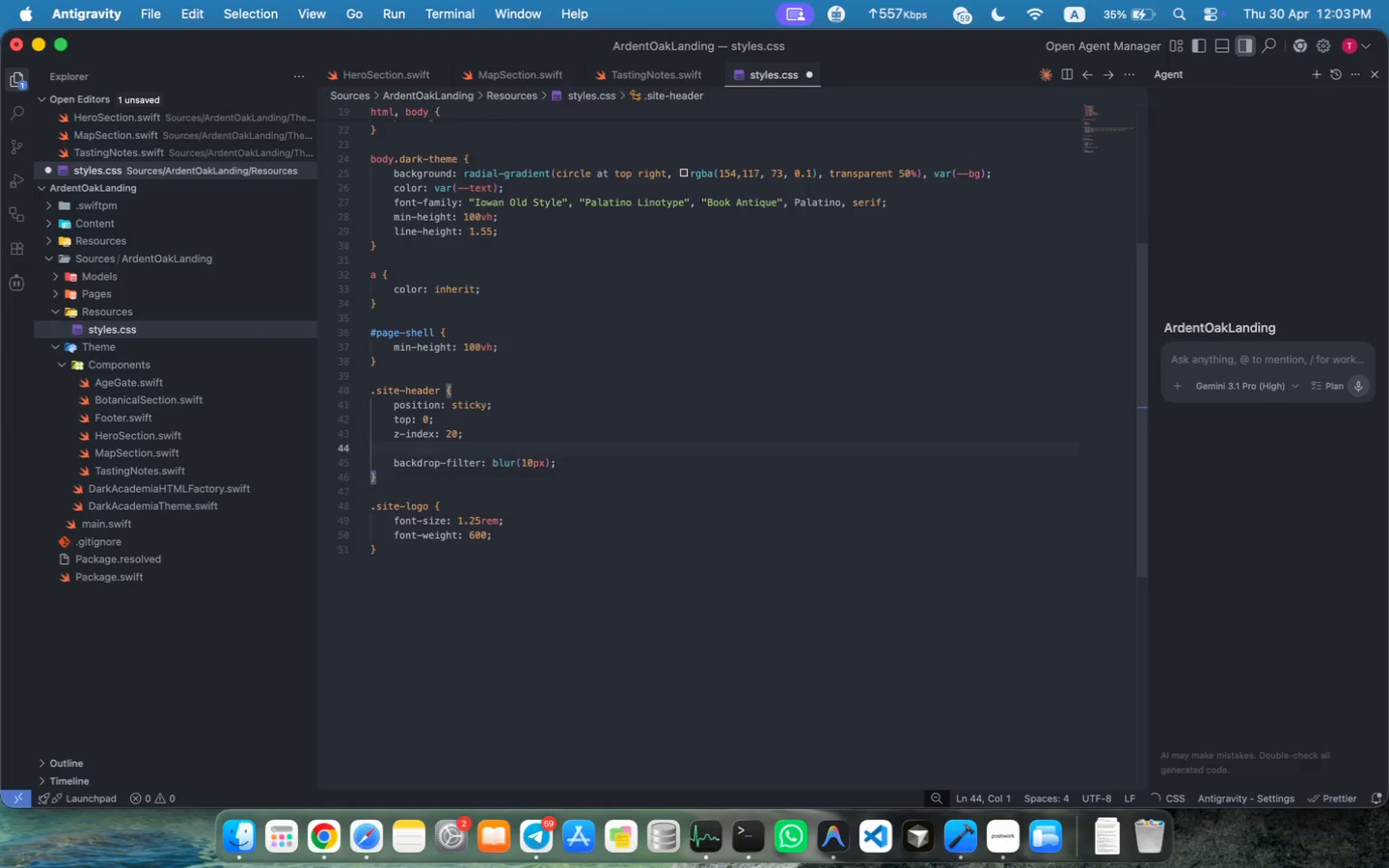 
key(ArrowDown)
 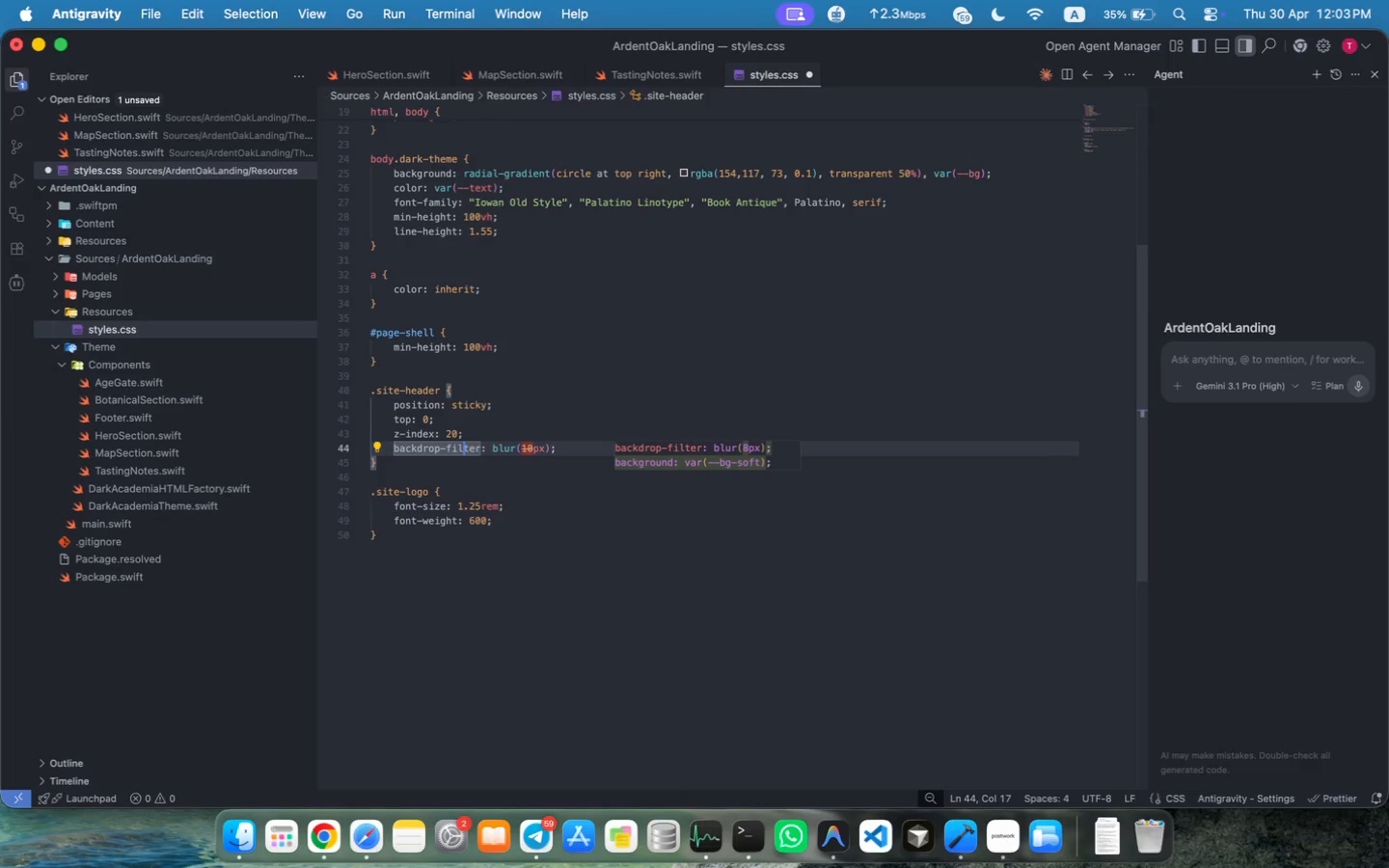 
key(Meta+ArrowRight)
 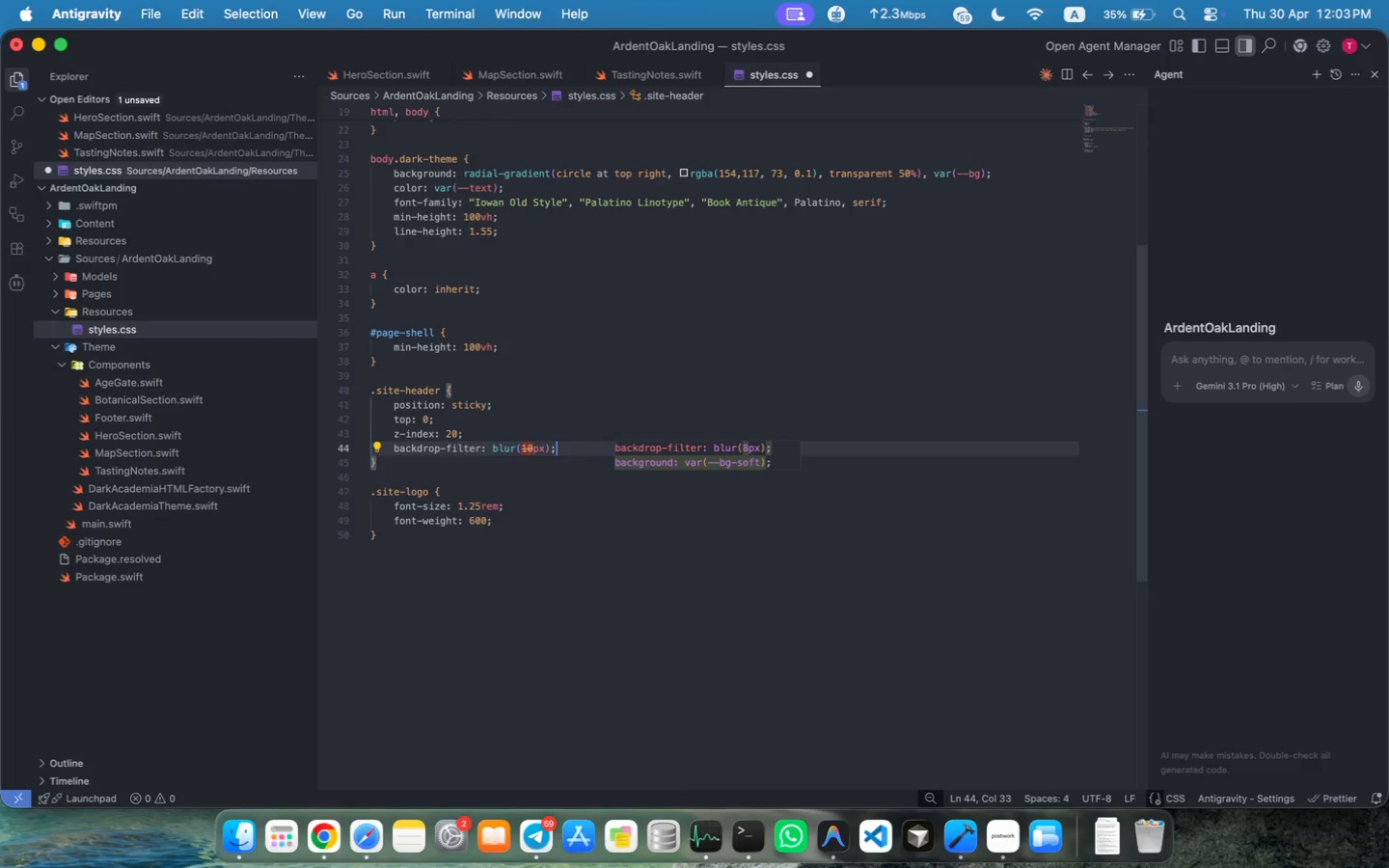 
key(Enter)
 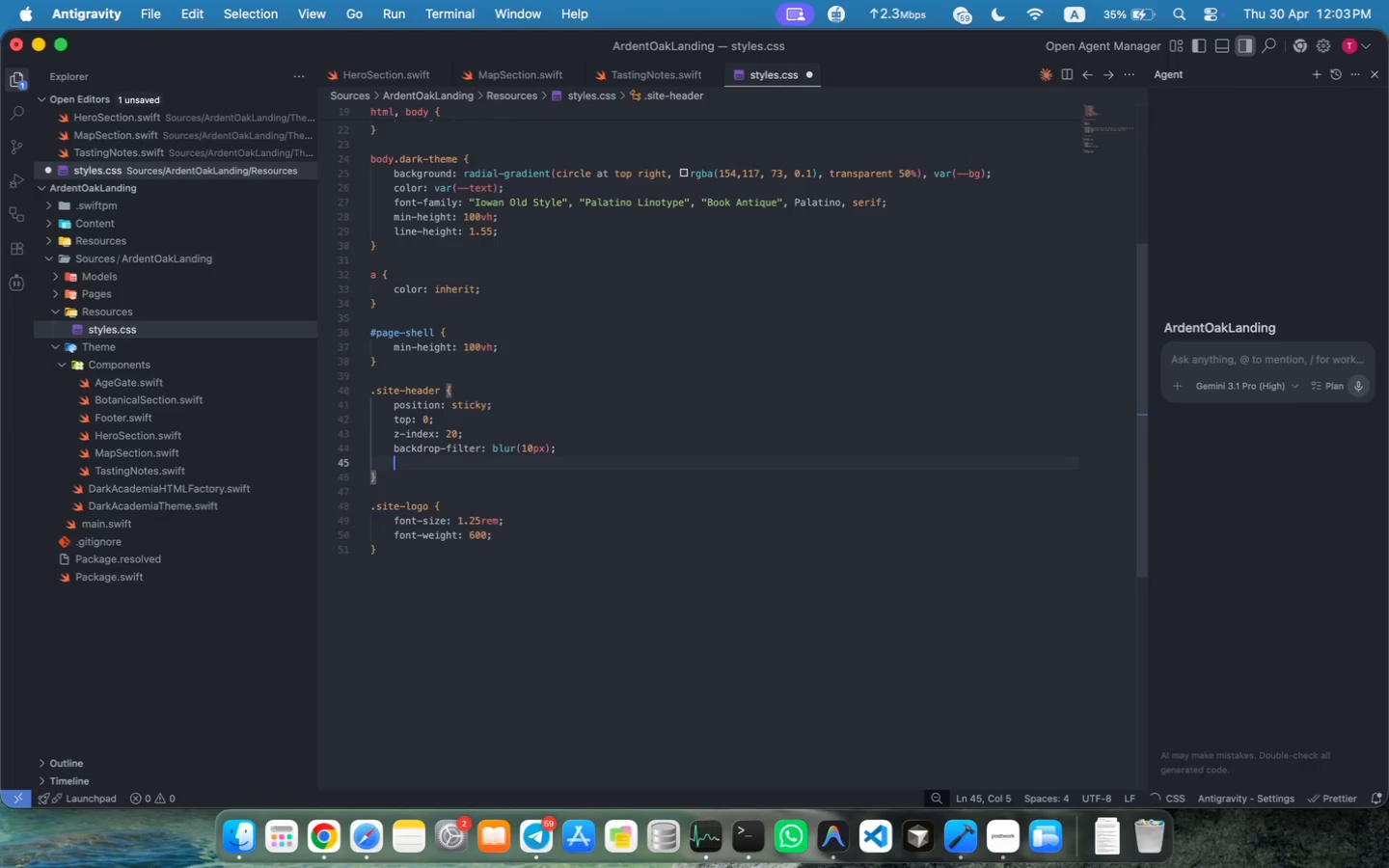 
type(background: rgba(18, 16, 15, 0.75)
 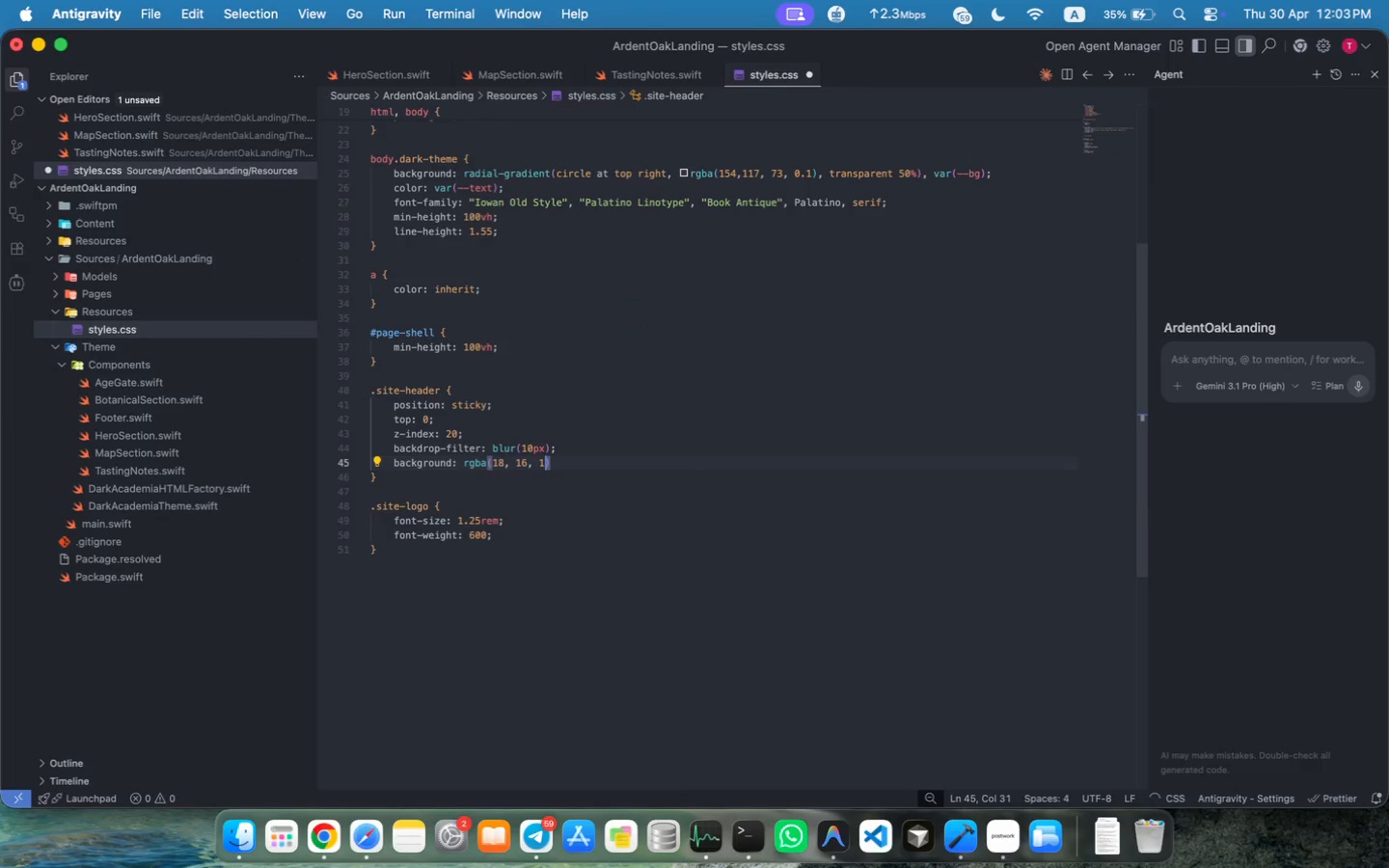 
key(ArrowRight)
 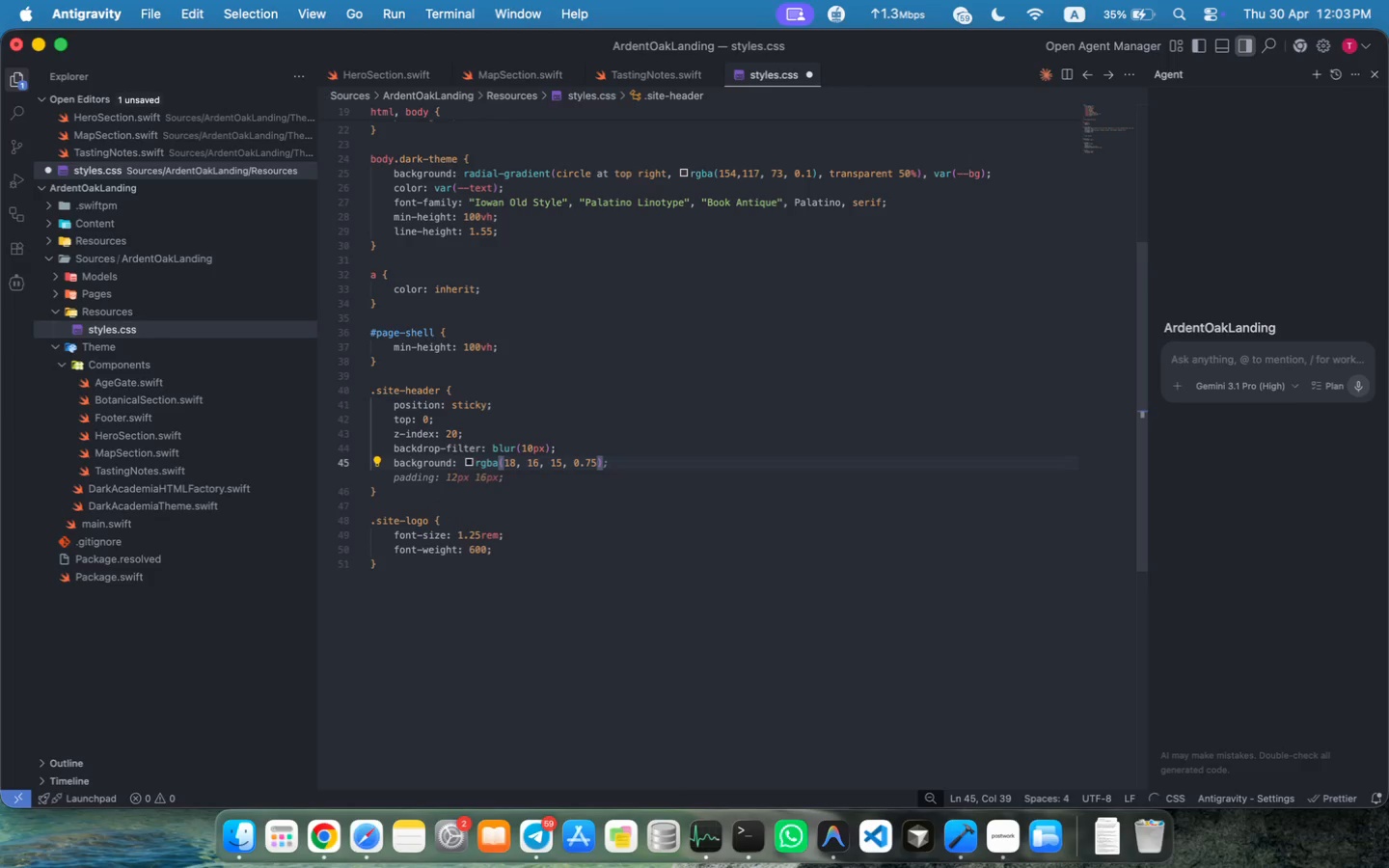 
key(Semicolon)
 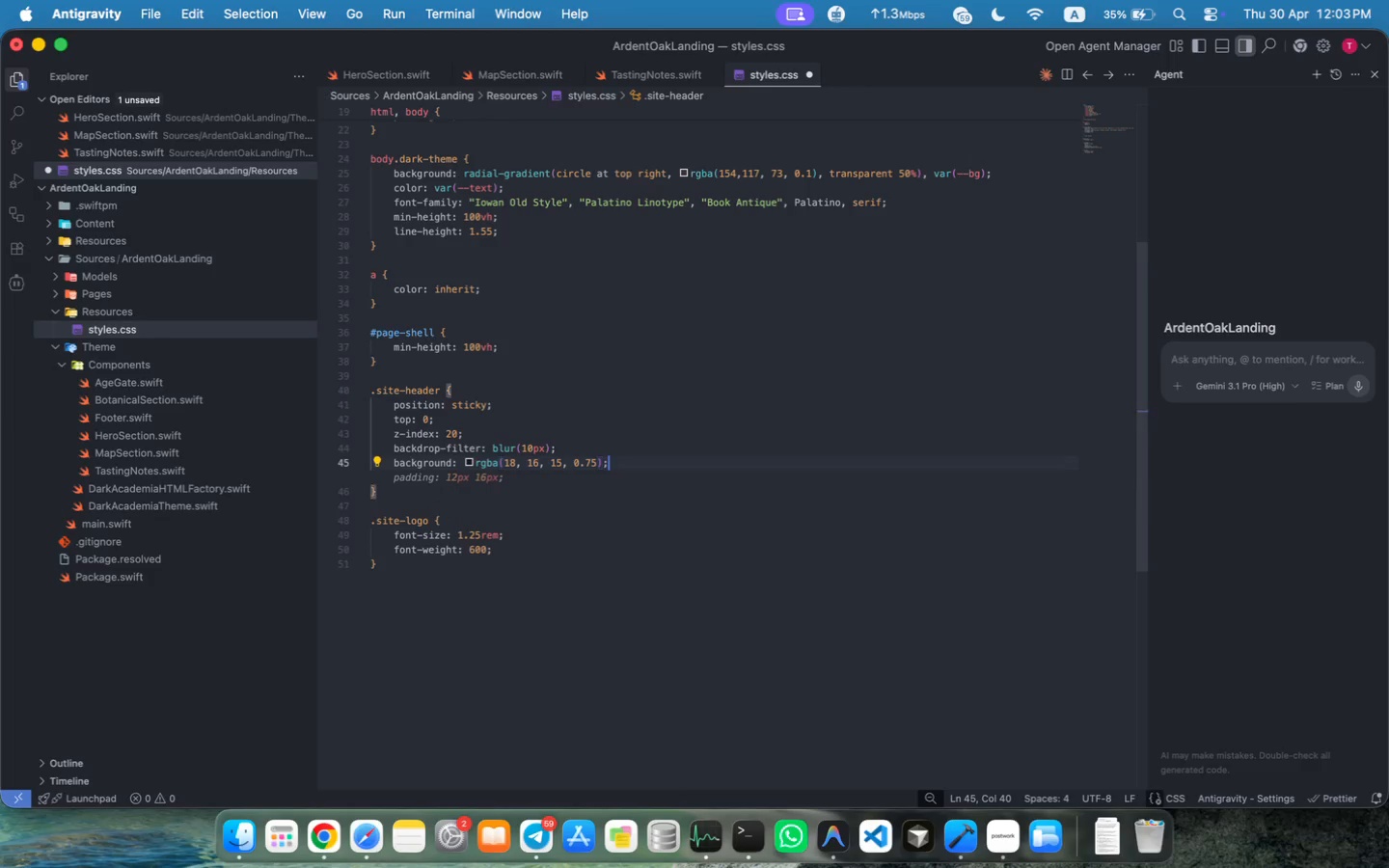 
key(Enter)
 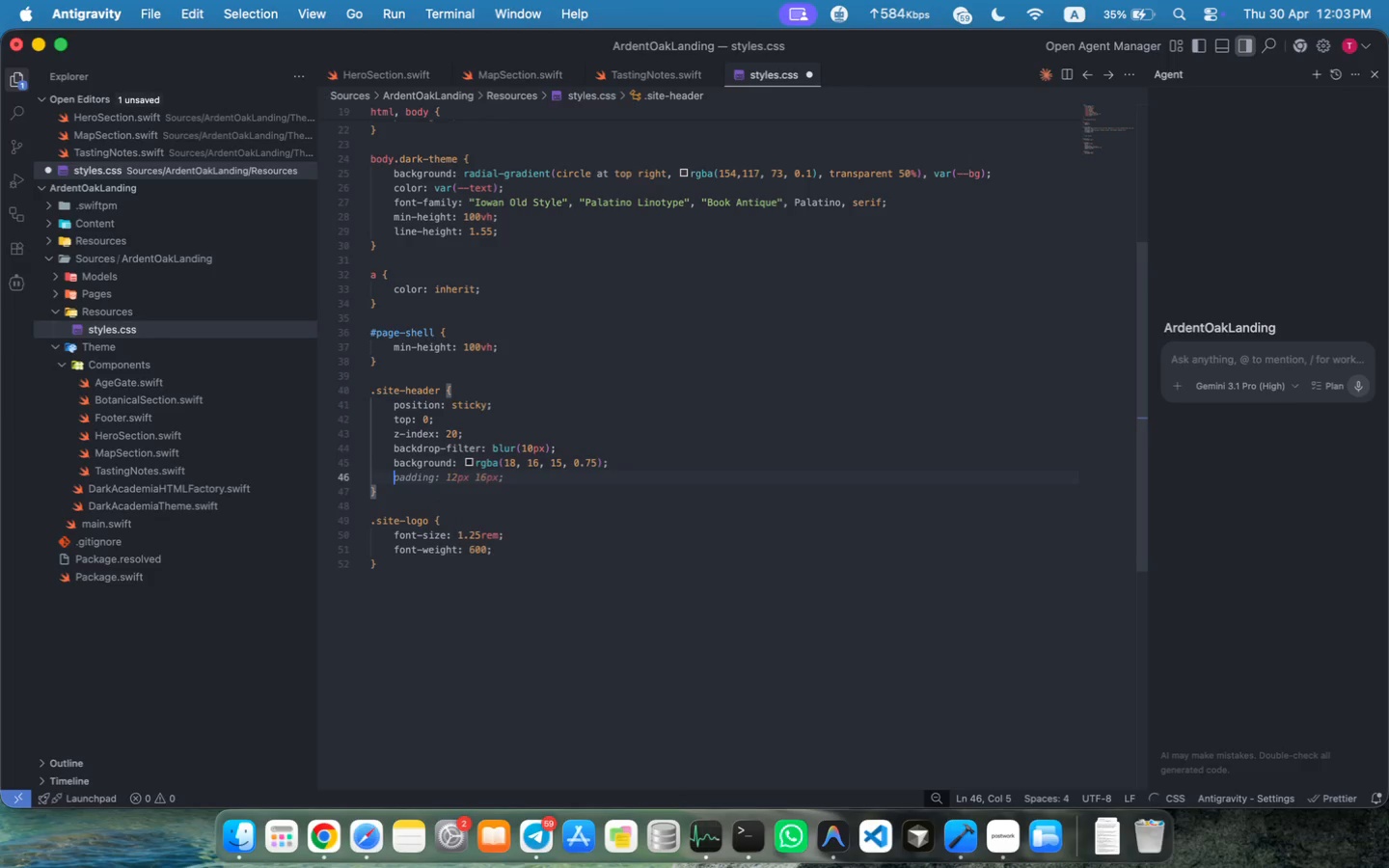 
type(border)
key(Tab)
 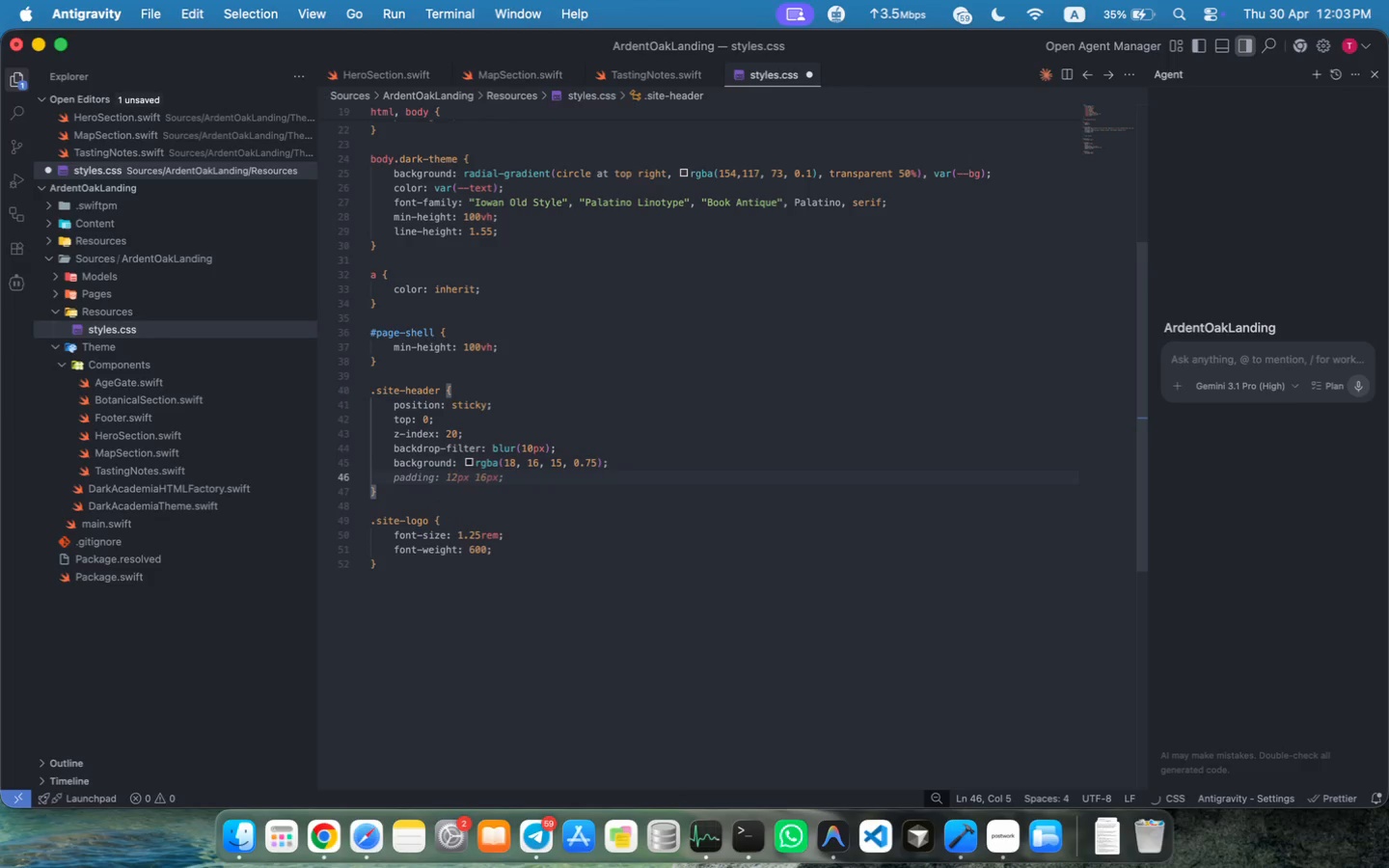 
key(Meta+Backspace)
 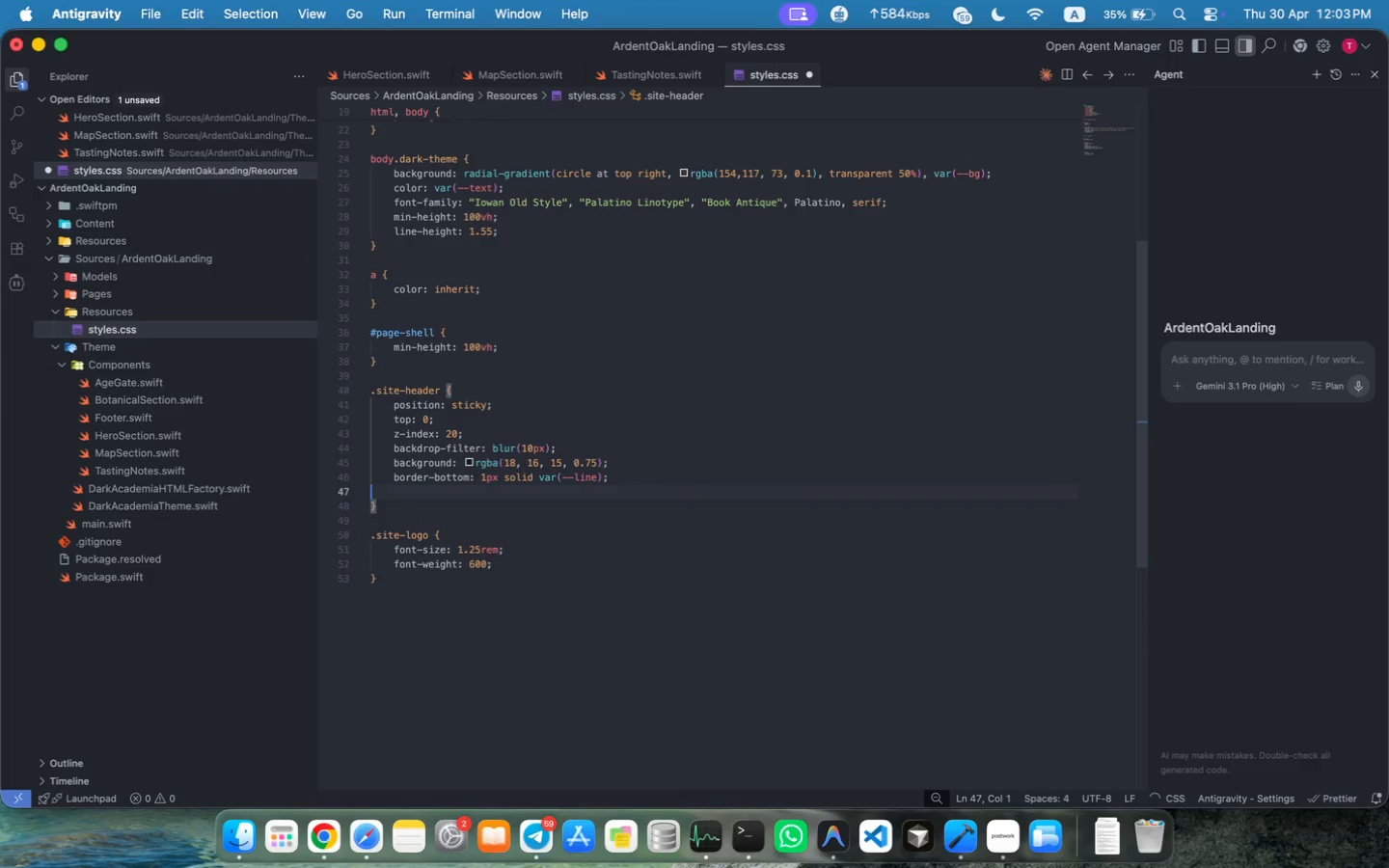 
key(Backspace)
 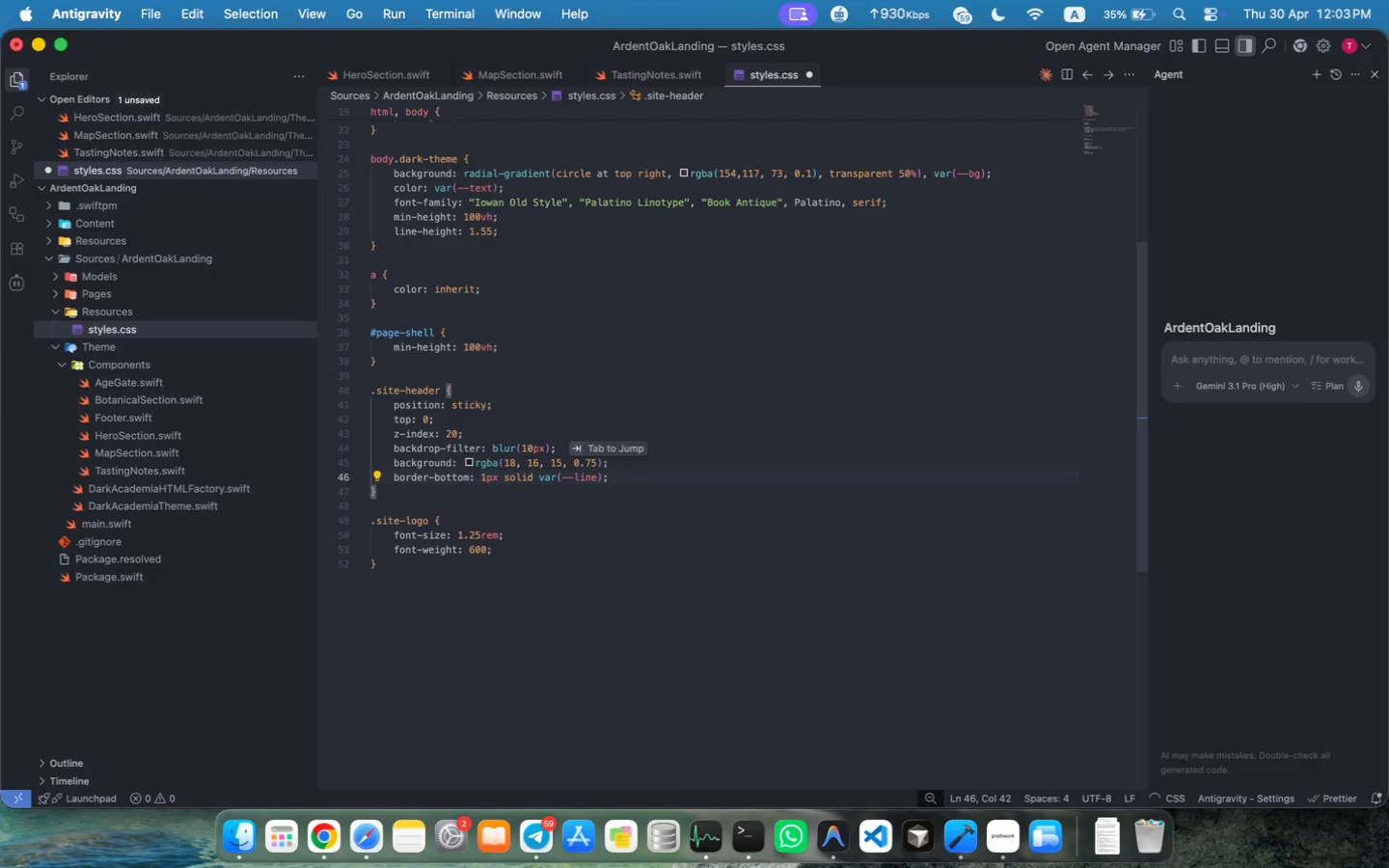 
key(ArrowDown)
 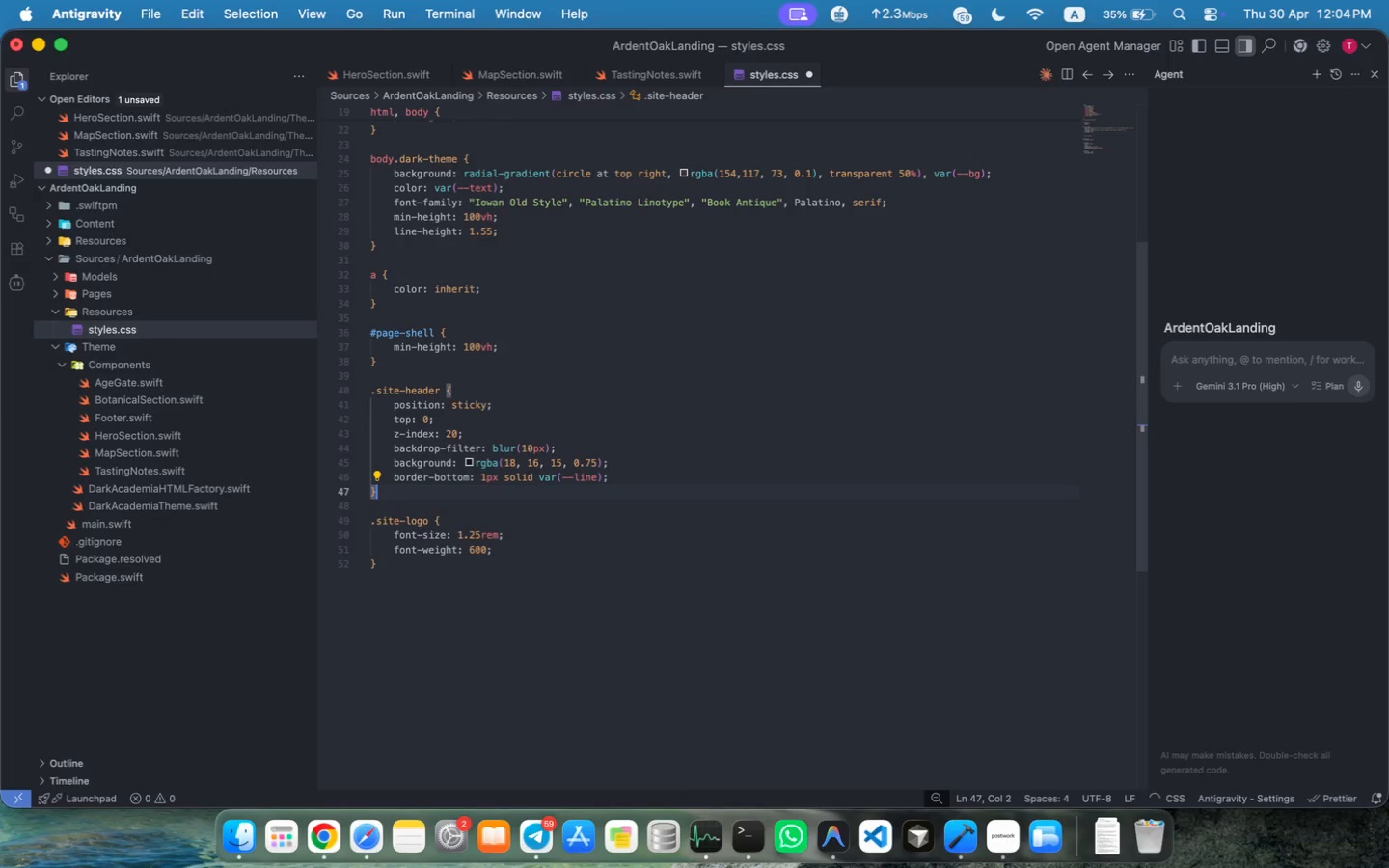 
key(ArrowDown)
 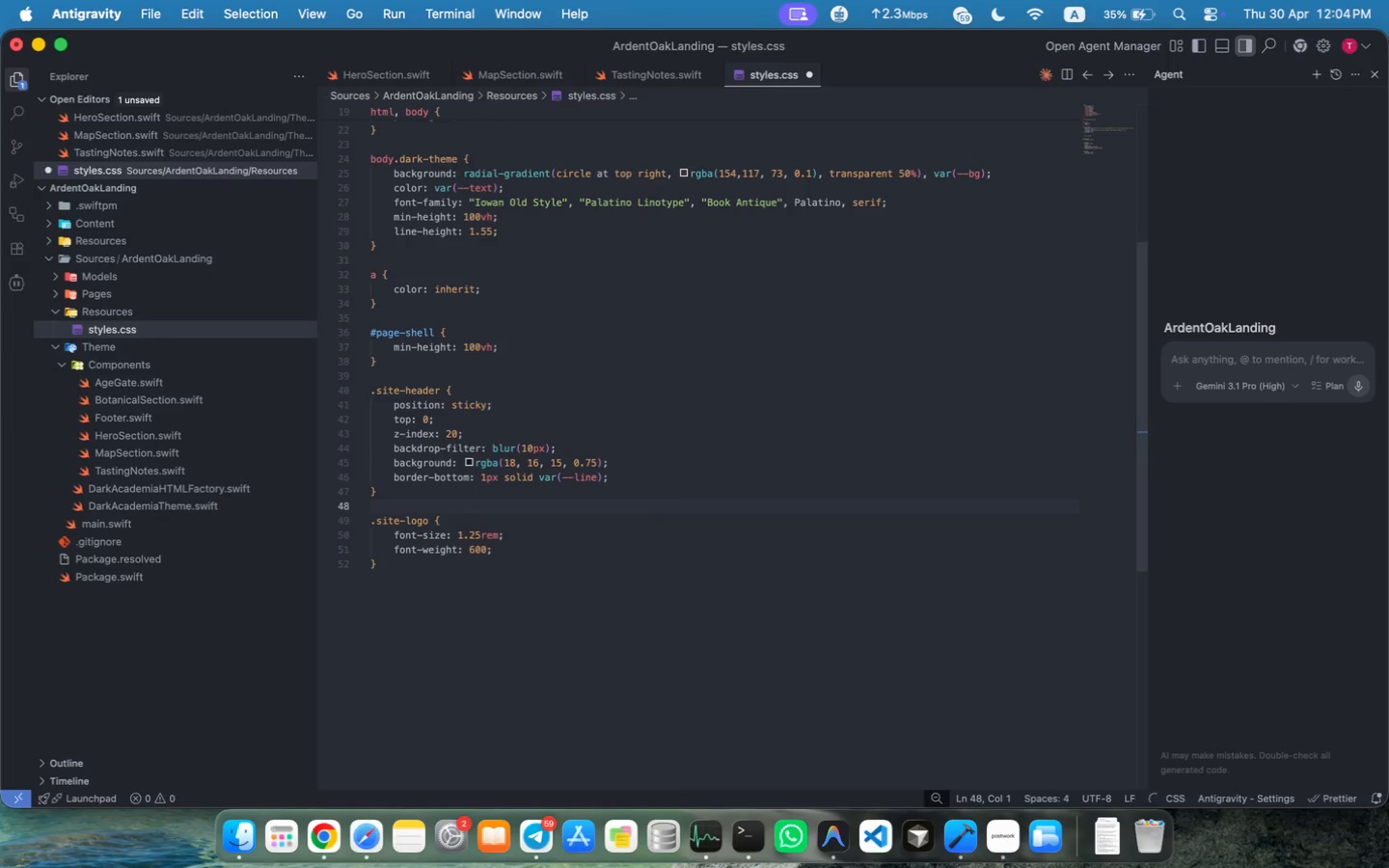 
key(Shift+ArrowDown)
 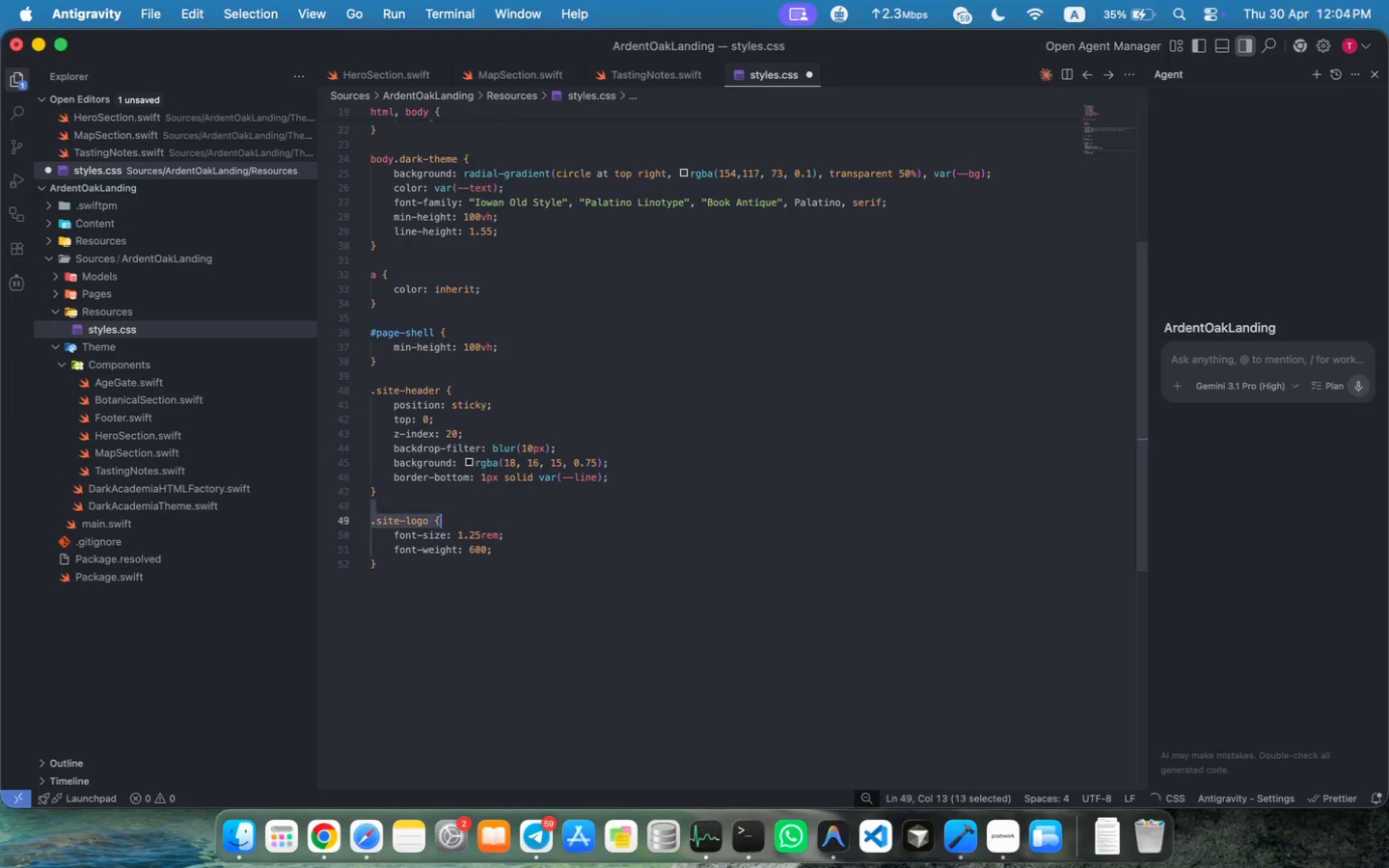 
key(Shift+ArrowDown)
 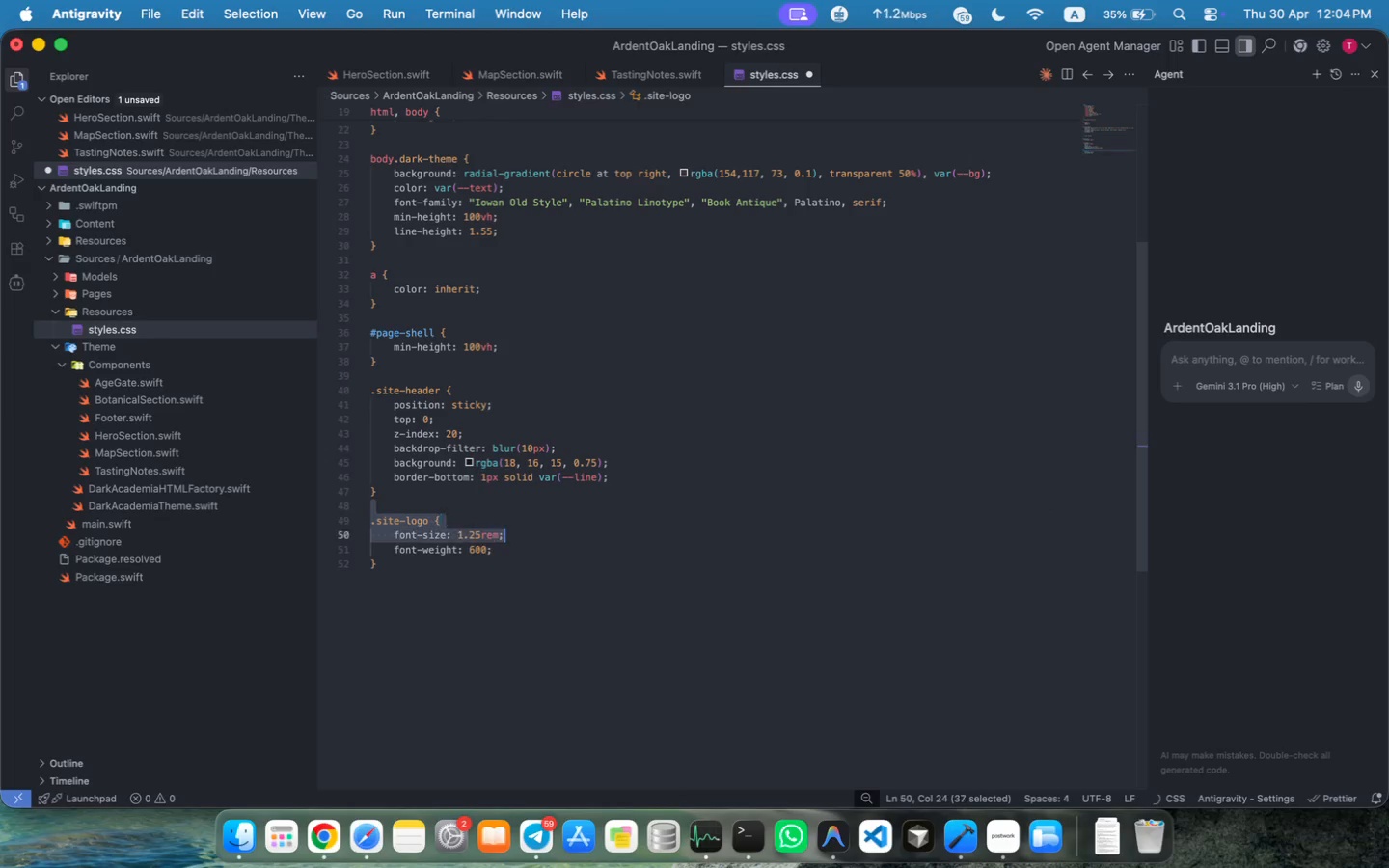 
key(Shift+ArrowDown)
 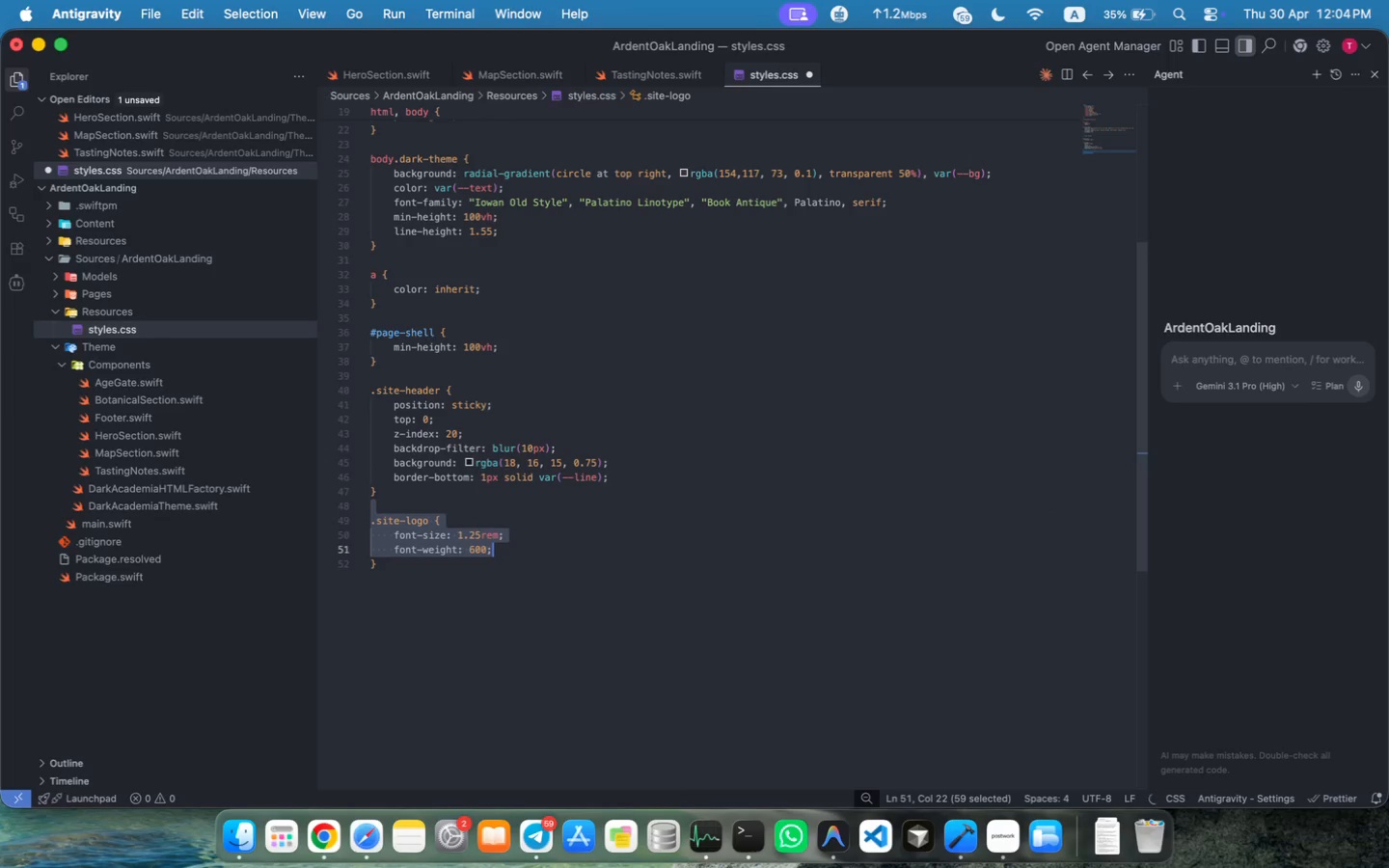 
key(Shift+ArrowDown)
 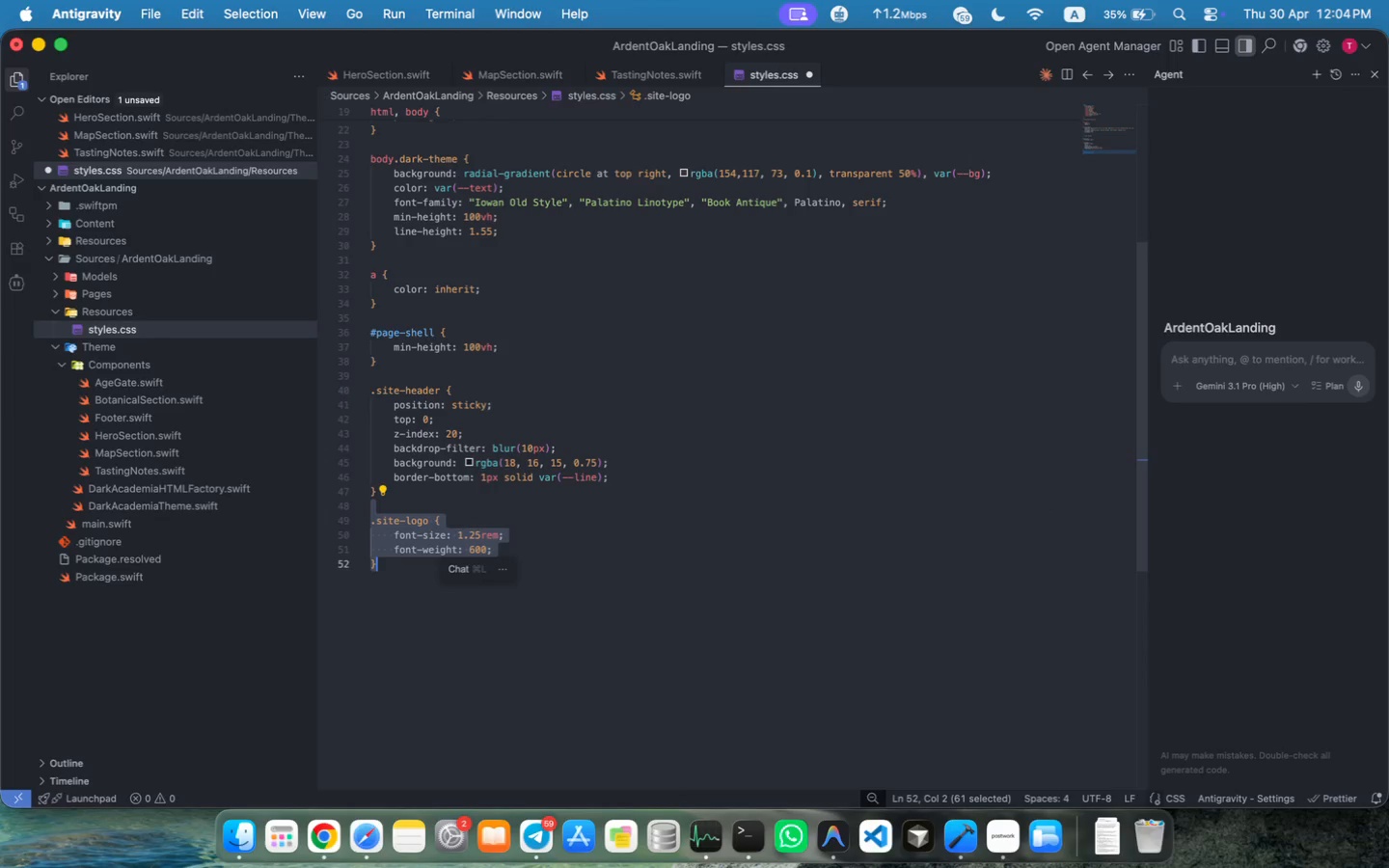 
key(Backspace)
 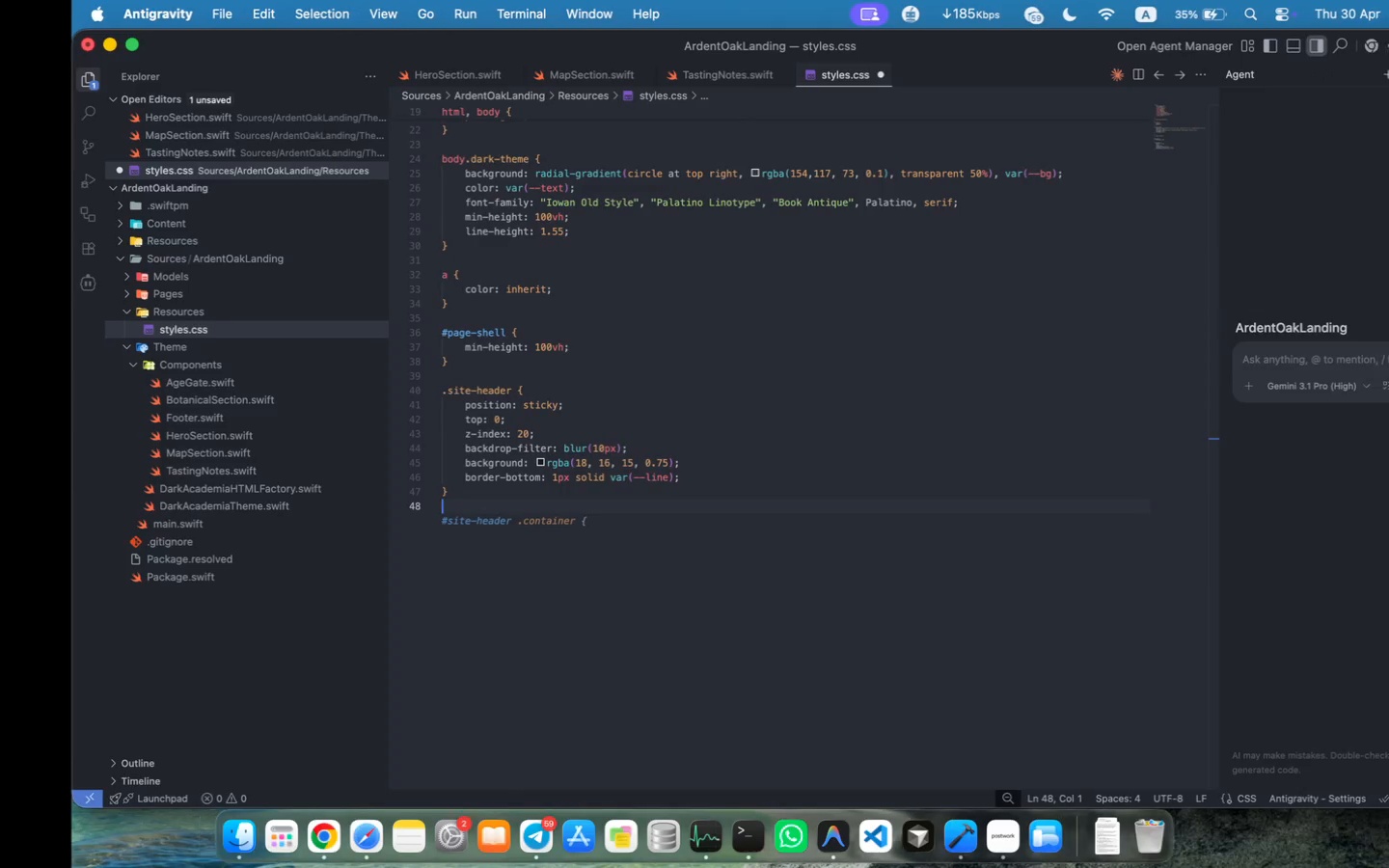 
wait(13.81)
 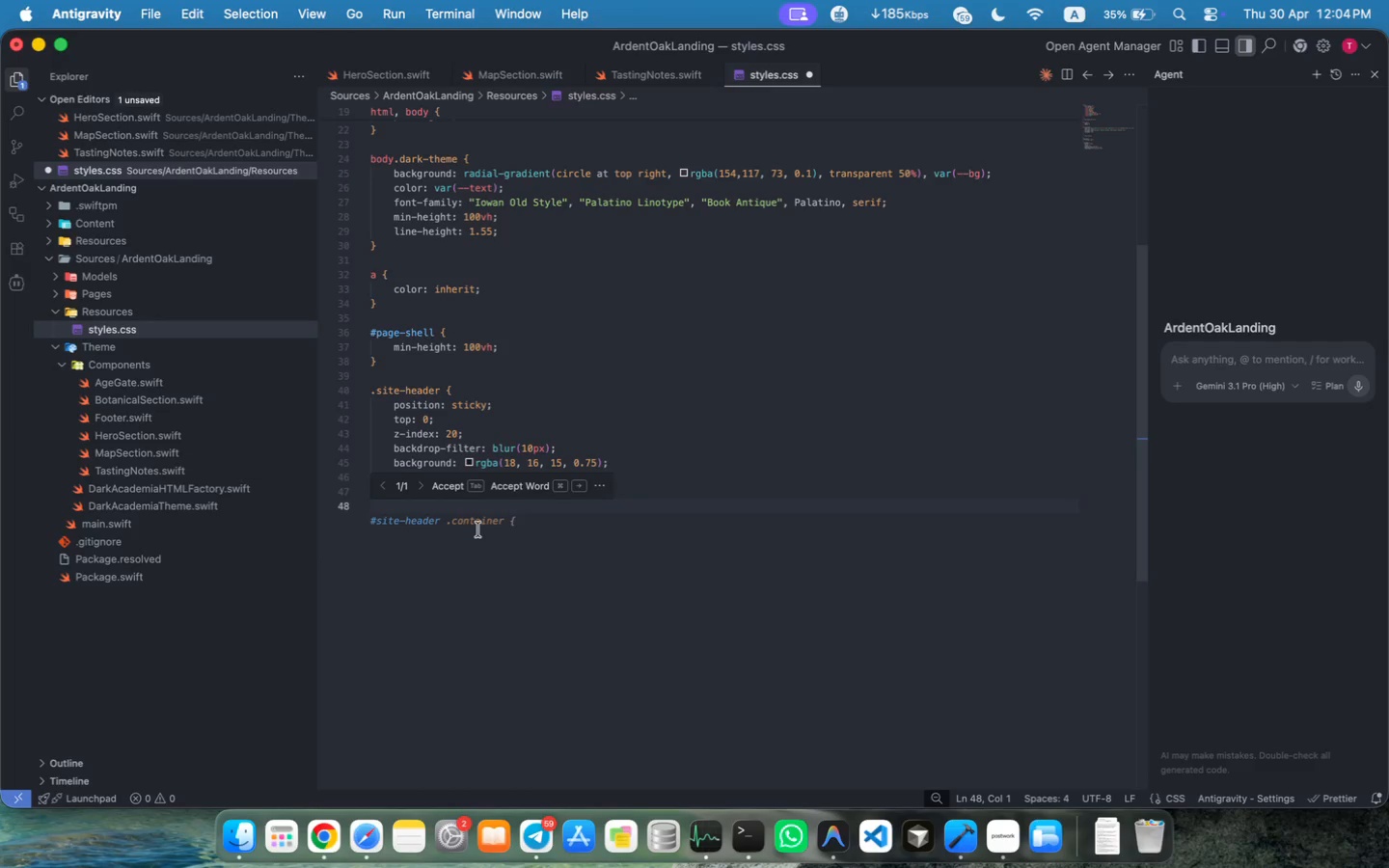 
key(Enter)
 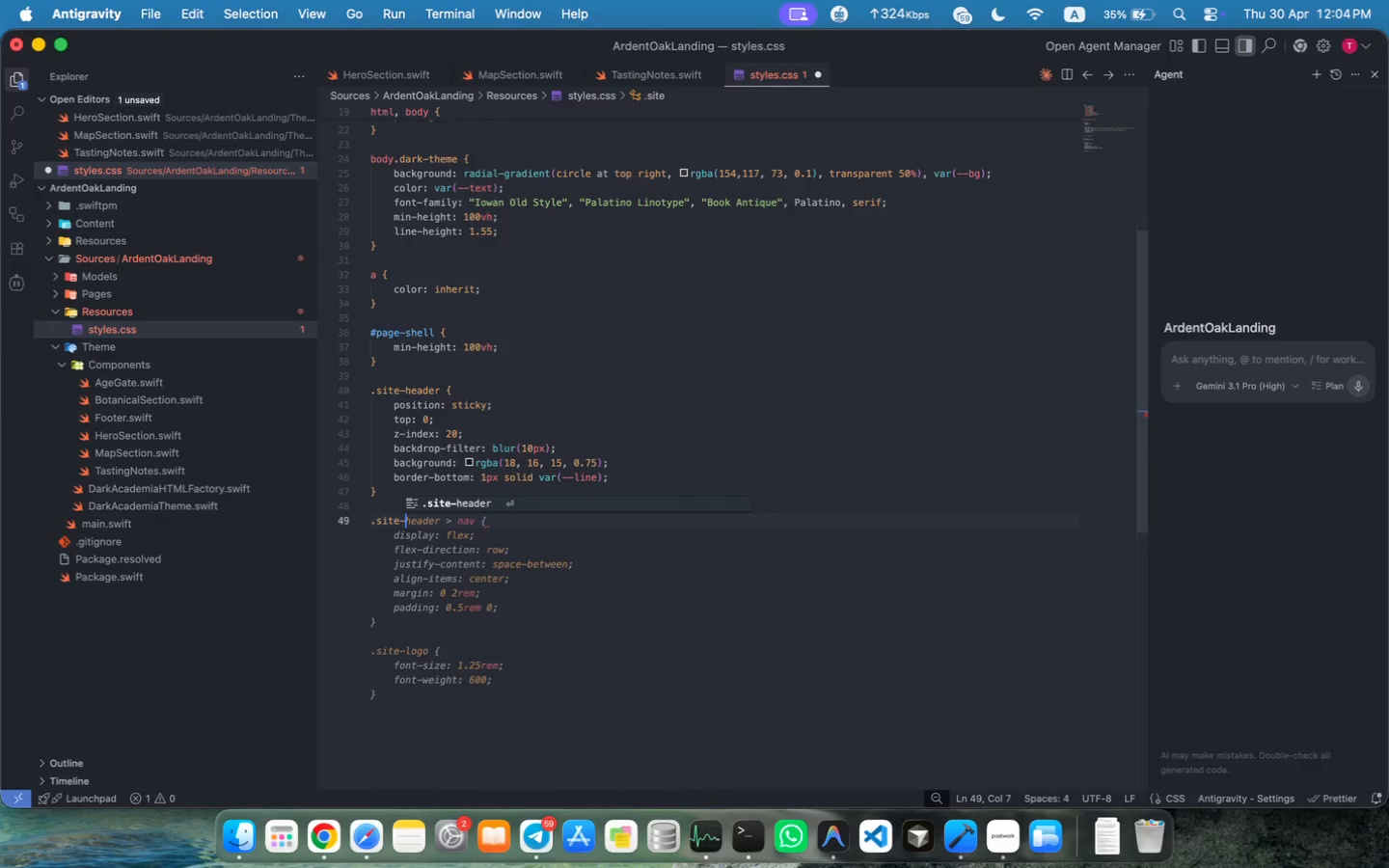 
type(.sit)
key(Tab)
key(Backspace)
key(Backspace)
key(Backspace)
key(Backspace)
type(e-header-innr)
key(Backspace)
type(er {)
 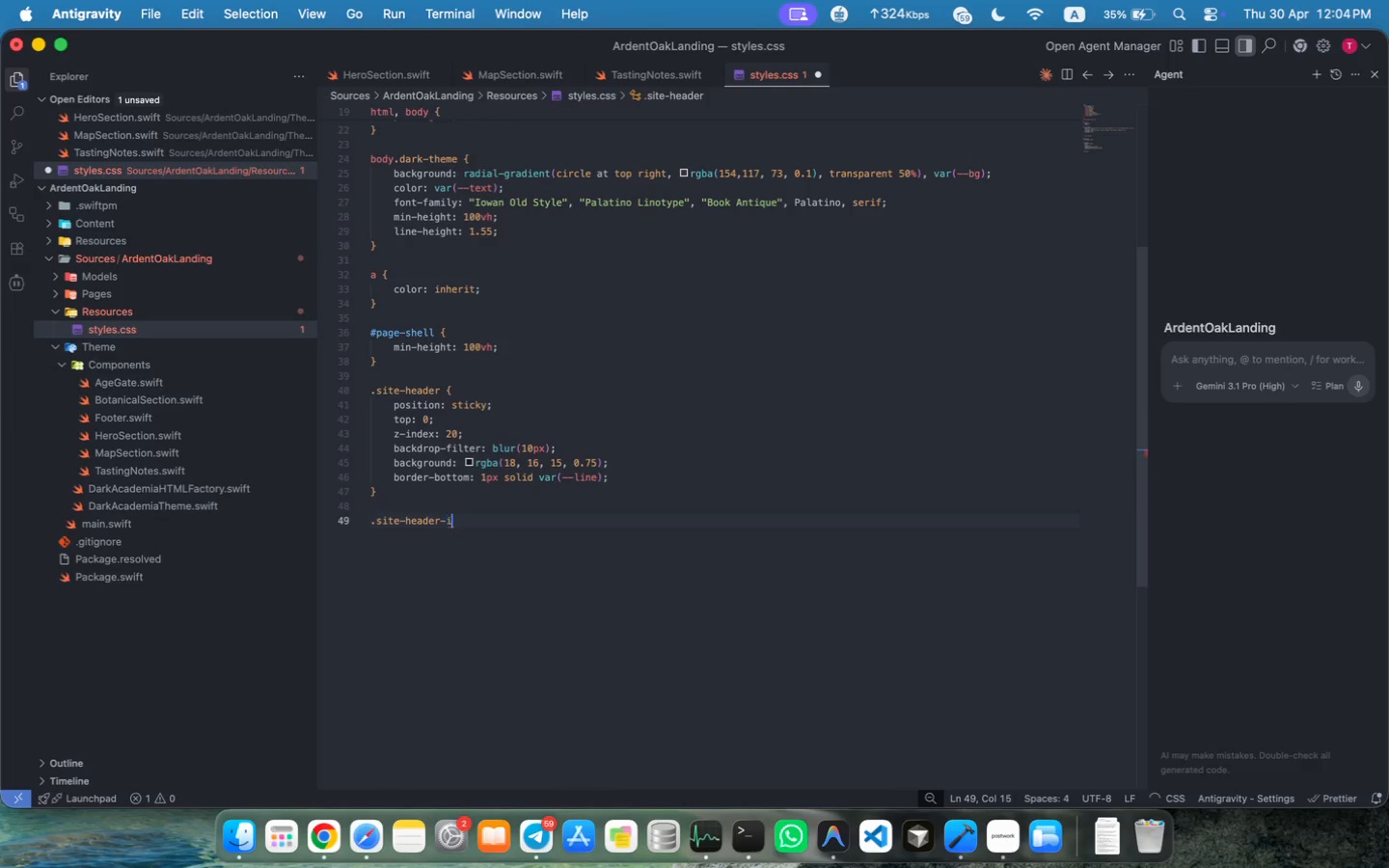 
key(Enter)
 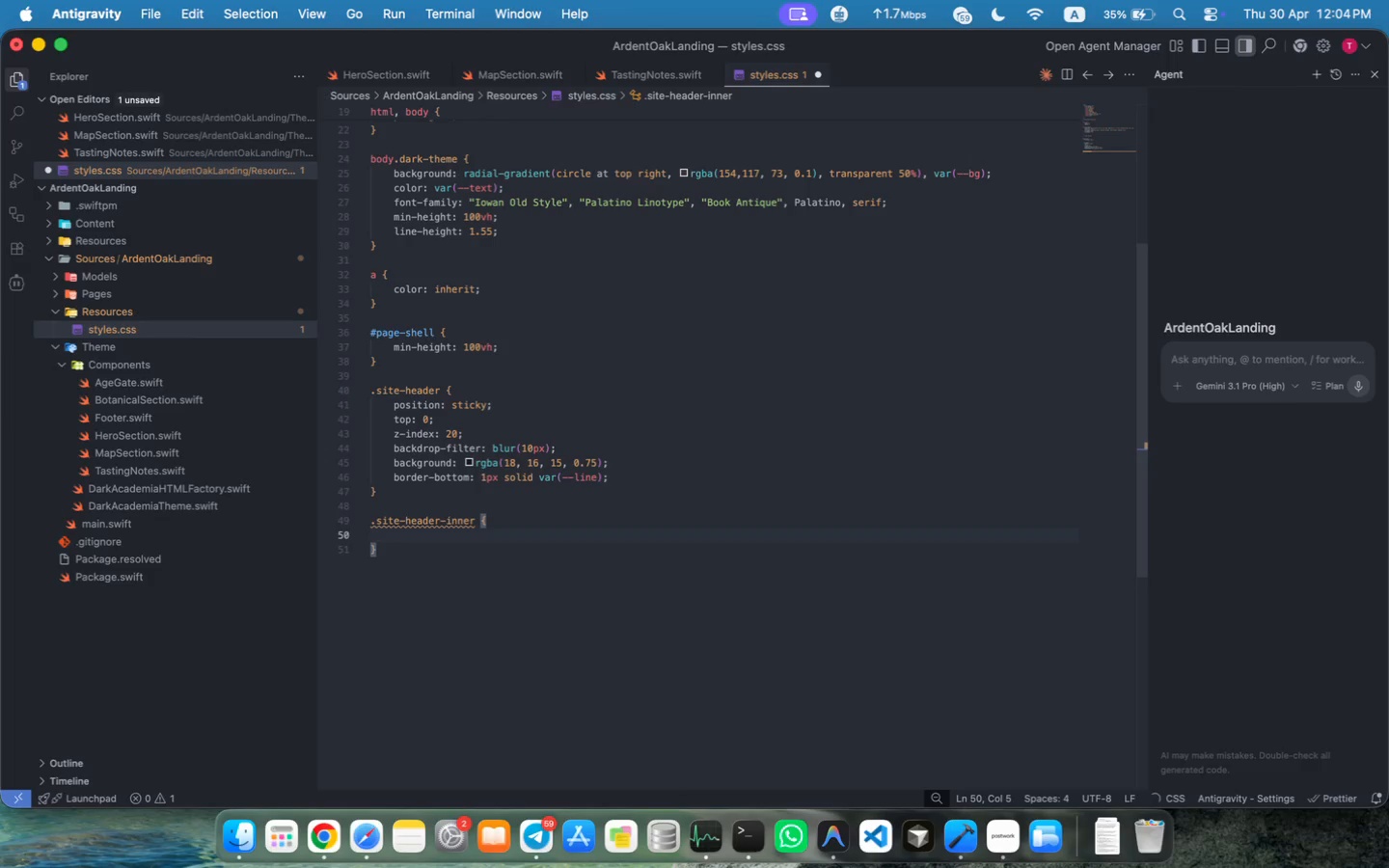 
wait(8.73)
 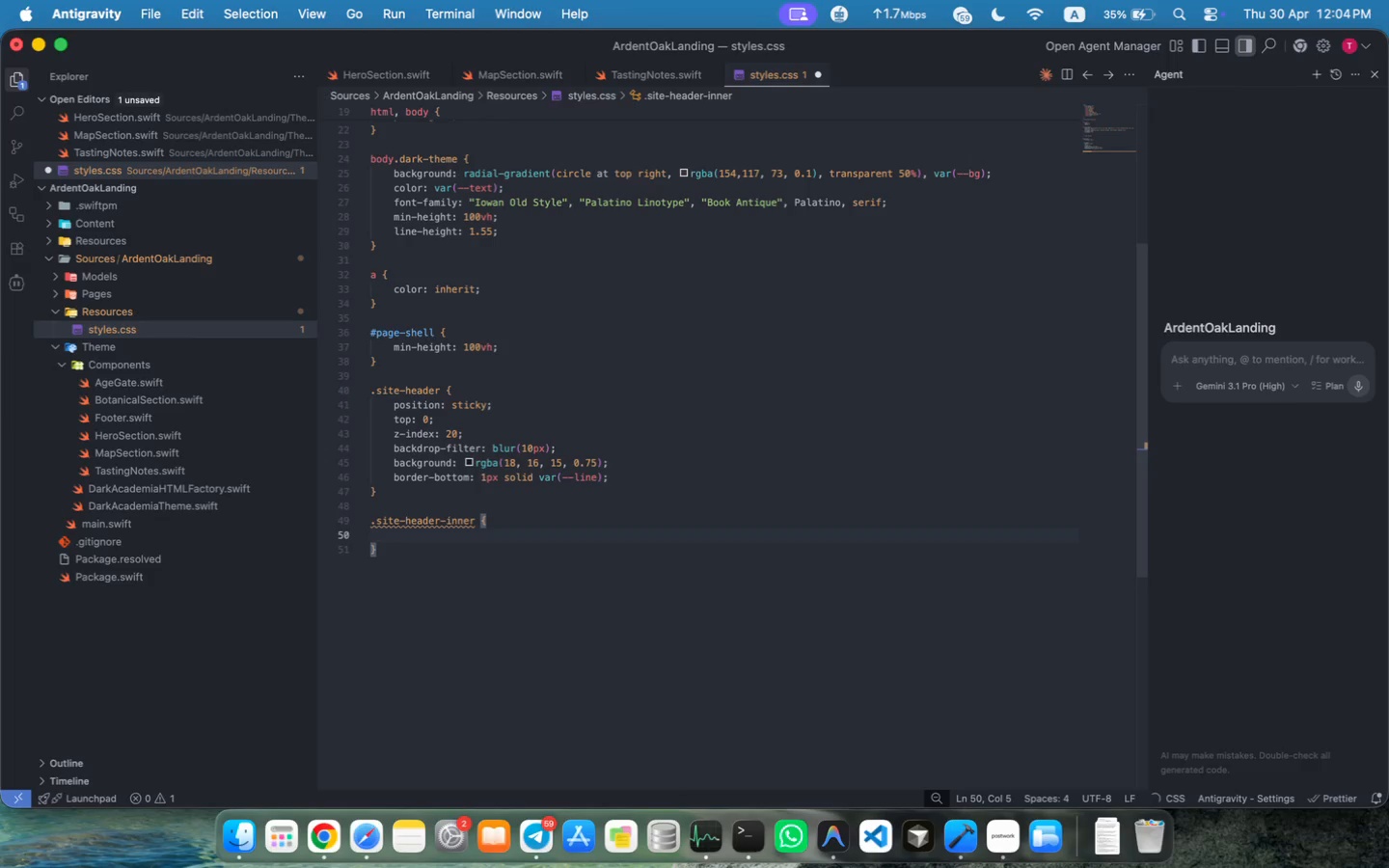 
left_click([994, 818])